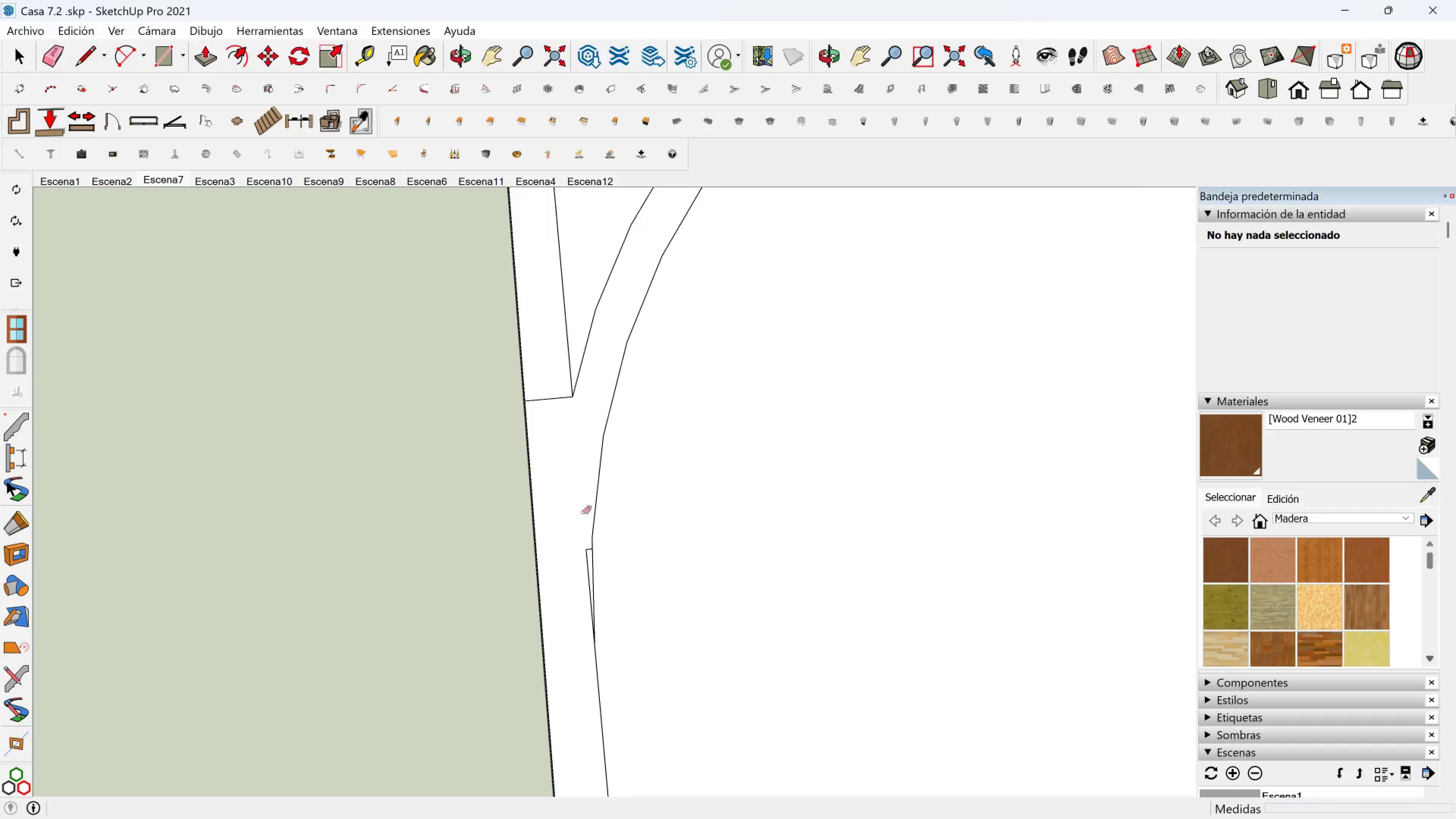 
scroll: coordinate [582, 556], scroll_direction: up, amount: 6.0
 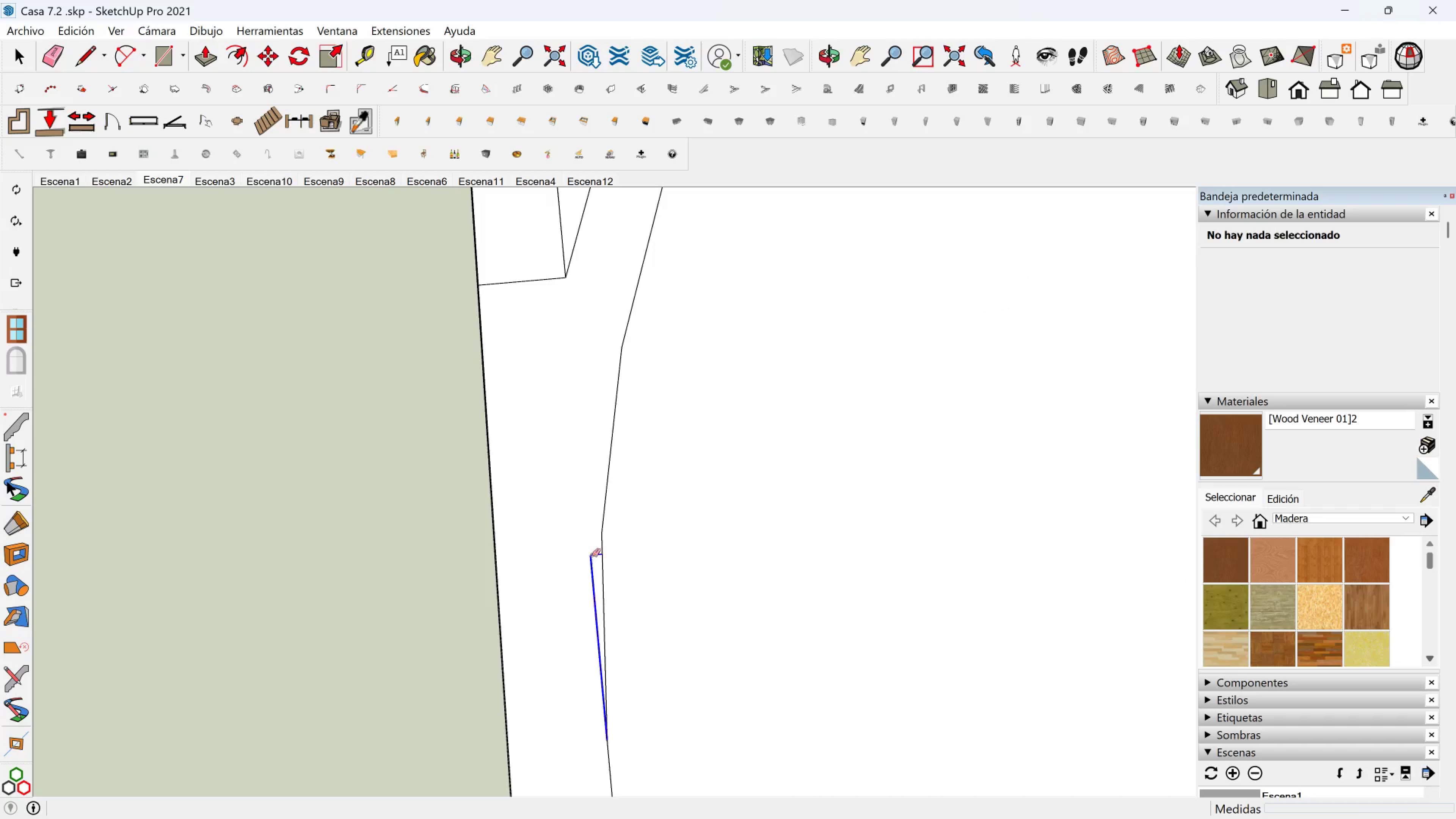 
left_click_drag(start_coordinate=[592, 554], to_coordinate=[590, 565])
 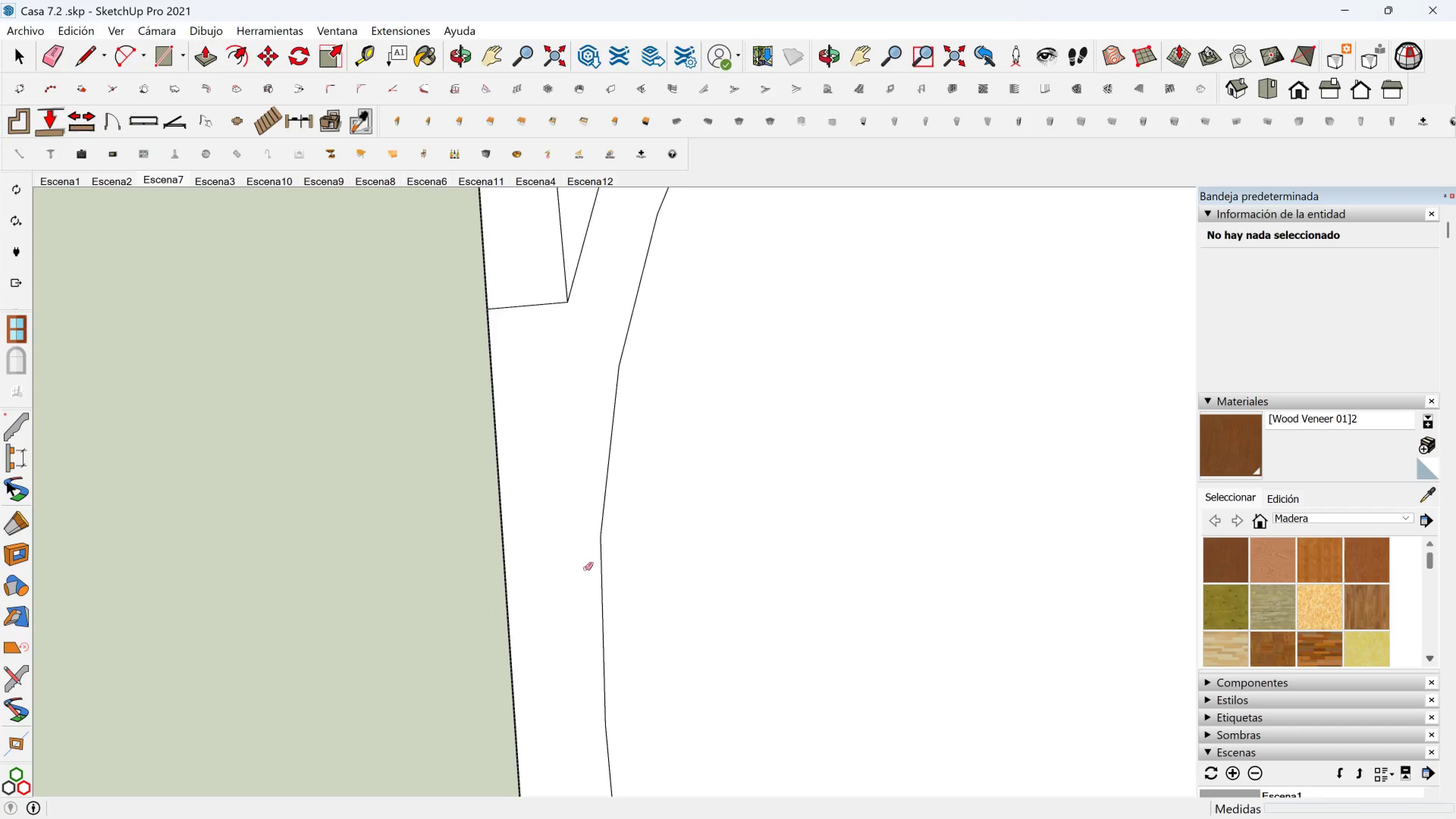 
scroll: coordinate [606, 511], scroll_direction: down, amount: 25.0
 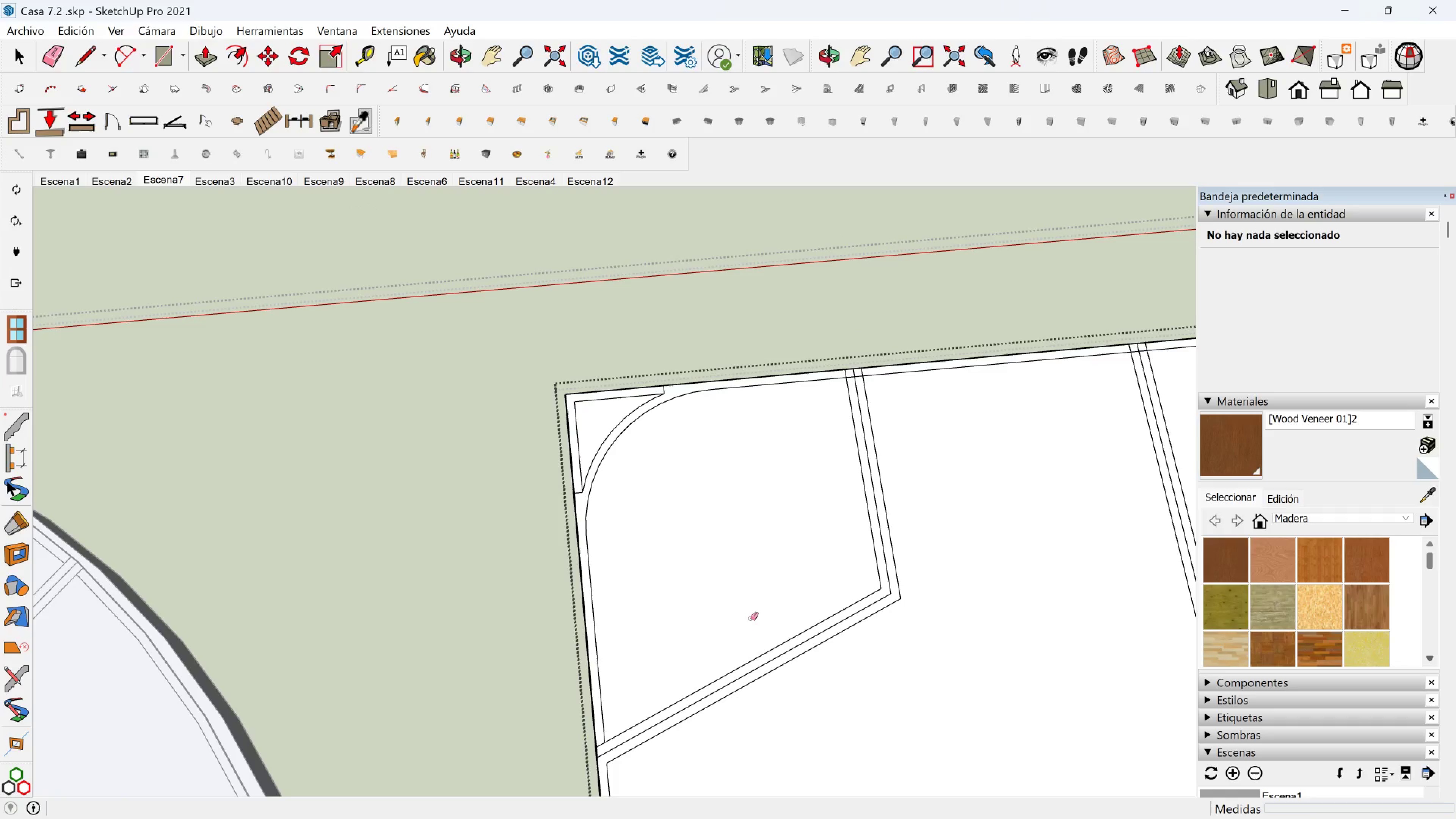 
hold_key(key=ShiftLeft, duration=0.44)
 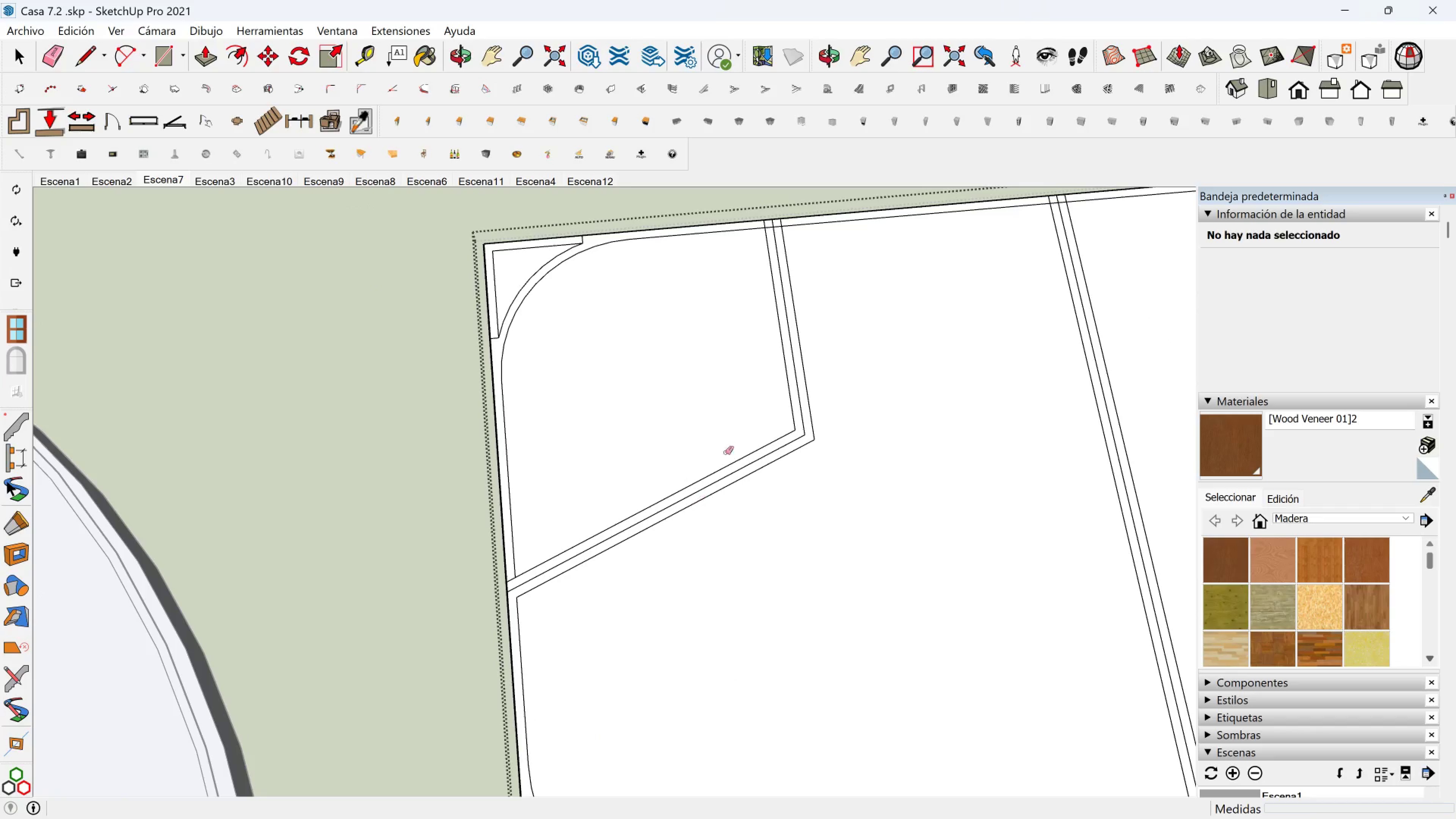 
scroll: coordinate [767, 226], scroll_direction: up, amount: 9.0
 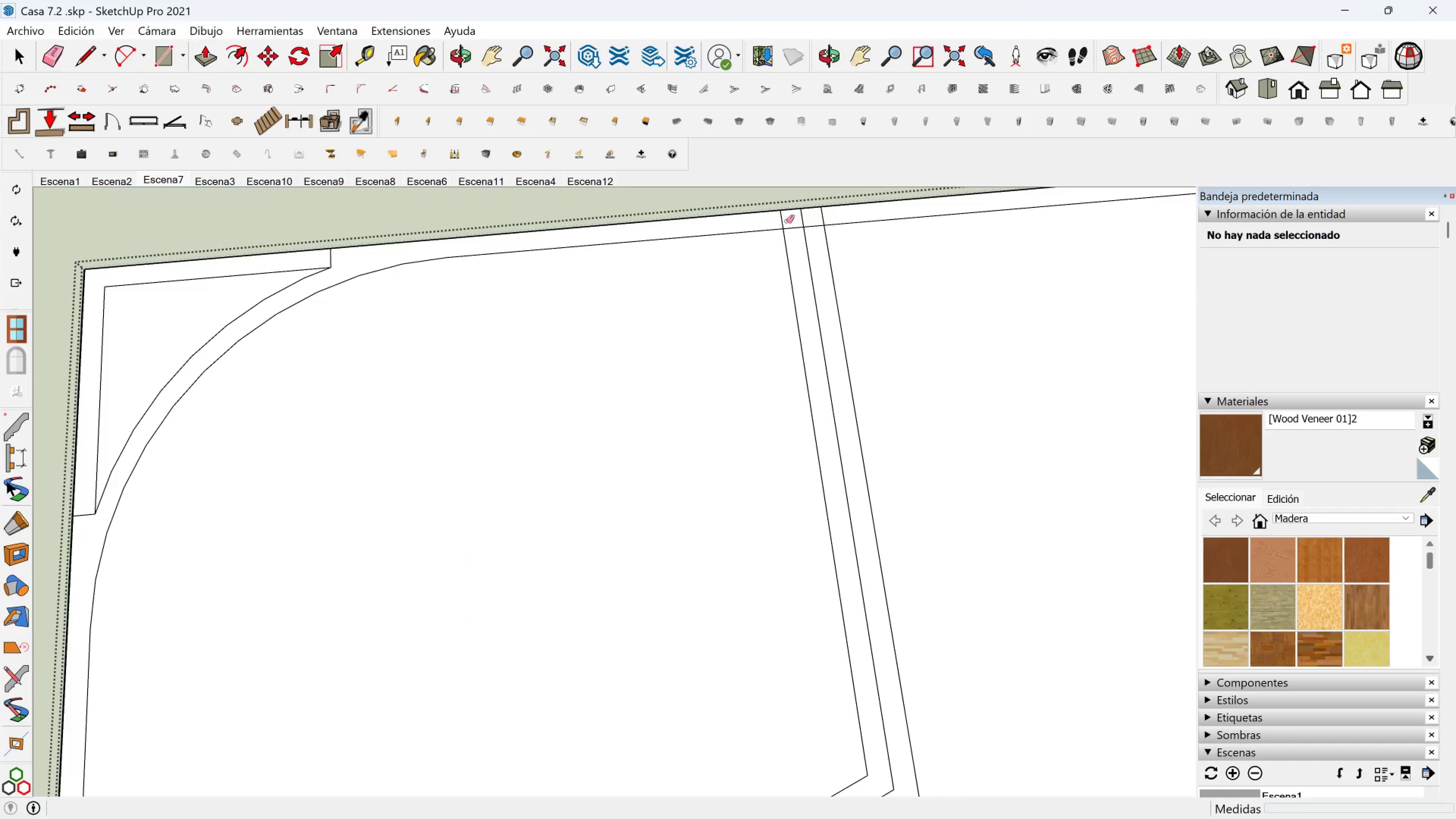 
hold_key(key=ShiftLeft, duration=0.46)
 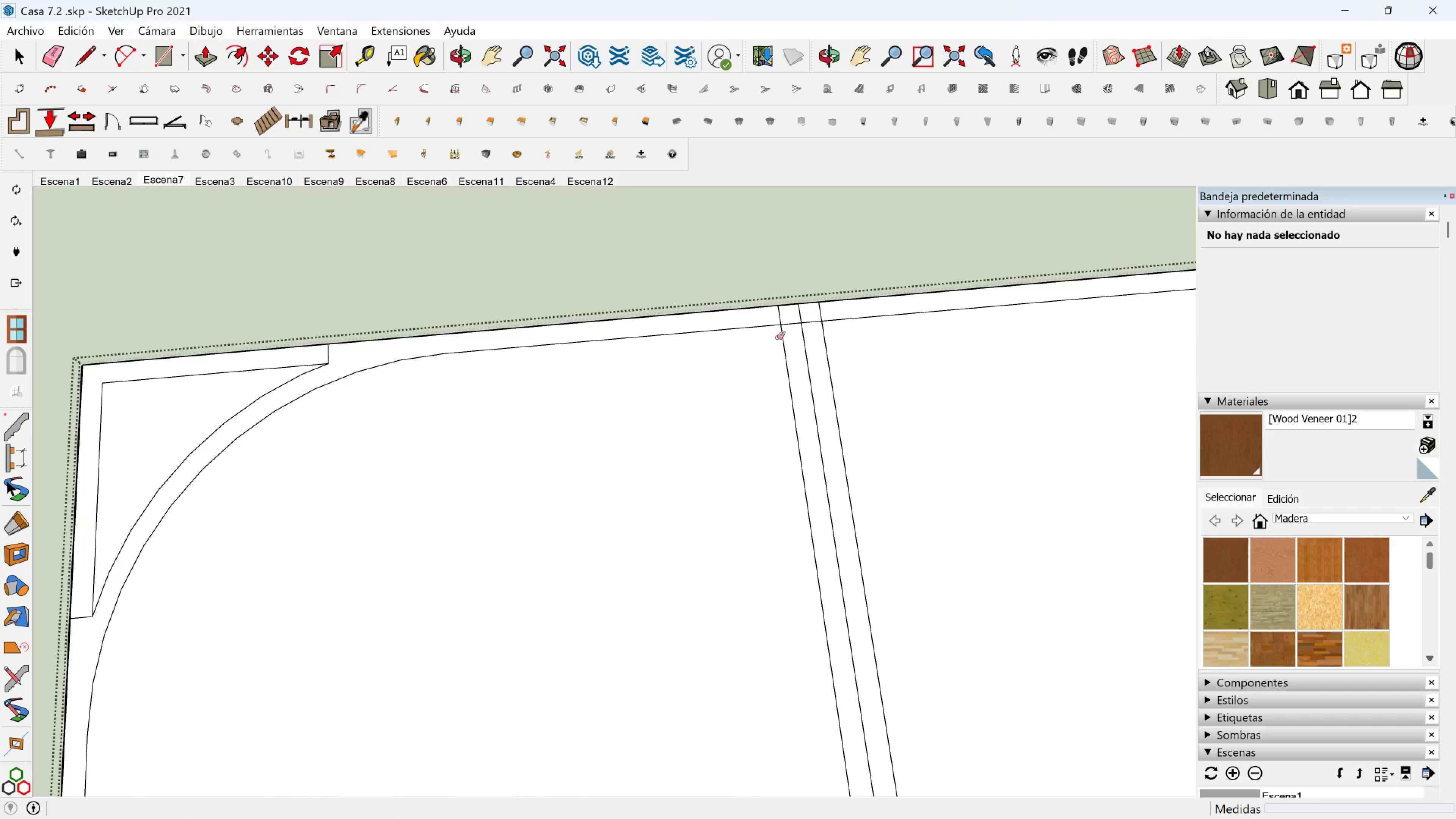 
scroll: coordinate [780, 327], scroll_direction: up, amount: 2.0
 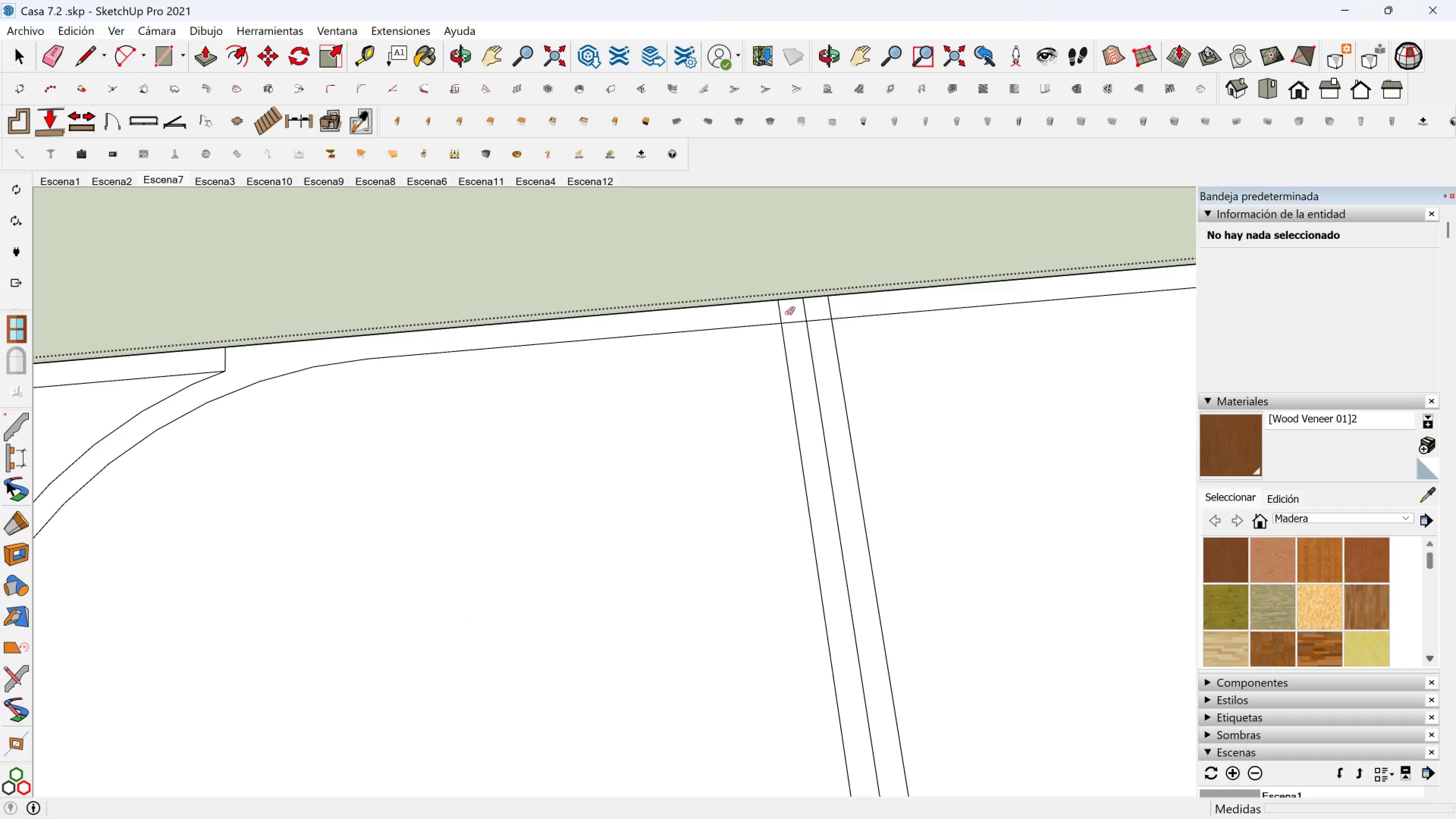 
left_click([787, 313])
 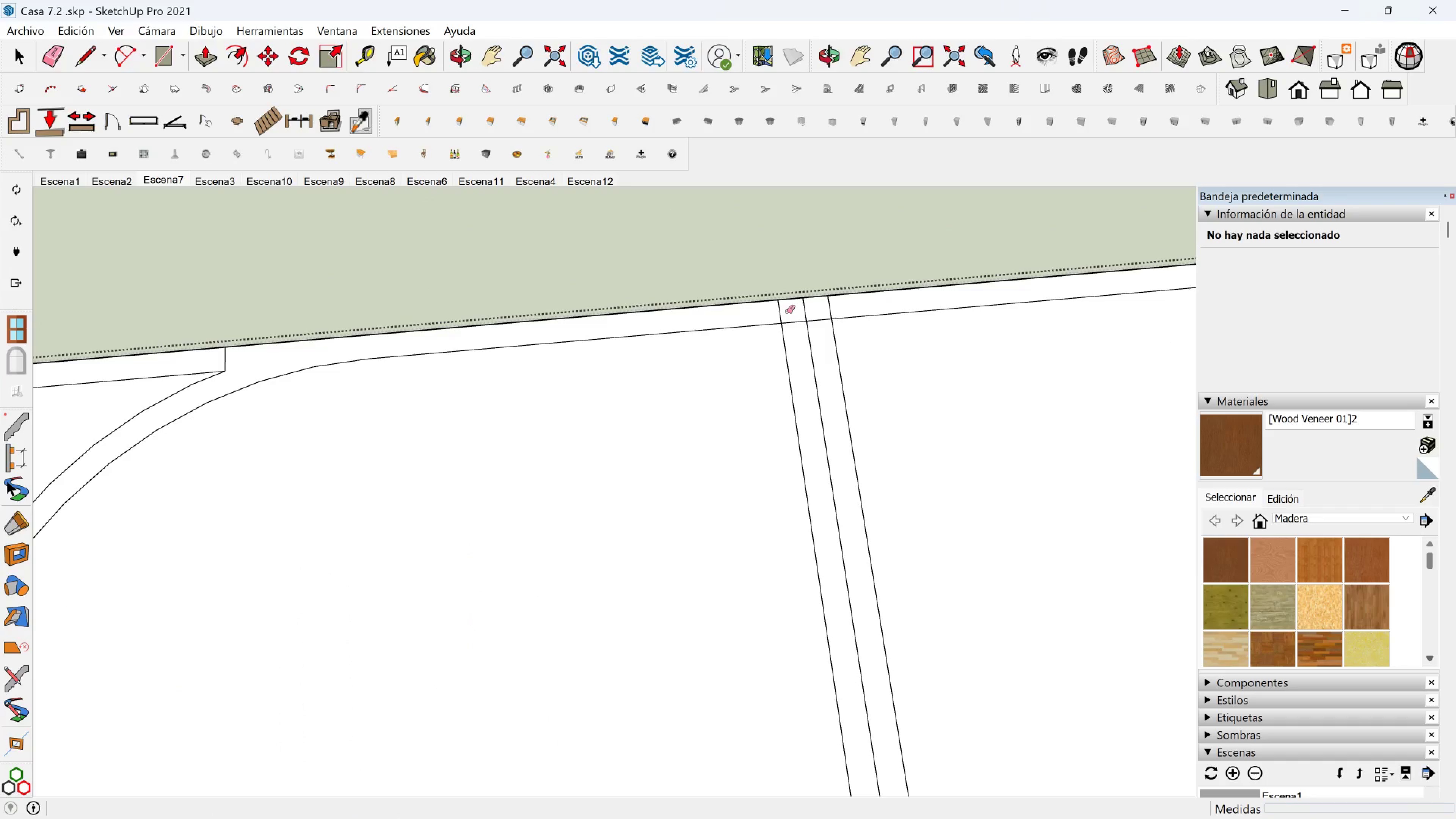 
scroll: coordinate [787, 312], scroll_direction: down, amount: 3.0
 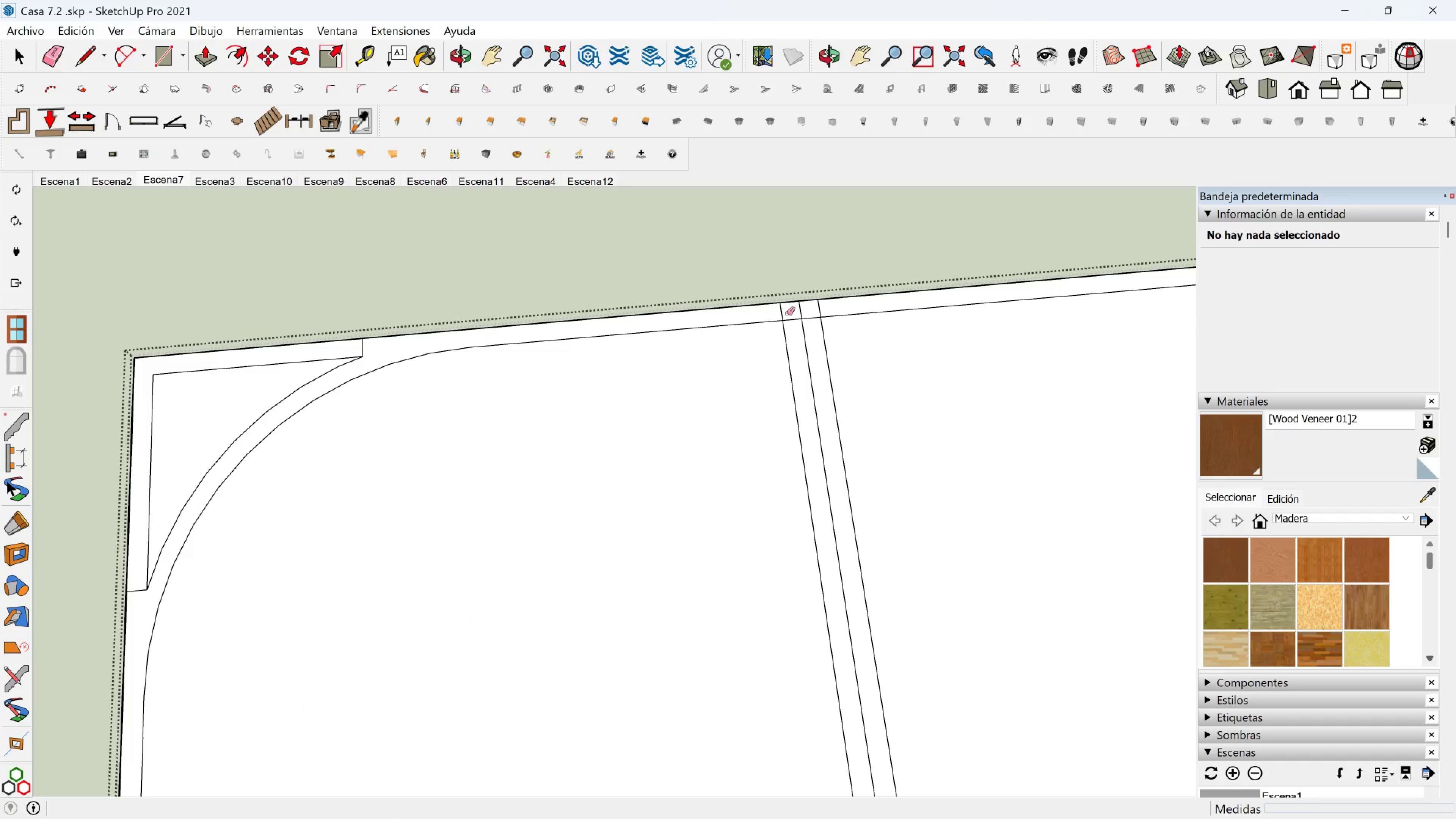 
left_click_drag(start_coordinate=[787, 313], to_coordinate=[796, 321])
 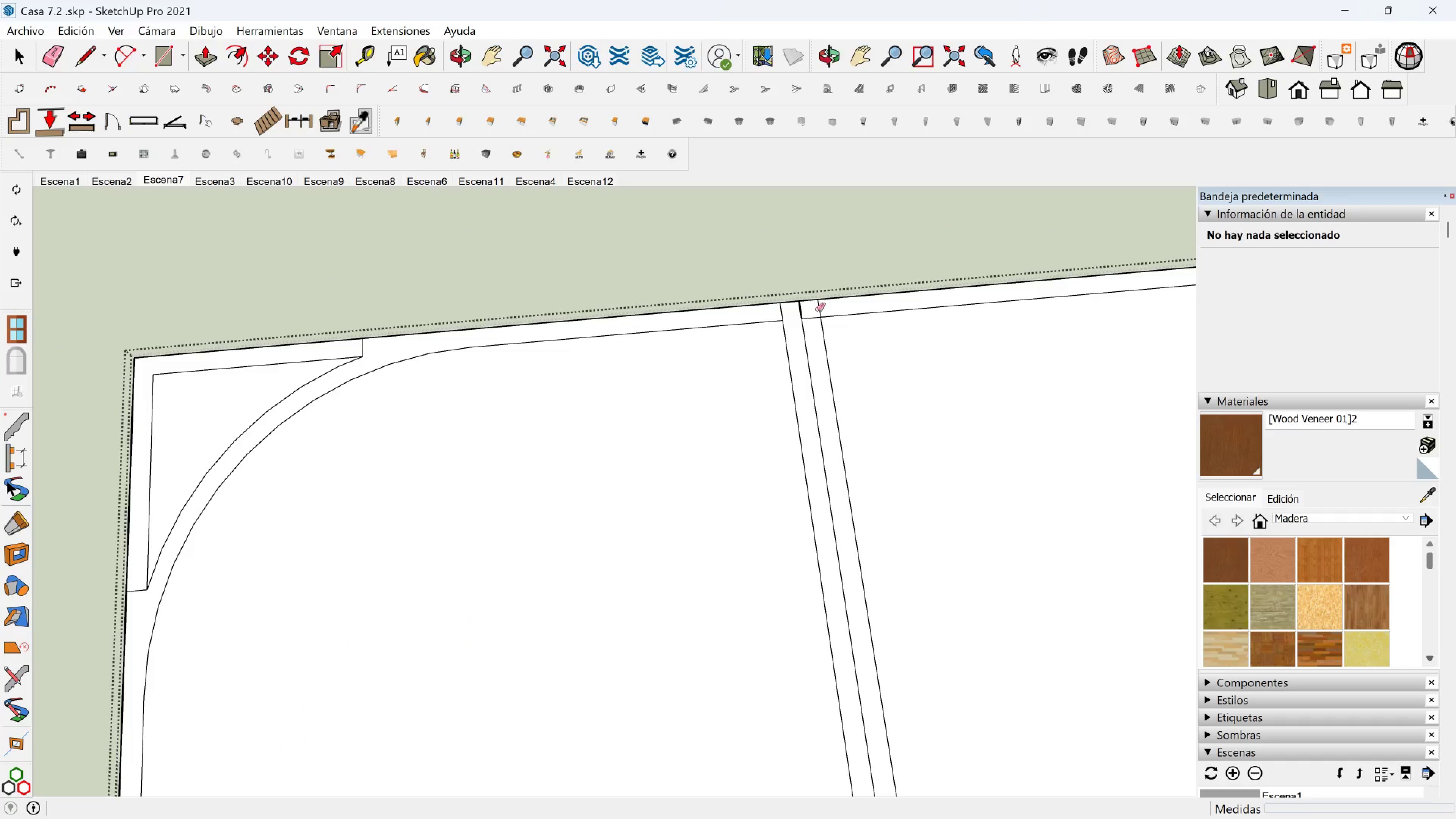 
left_click_drag(start_coordinate=[822, 309], to_coordinate=[813, 322])
 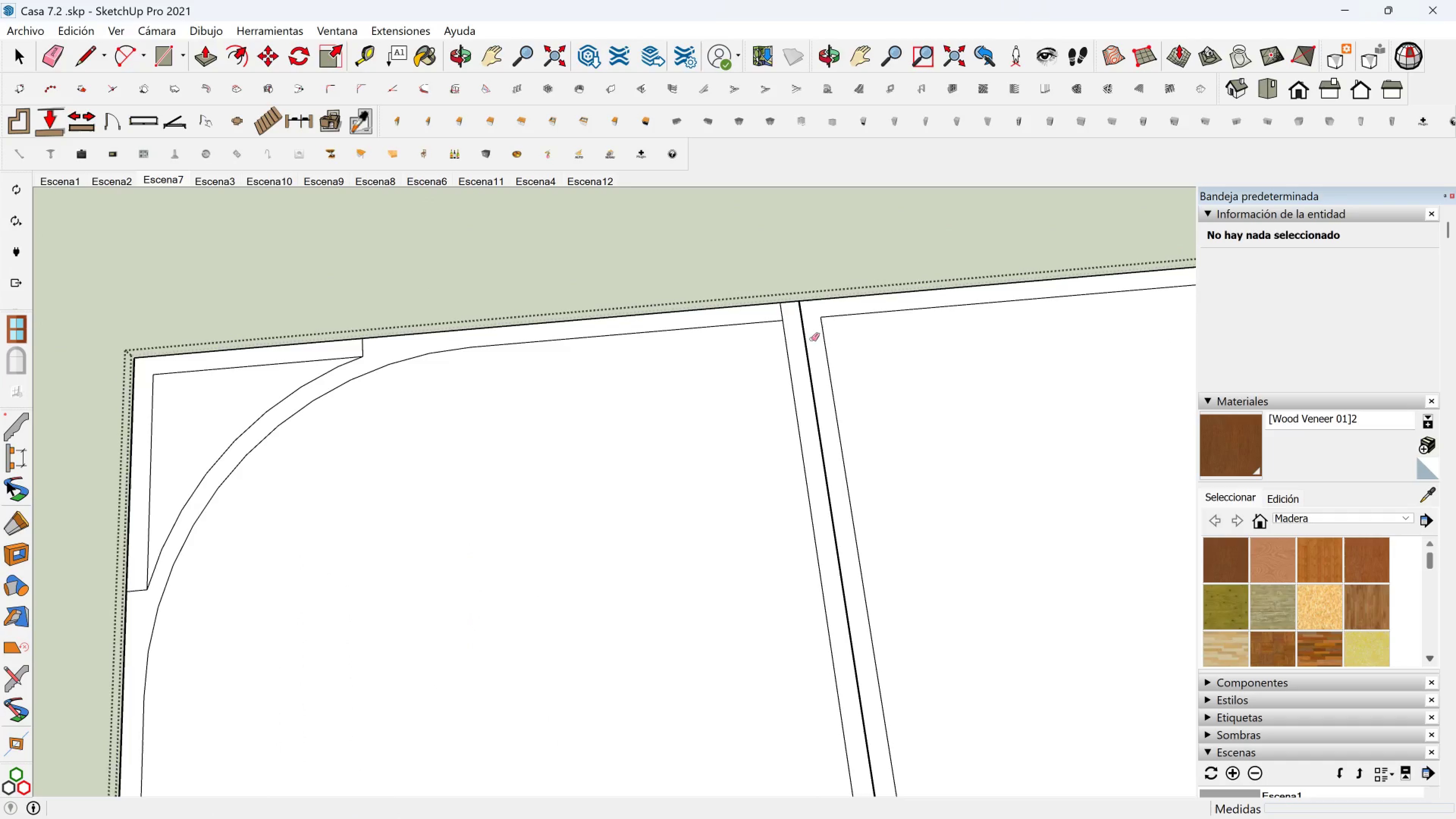 
scroll: coordinate [809, 345], scroll_direction: down, amount: 3.0
 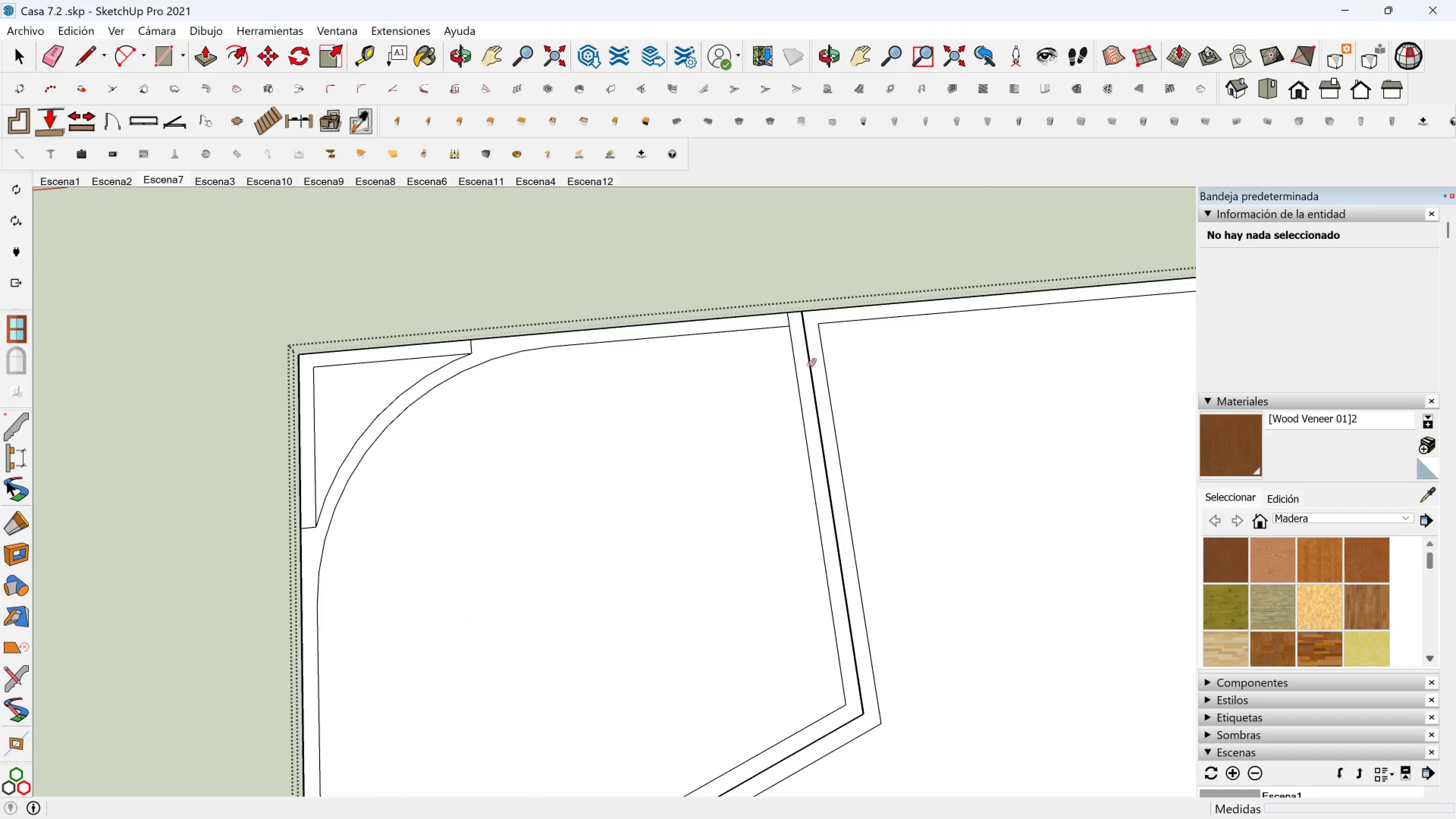 
key(Shift+ShiftLeft)
 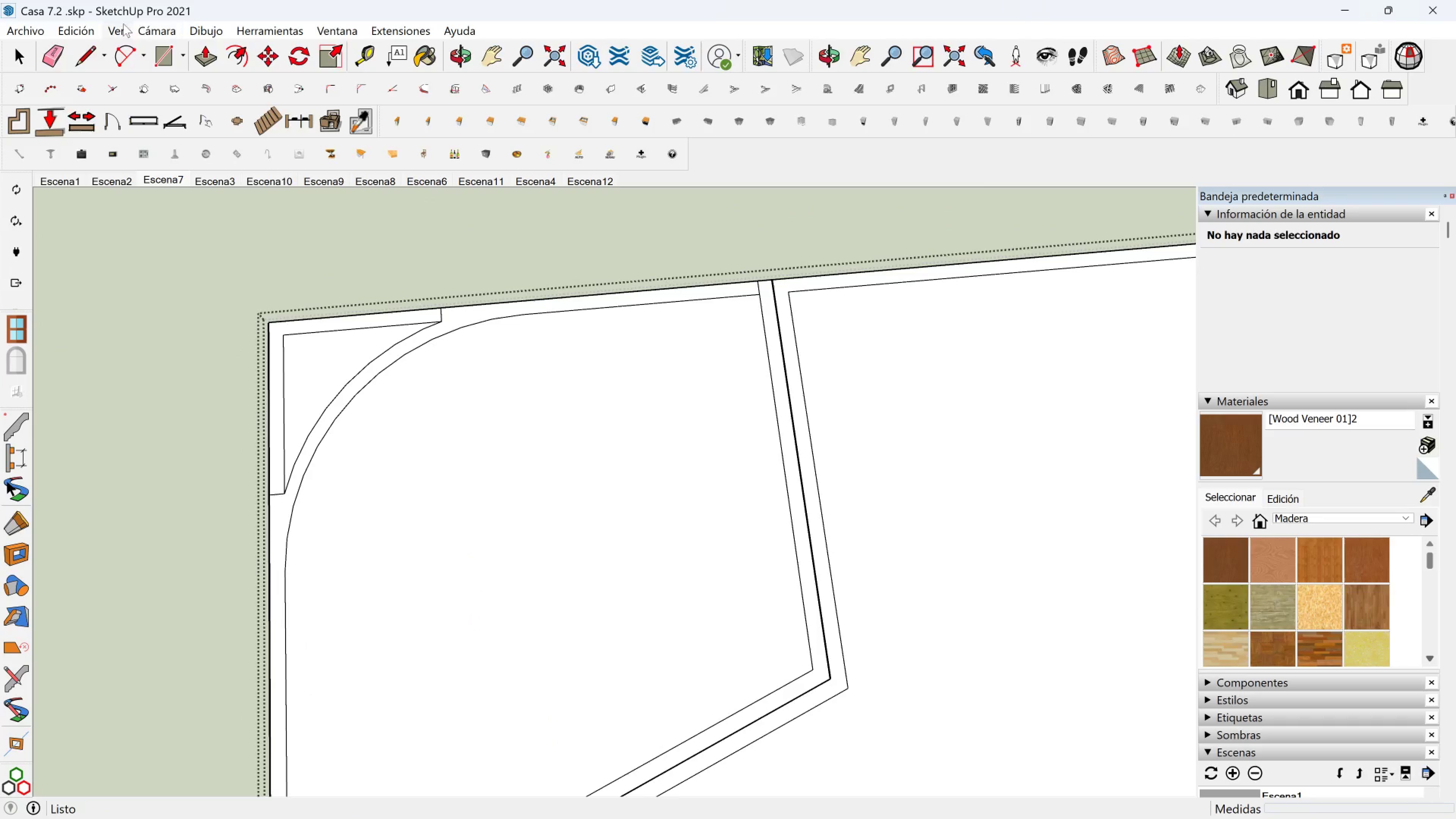 
left_click([90, 49])
 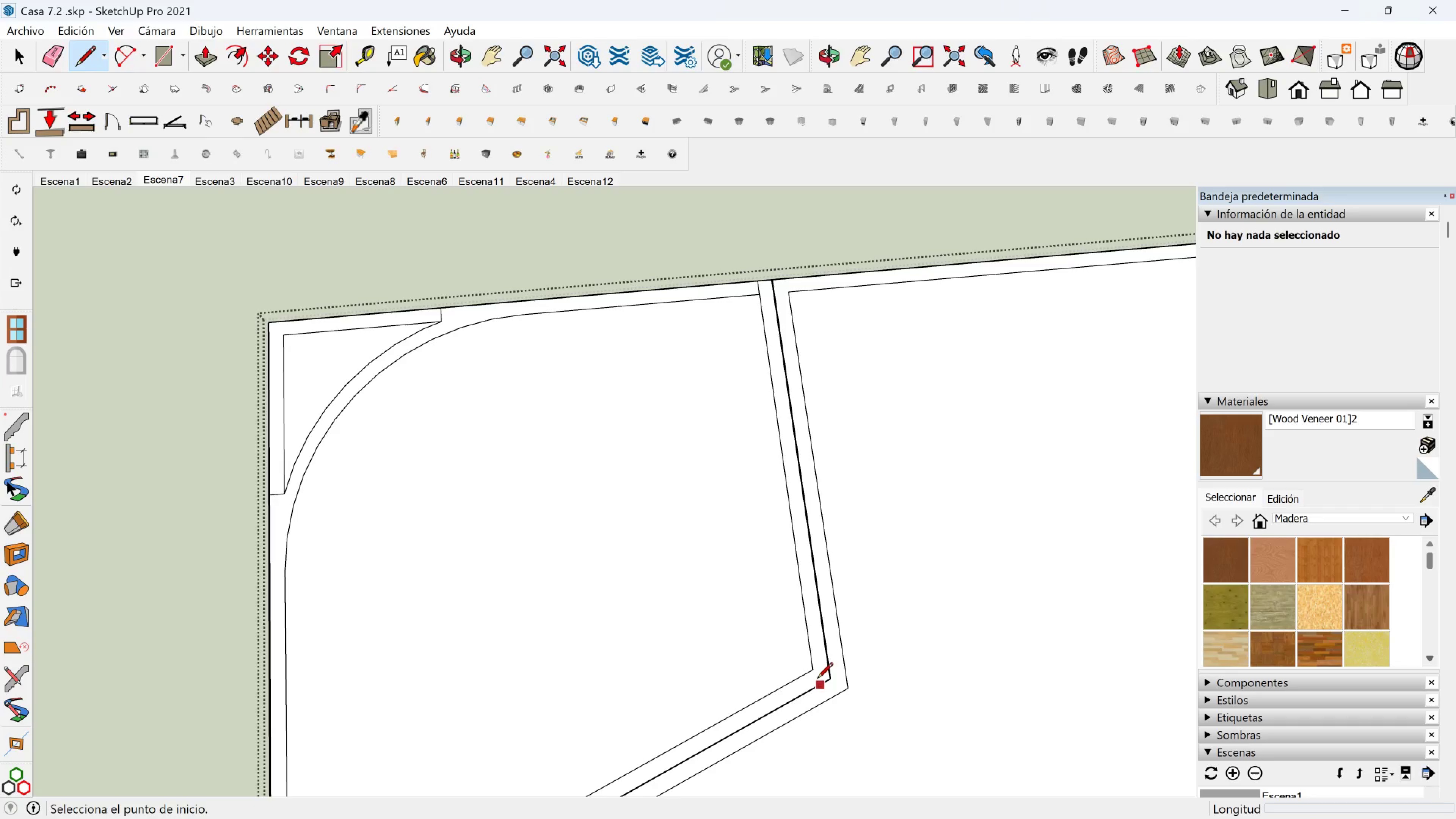 
left_click_drag(start_coordinate=[827, 679], to_coordinate=[827, 677])
 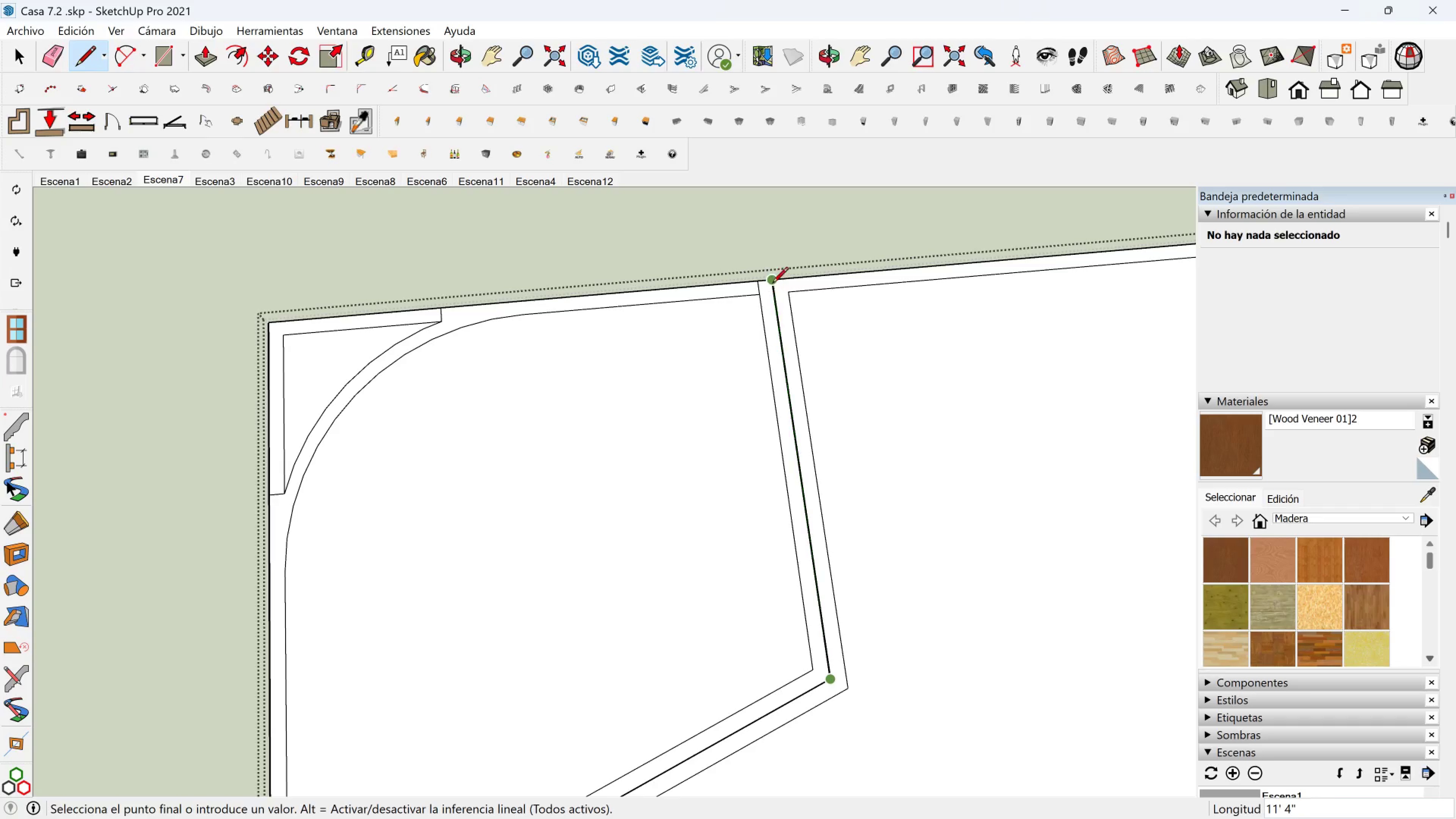 
left_click([772, 280])
 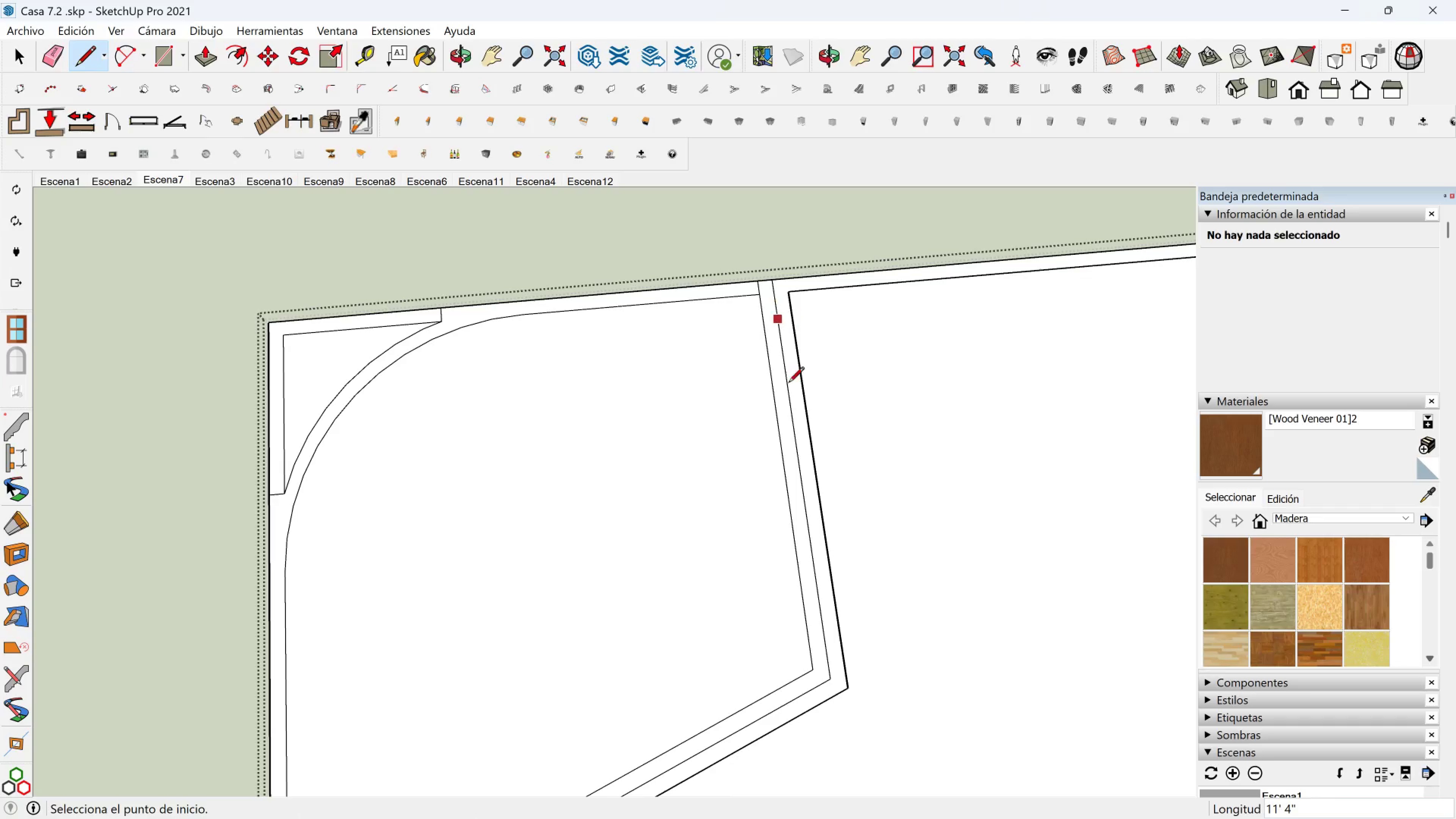 
scroll: coordinate [787, 461], scroll_direction: down, amount: 4.0
 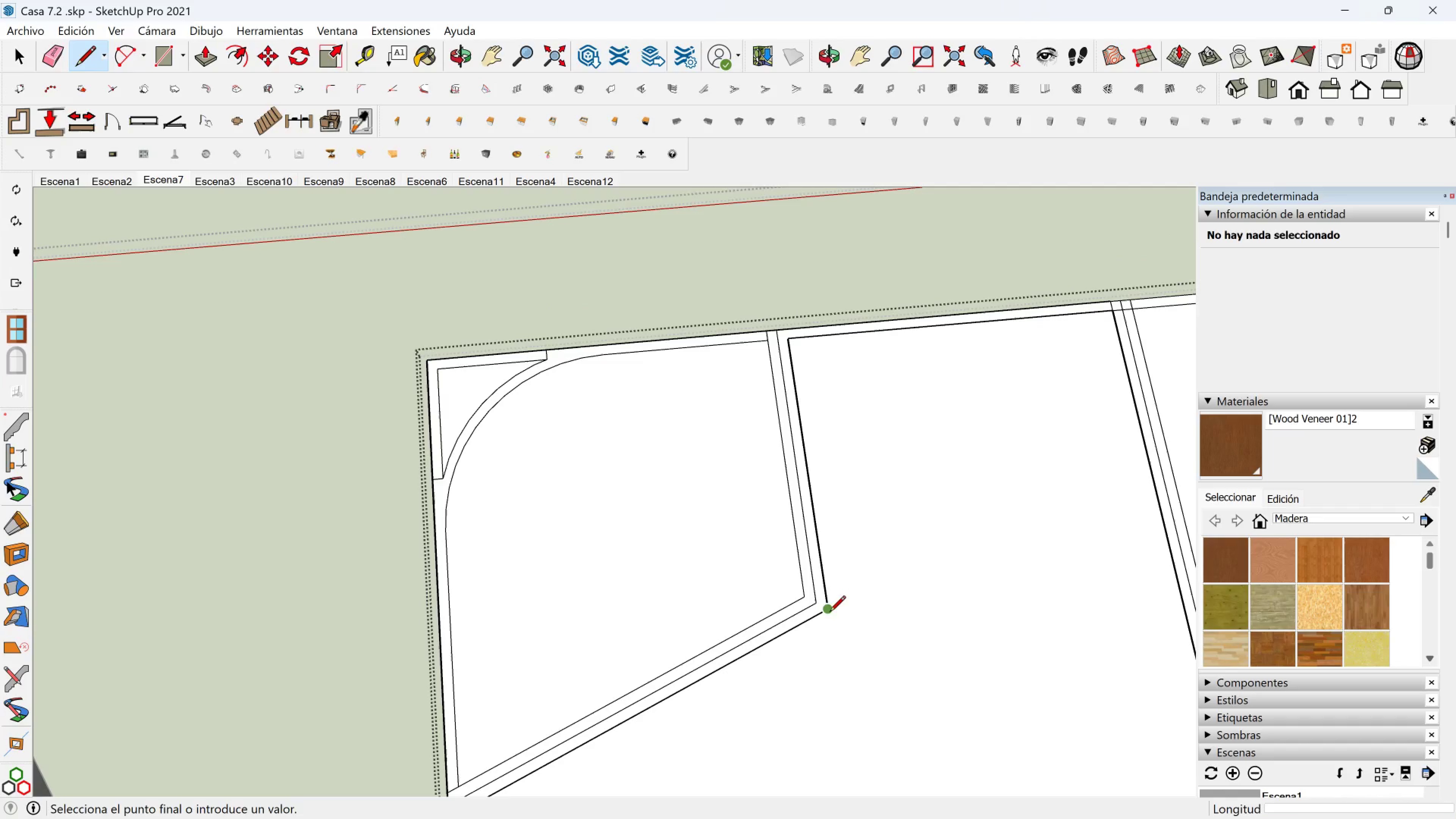 
left_click([830, 613])
 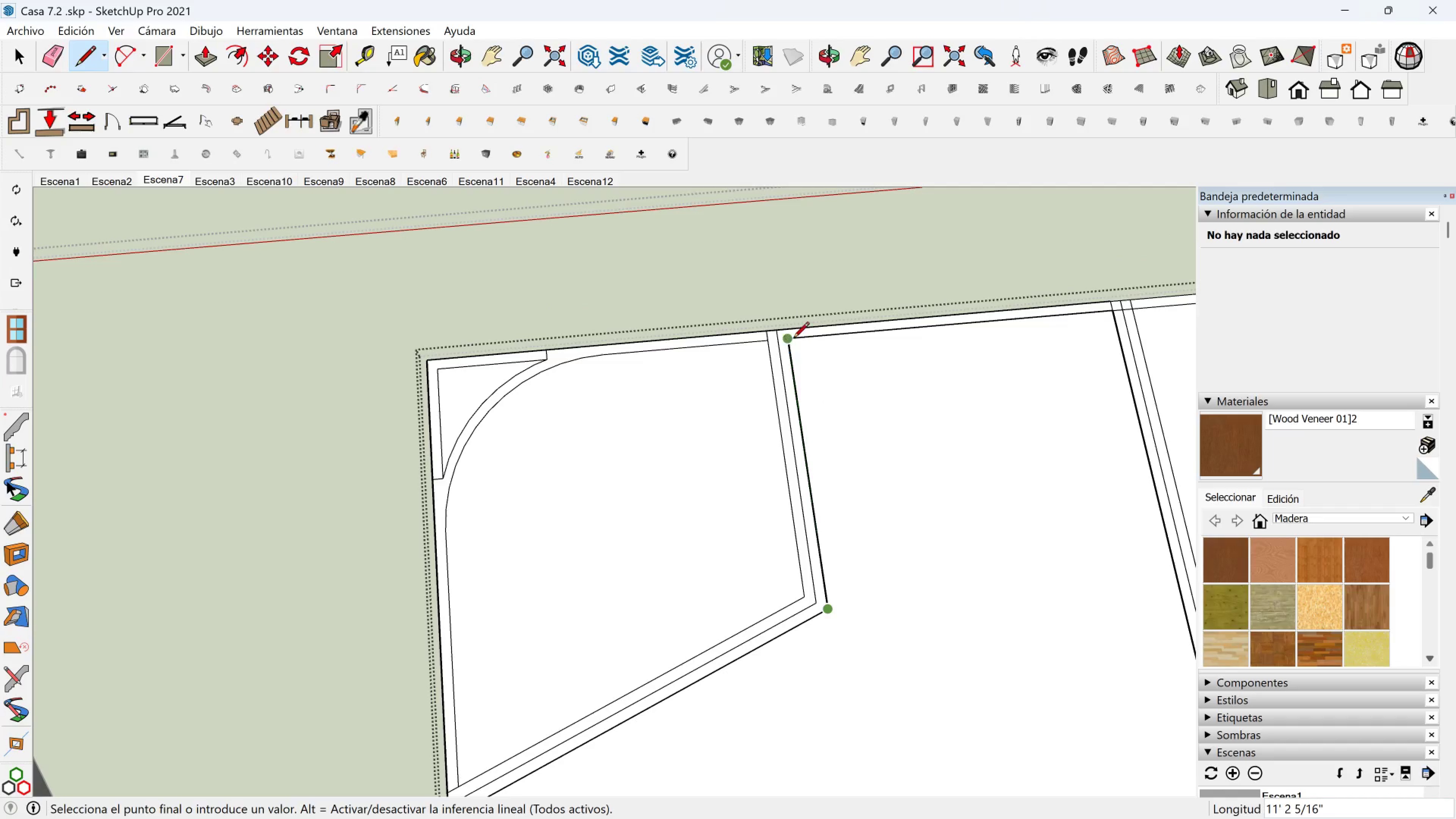 
left_click([793, 339])
 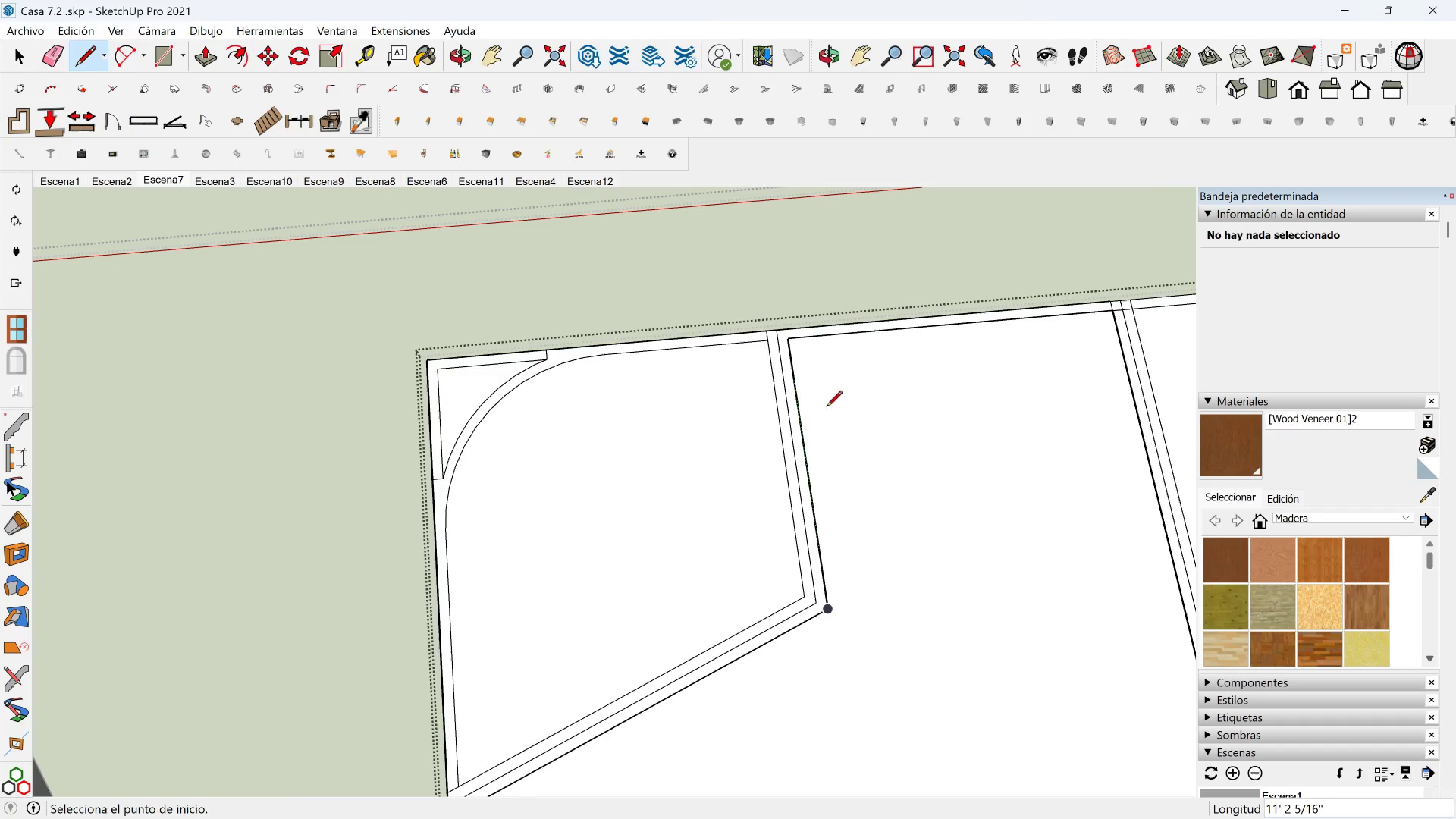 
scroll: coordinate [843, 434], scroll_direction: down, amount: 2.0
 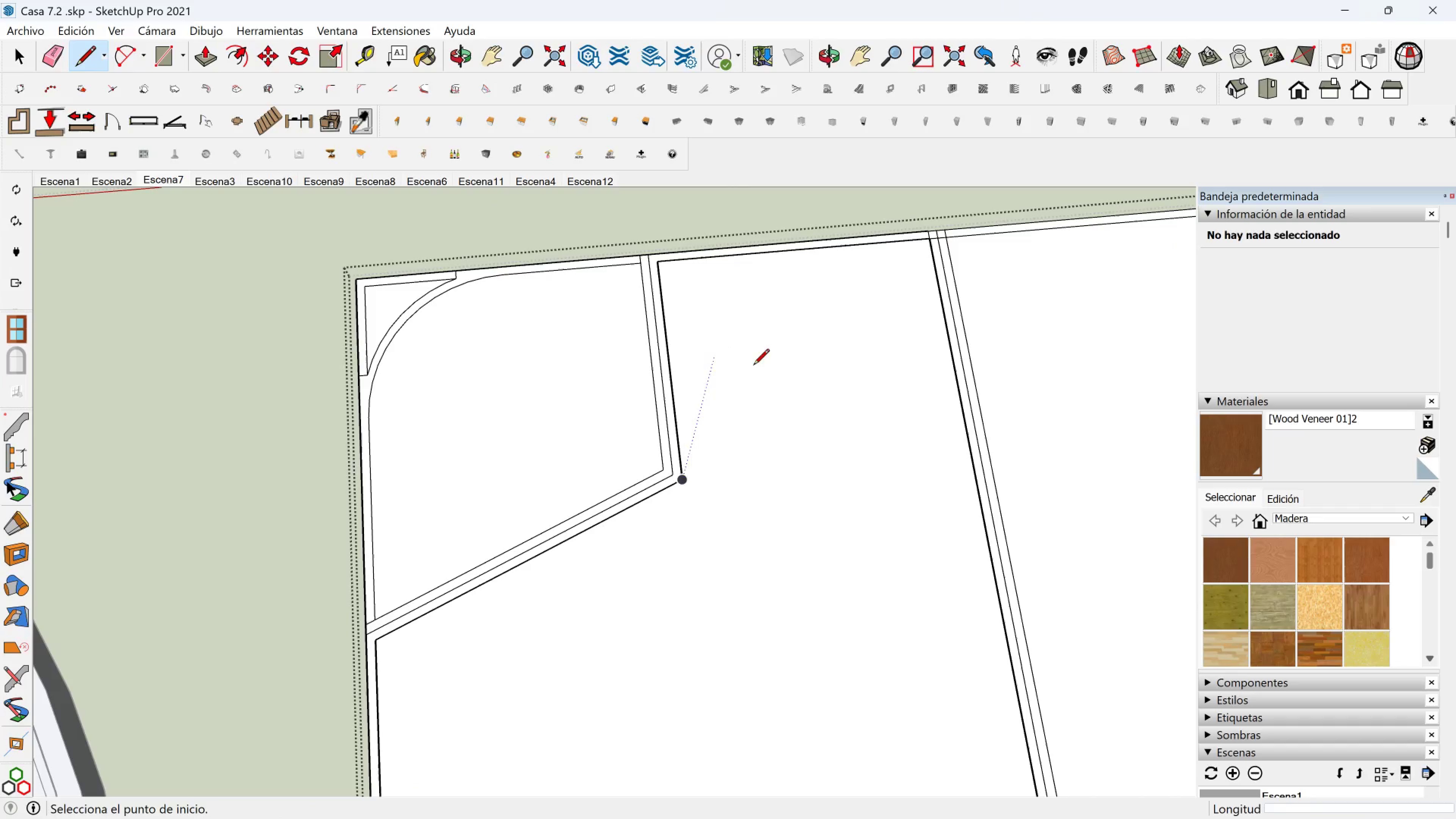 
hold_key(key=ShiftLeft, duration=0.4)
 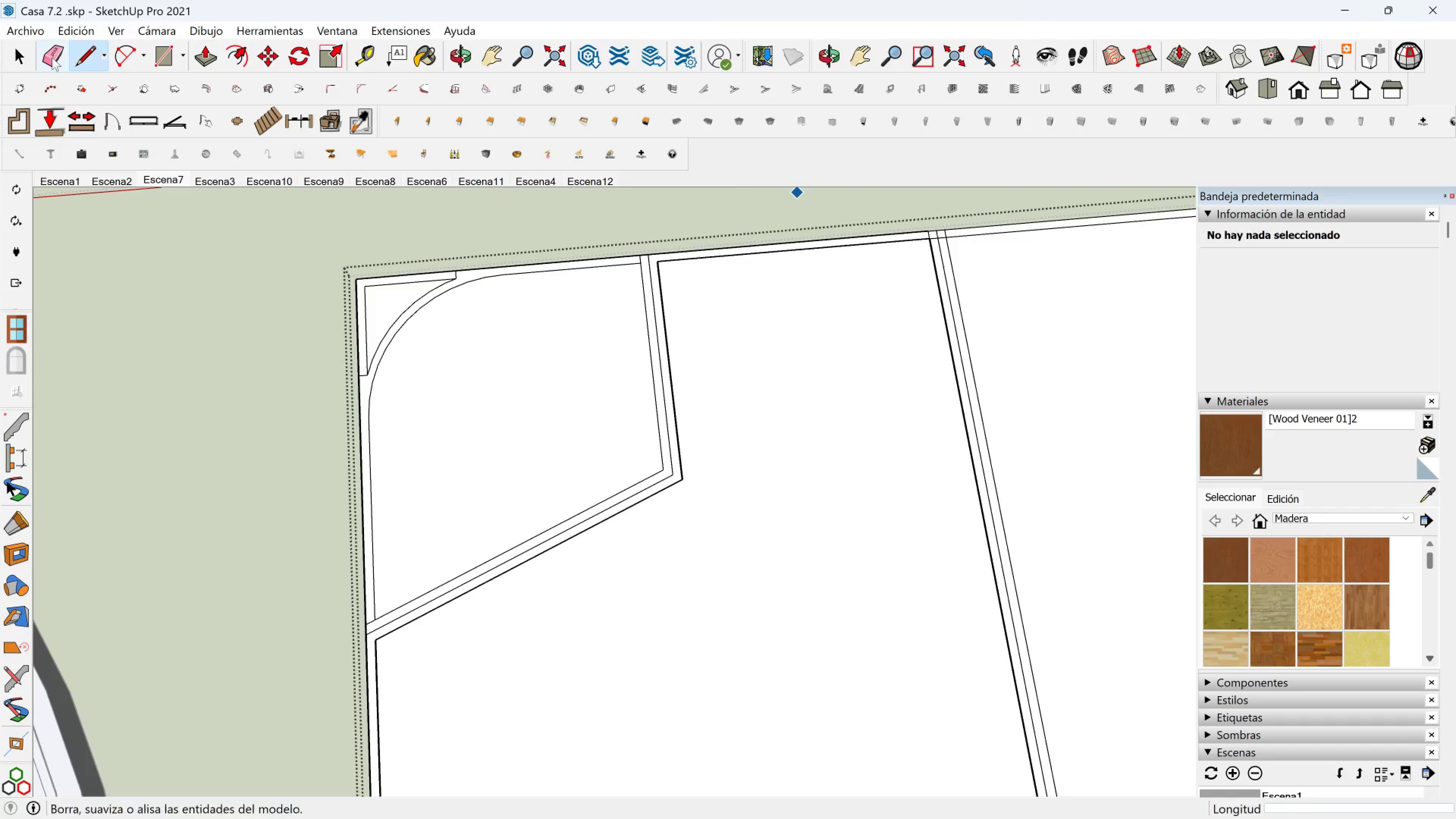 
hold_key(key=ShiftLeft, duration=0.32)
 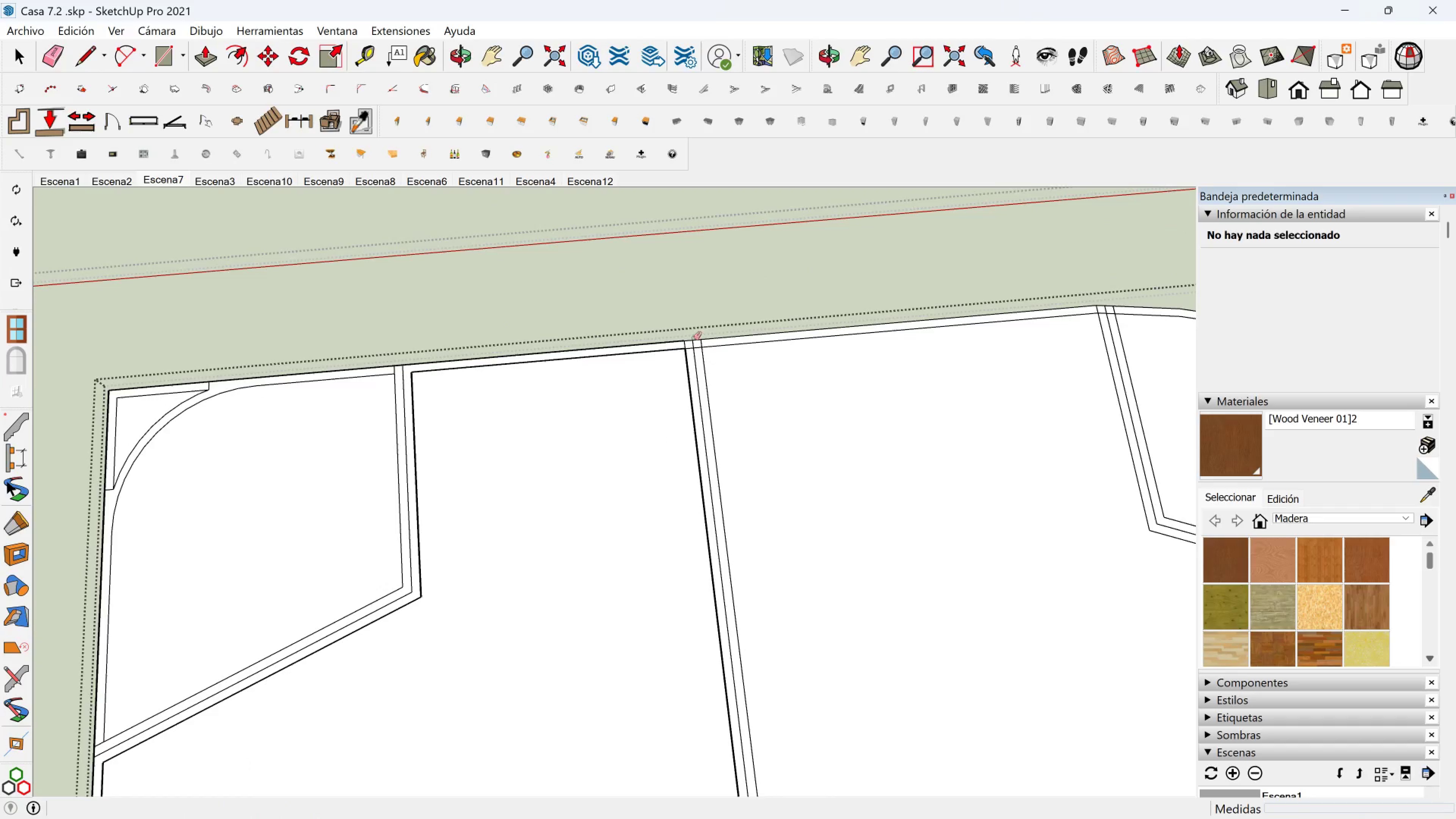 
scroll: coordinate [679, 352], scroll_direction: up, amount: 10.0
 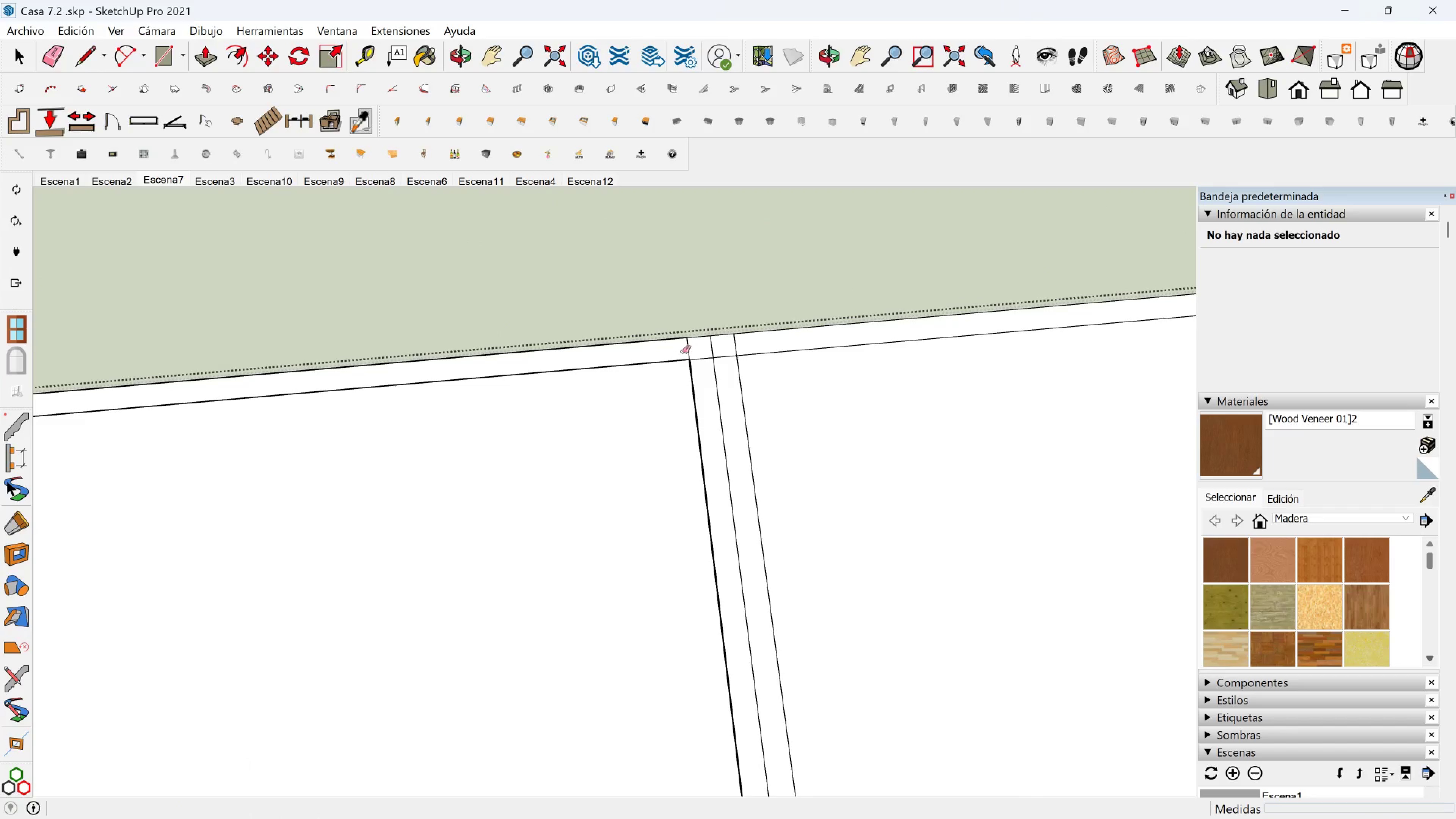 
left_click_drag(start_coordinate=[682, 352], to_coordinate=[696, 348])
 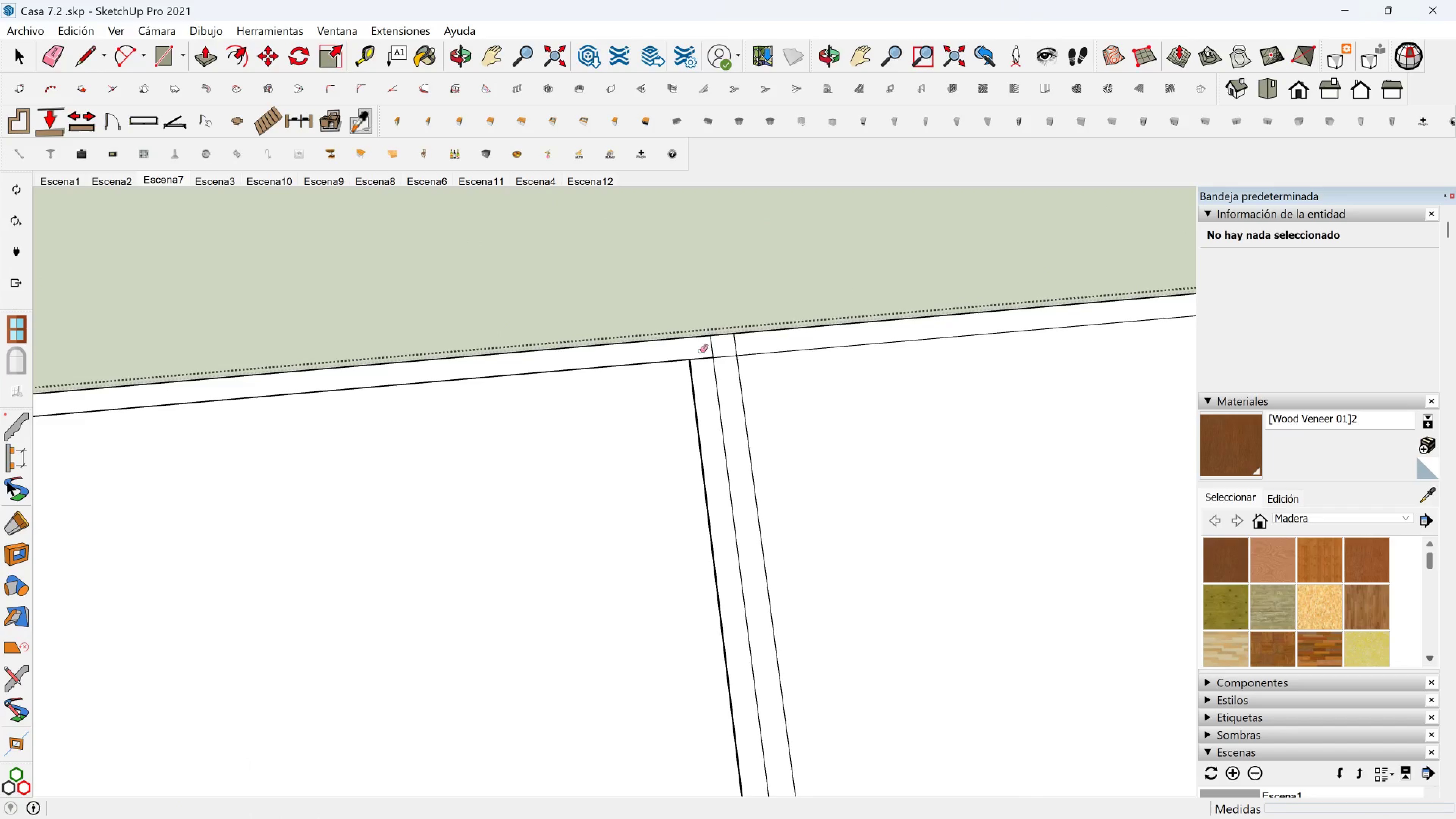 
left_click_drag(start_coordinate=[699, 348], to_coordinate=[707, 369])
 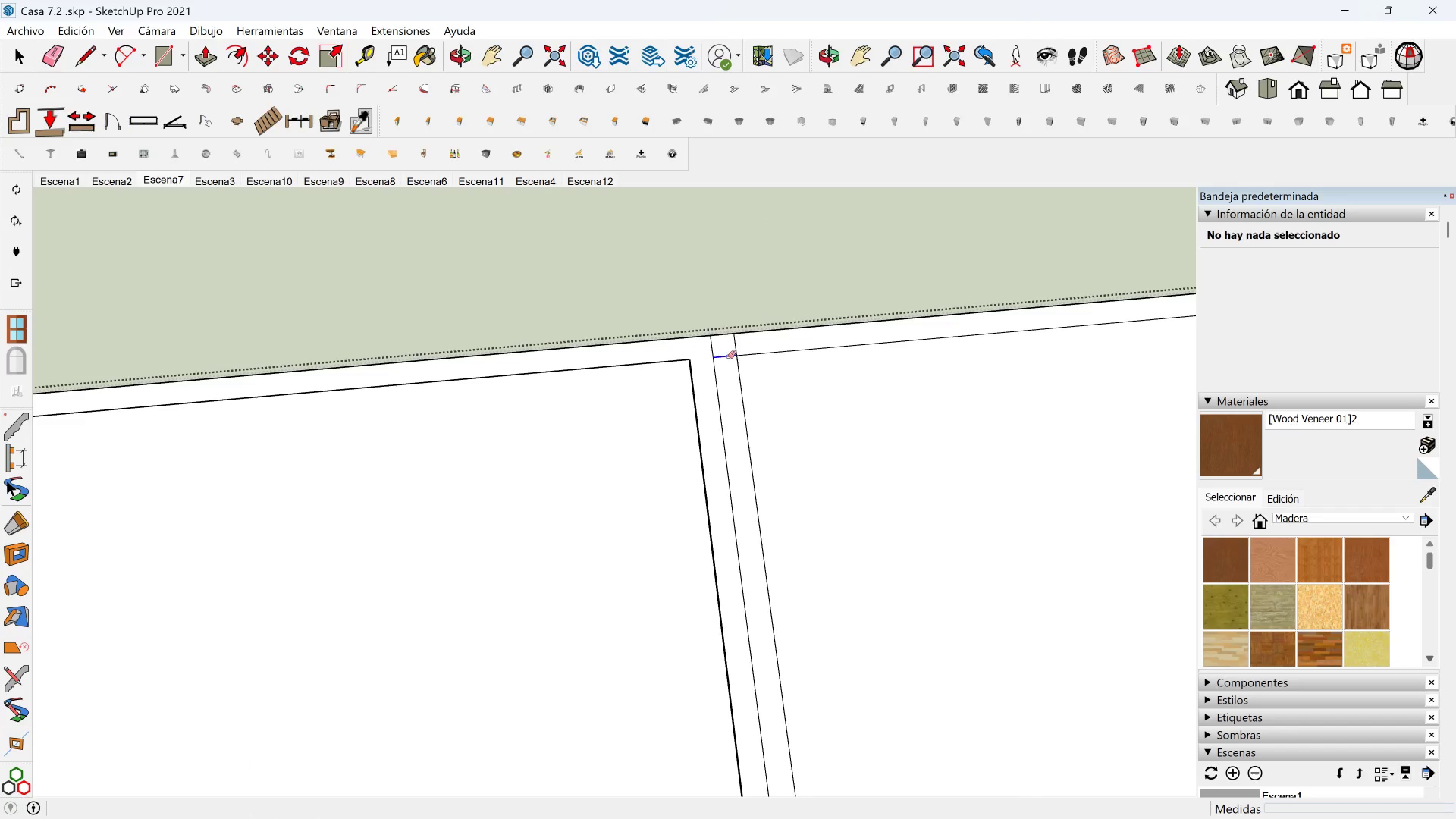 
left_click_drag(start_coordinate=[728, 358], to_coordinate=[745, 343])
 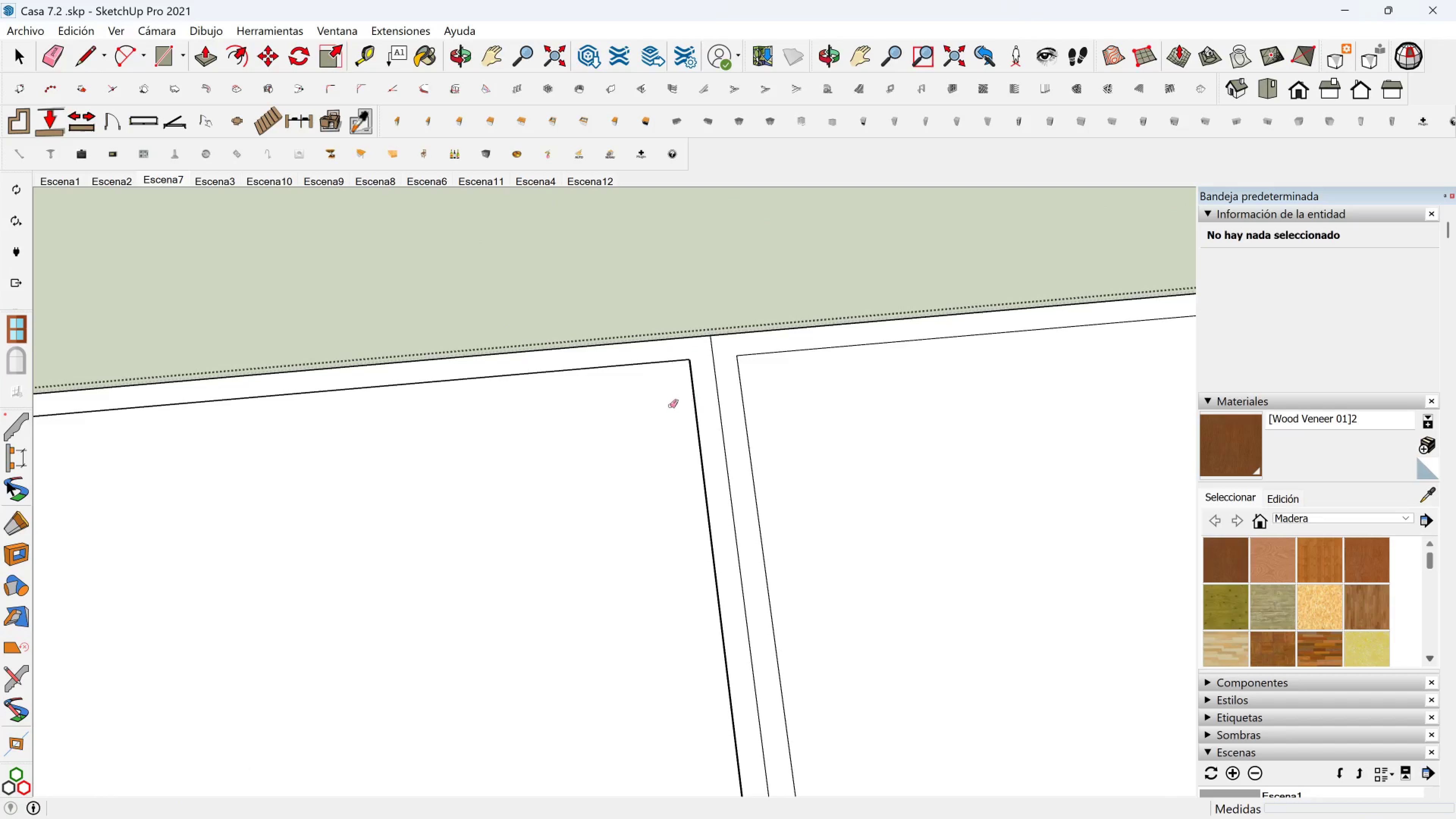 
key(Space)
 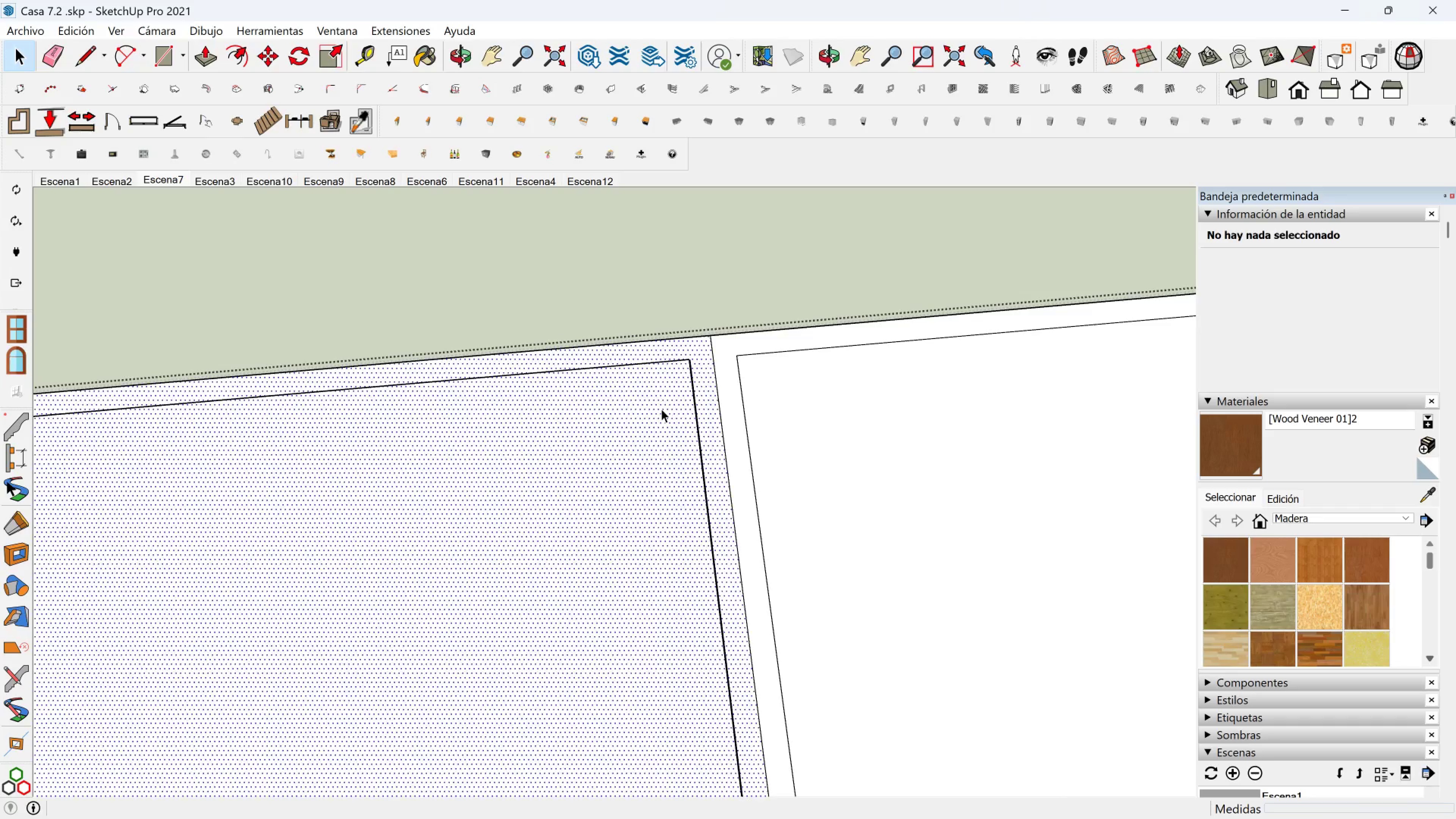 
left_click([661, 409])
 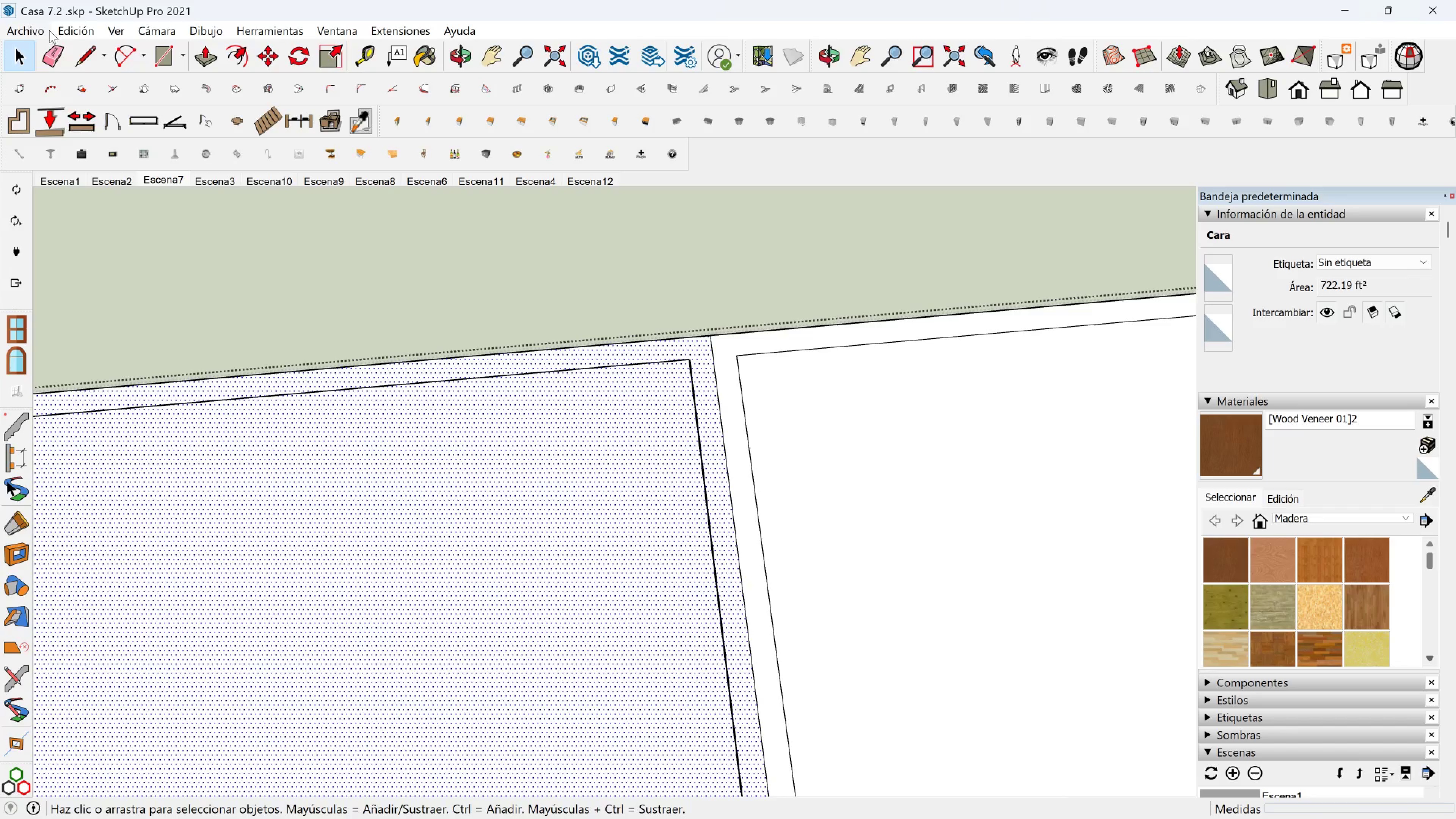 
left_click([82, 59])
 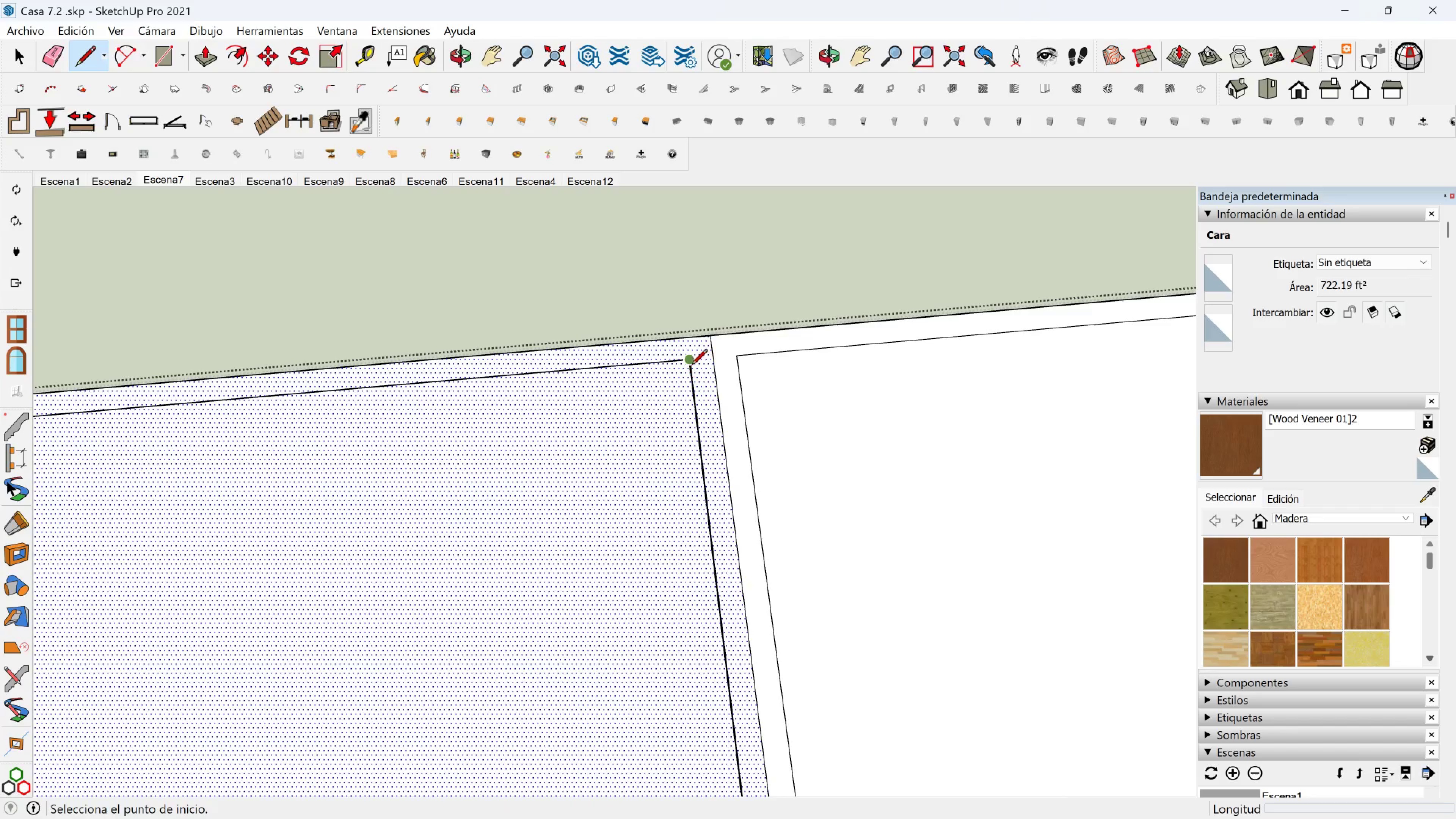 
left_click([692, 364])
 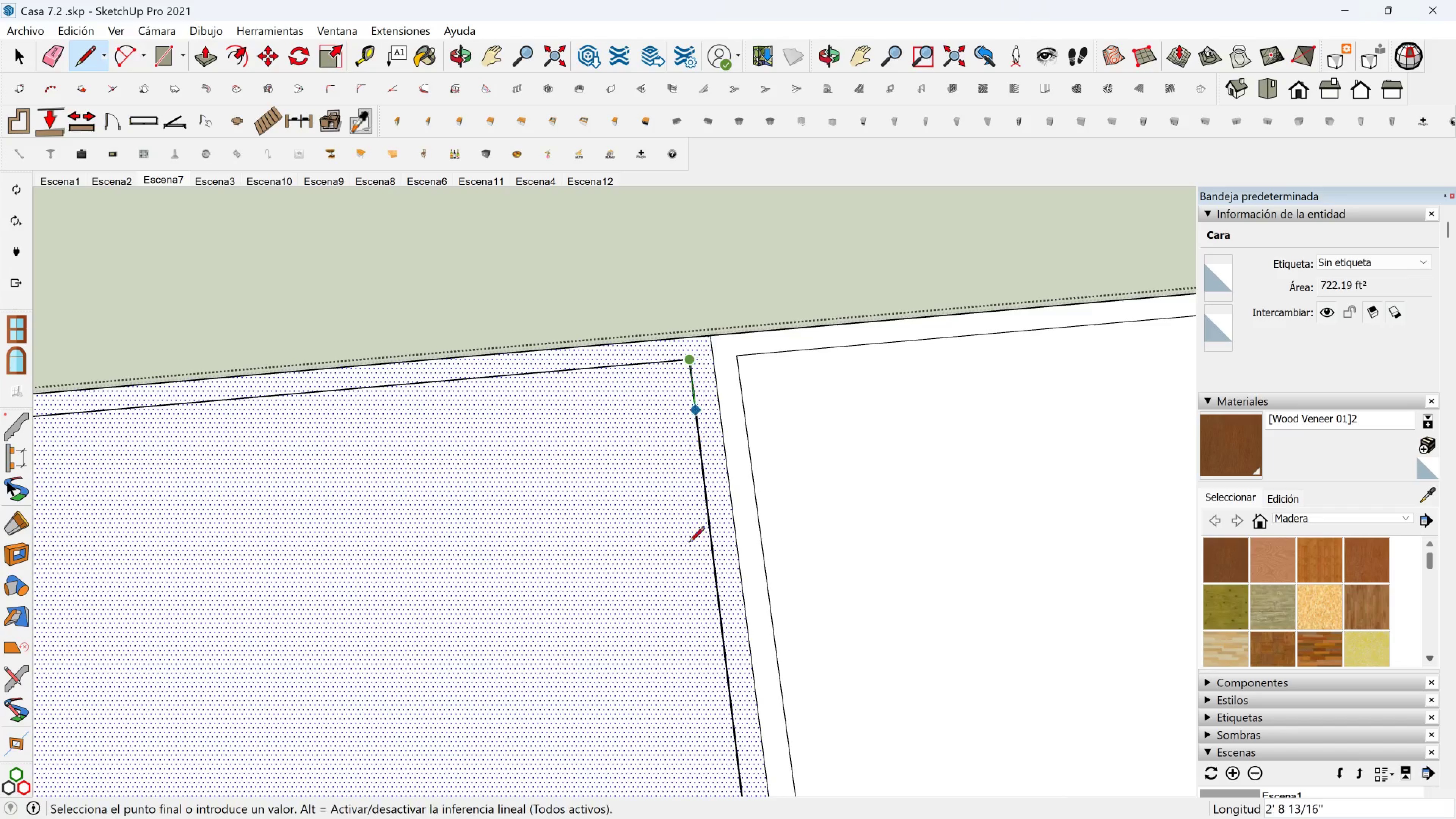 
scroll: coordinate [671, 629], scroll_direction: down, amount: 10.0
 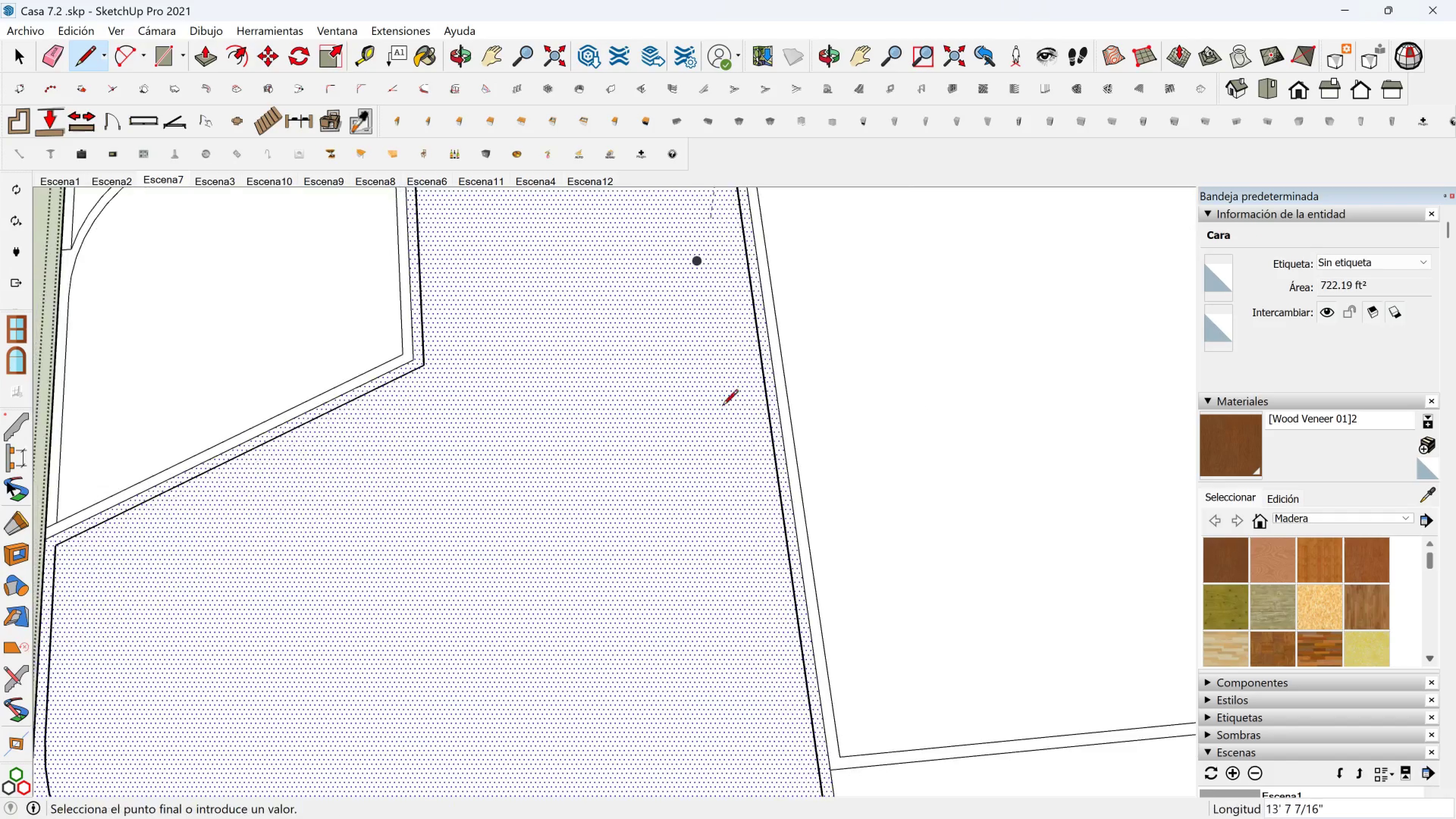 
hold_key(key=ShiftLeft, duration=0.56)
 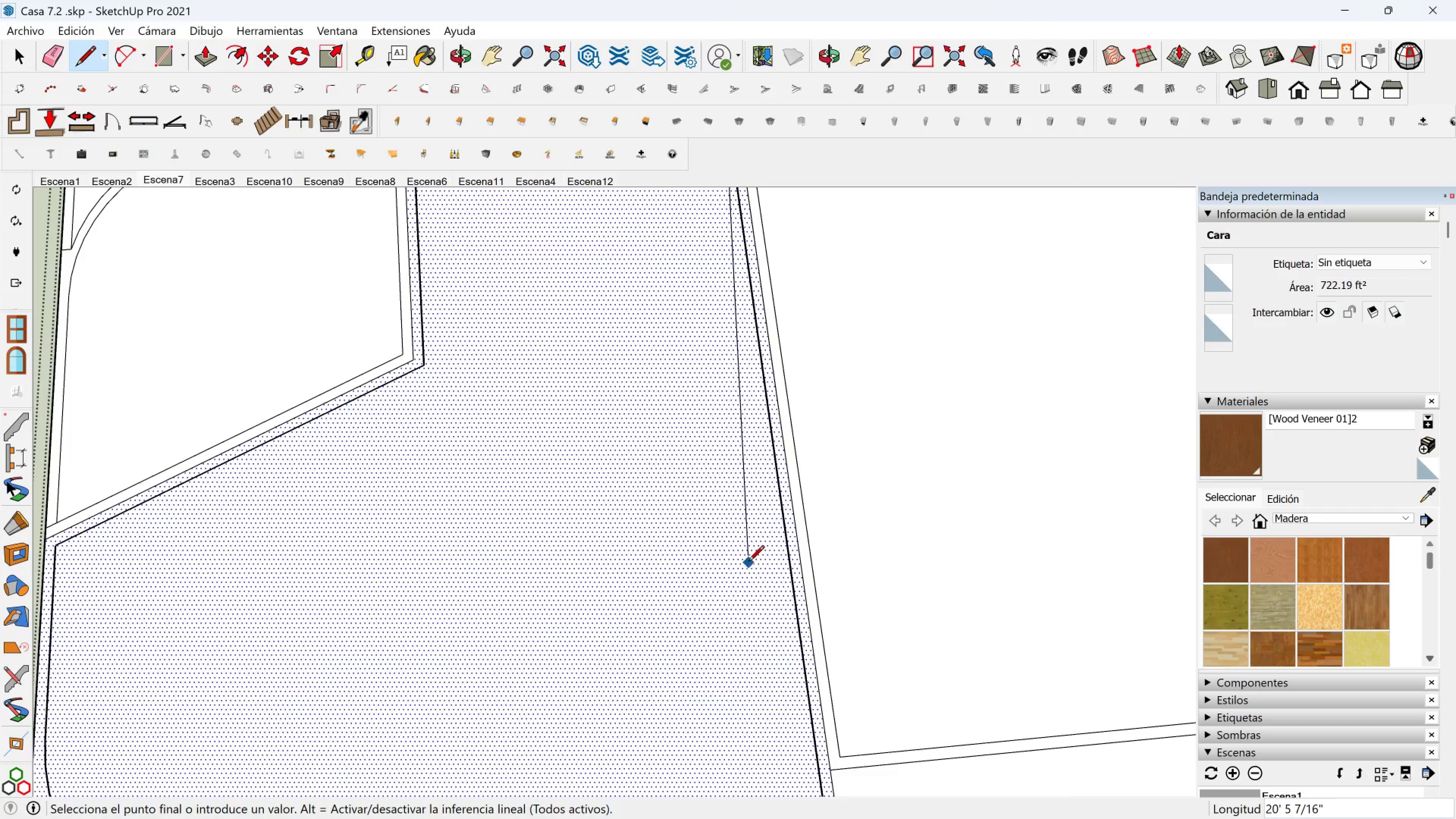 
scroll: coordinate [748, 580], scroll_direction: down, amount: 2.0
 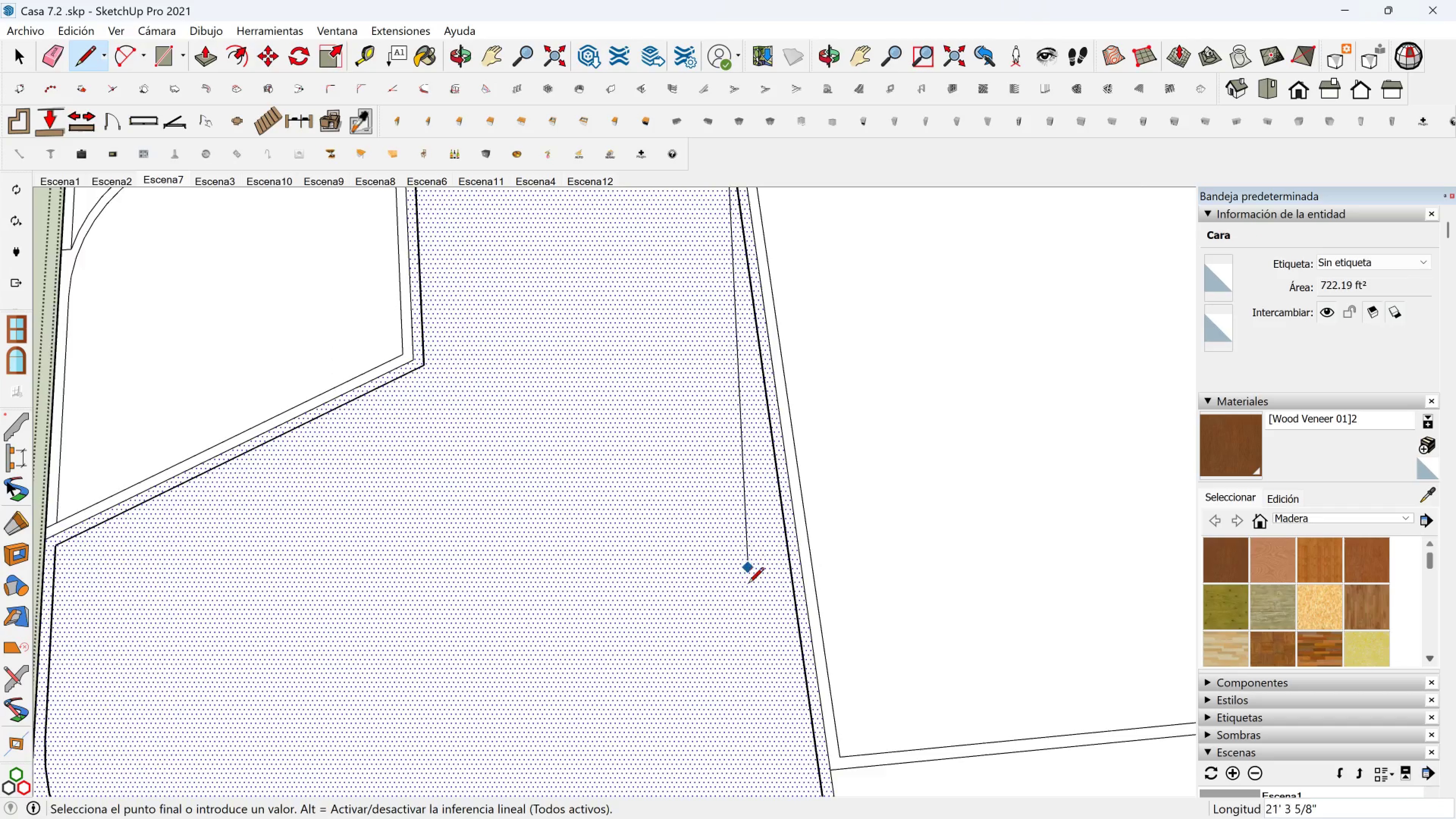 
hold_key(key=ShiftLeft, duration=0.51)
 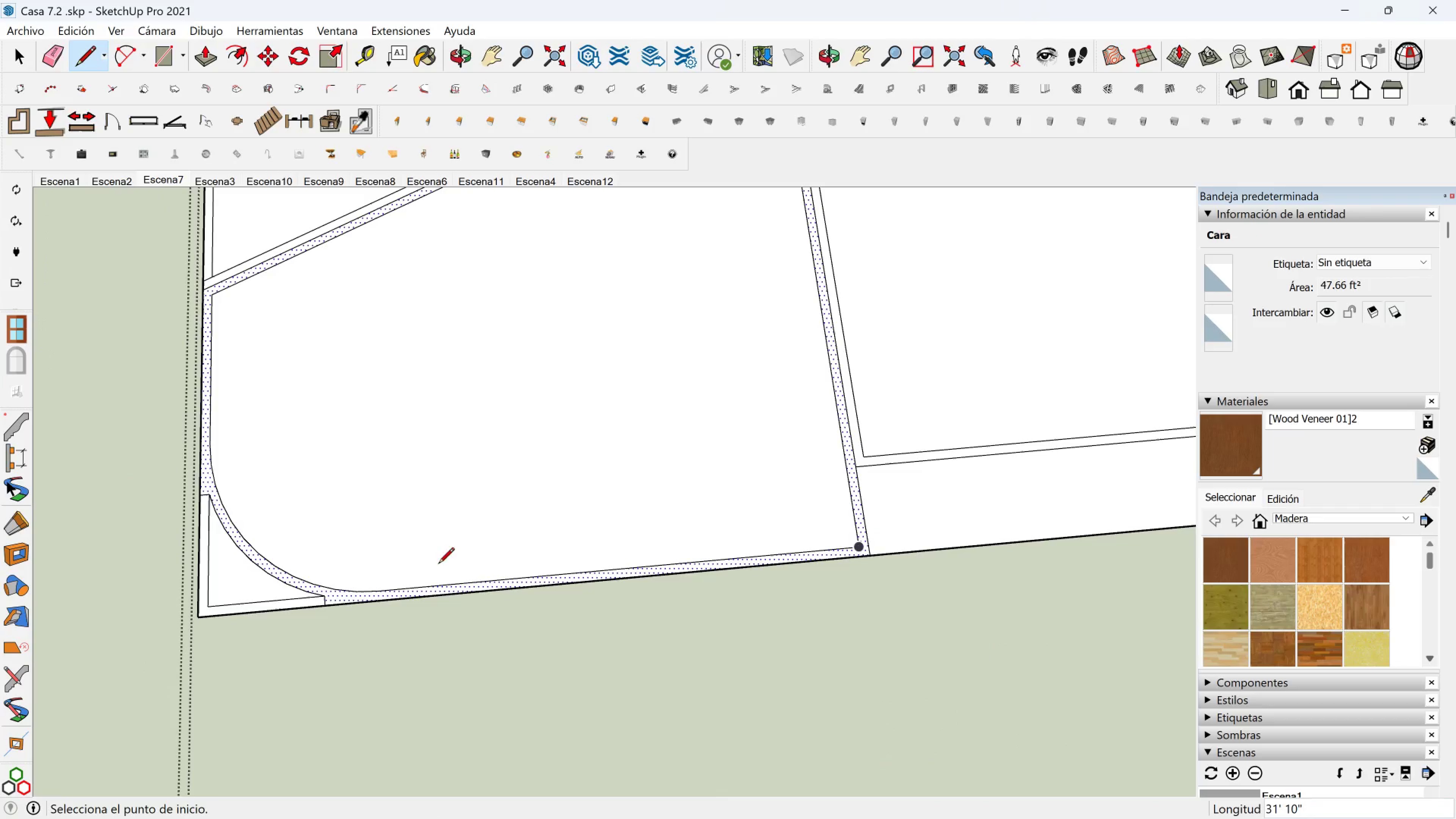 
hold_key(key=ShiftLeft, duration=0.47)
 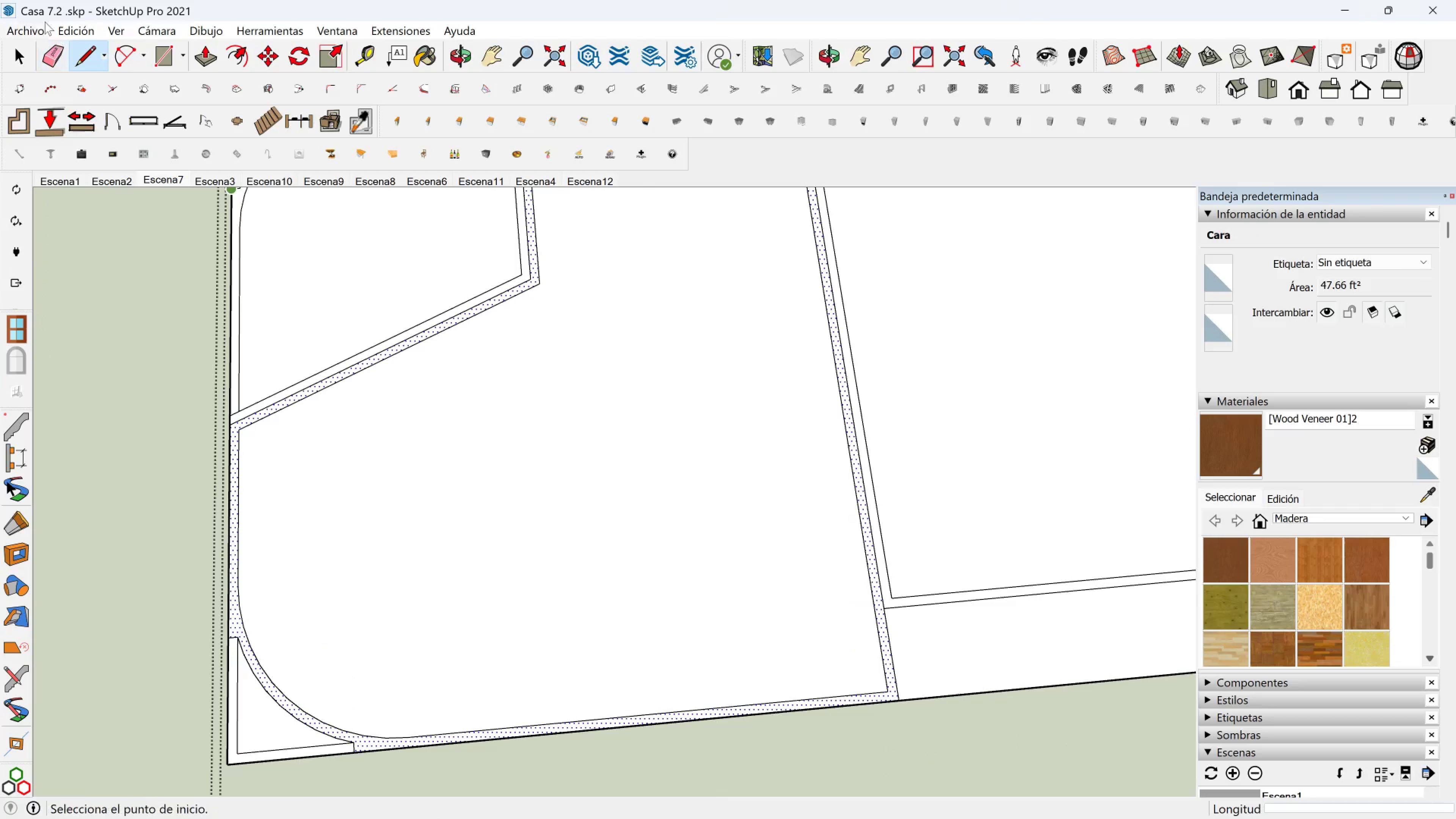 
left_click([54, 47])
 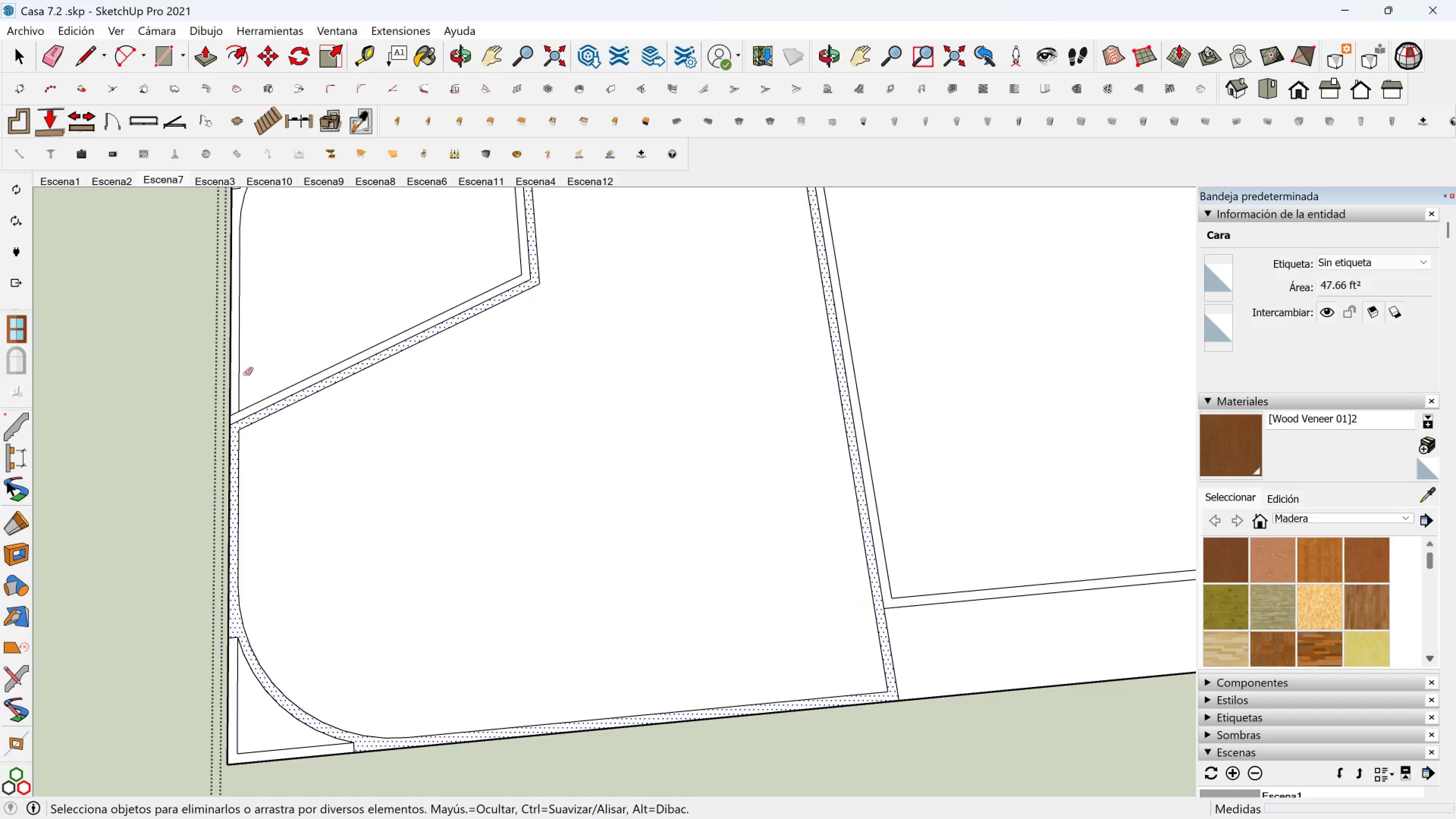 
scroll: coordinate [257, 406], scroll_direction: down, amount: 3.0
 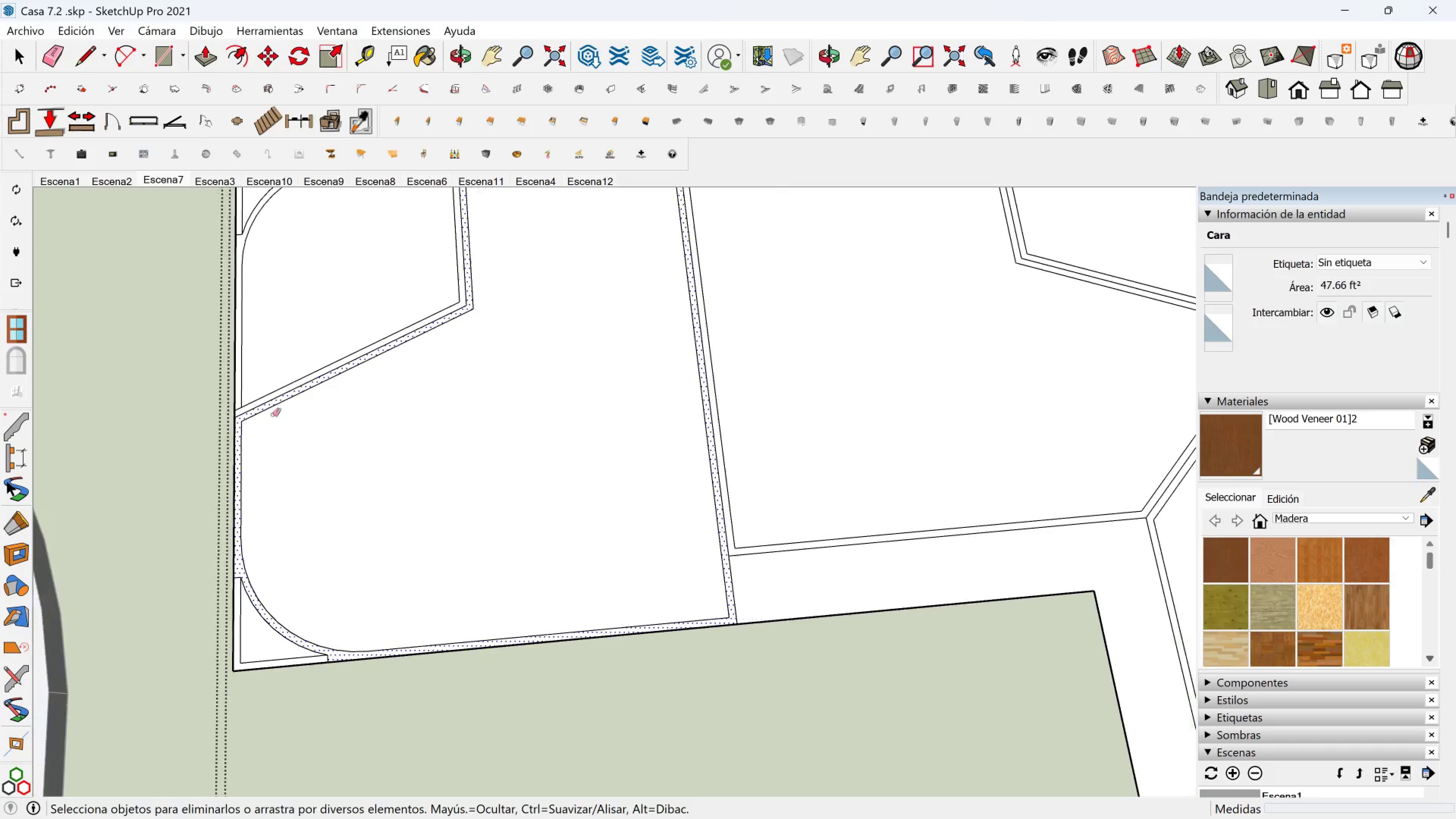 
hold_key(key=ShiftLeft, duration=0.45)
 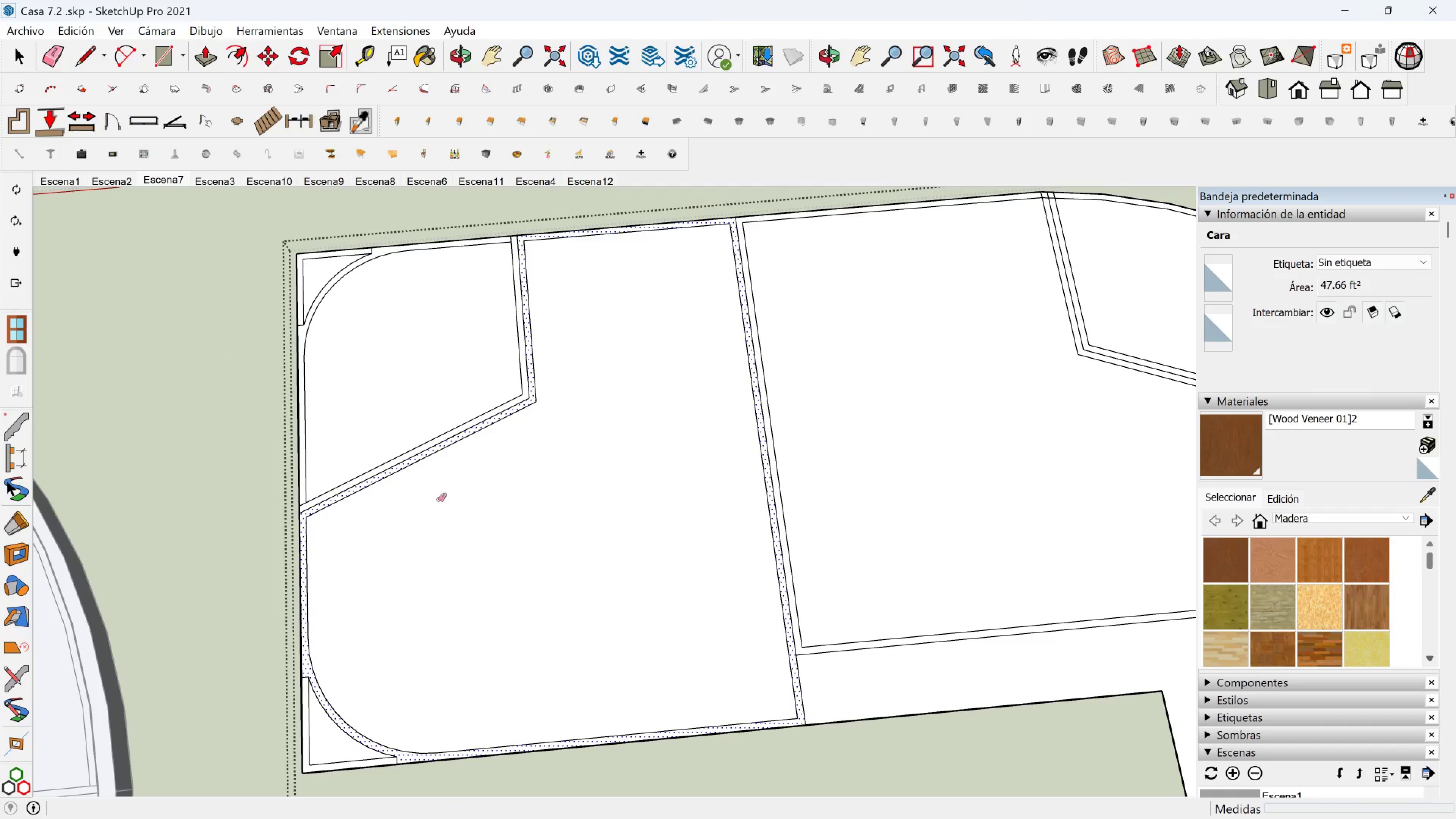 
scroll: coordinate [355, 514], scroll_direction: none, amount: 0.0
 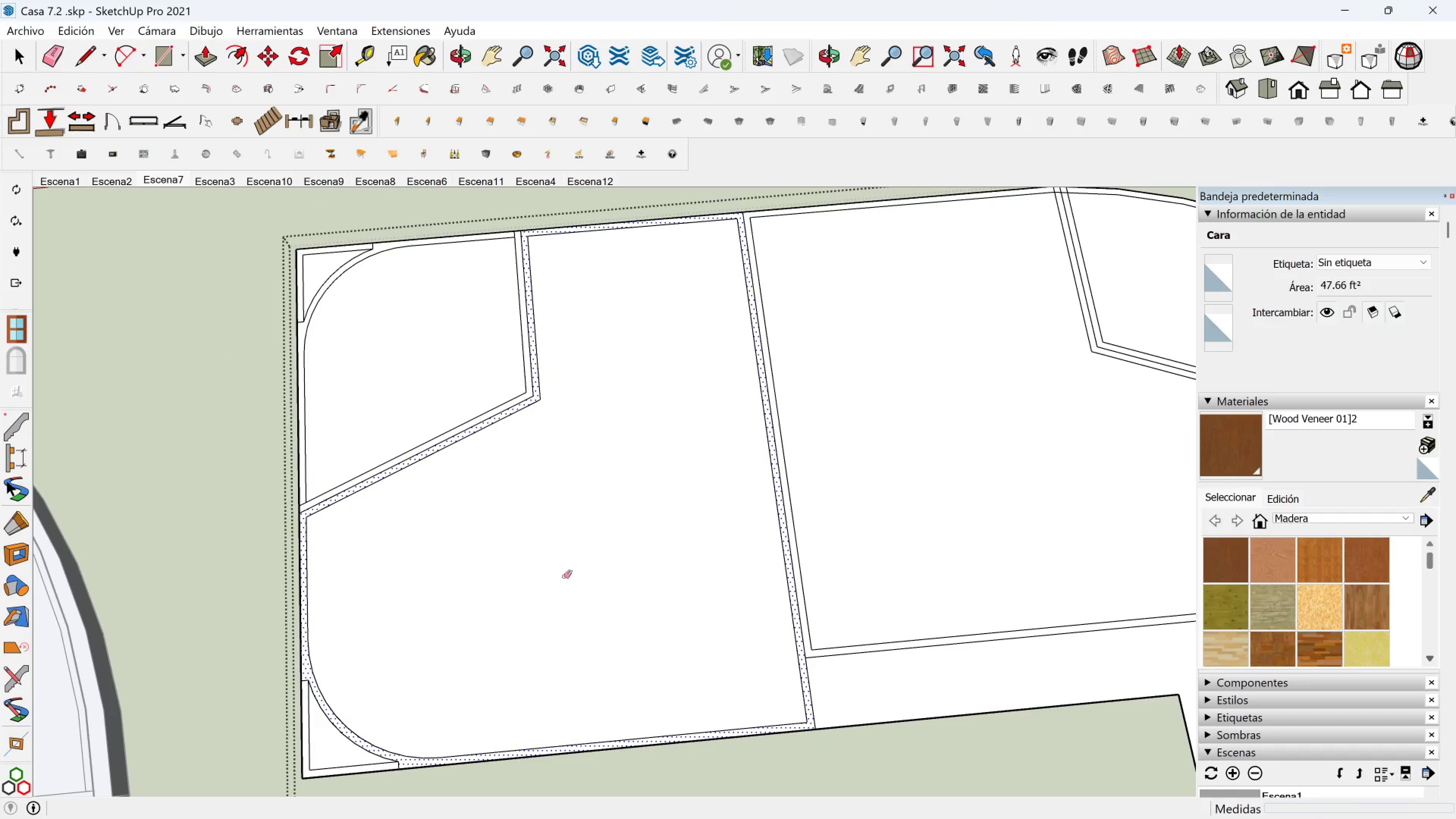 
hold_key(key=ShiftLeft, duration=0.39)
 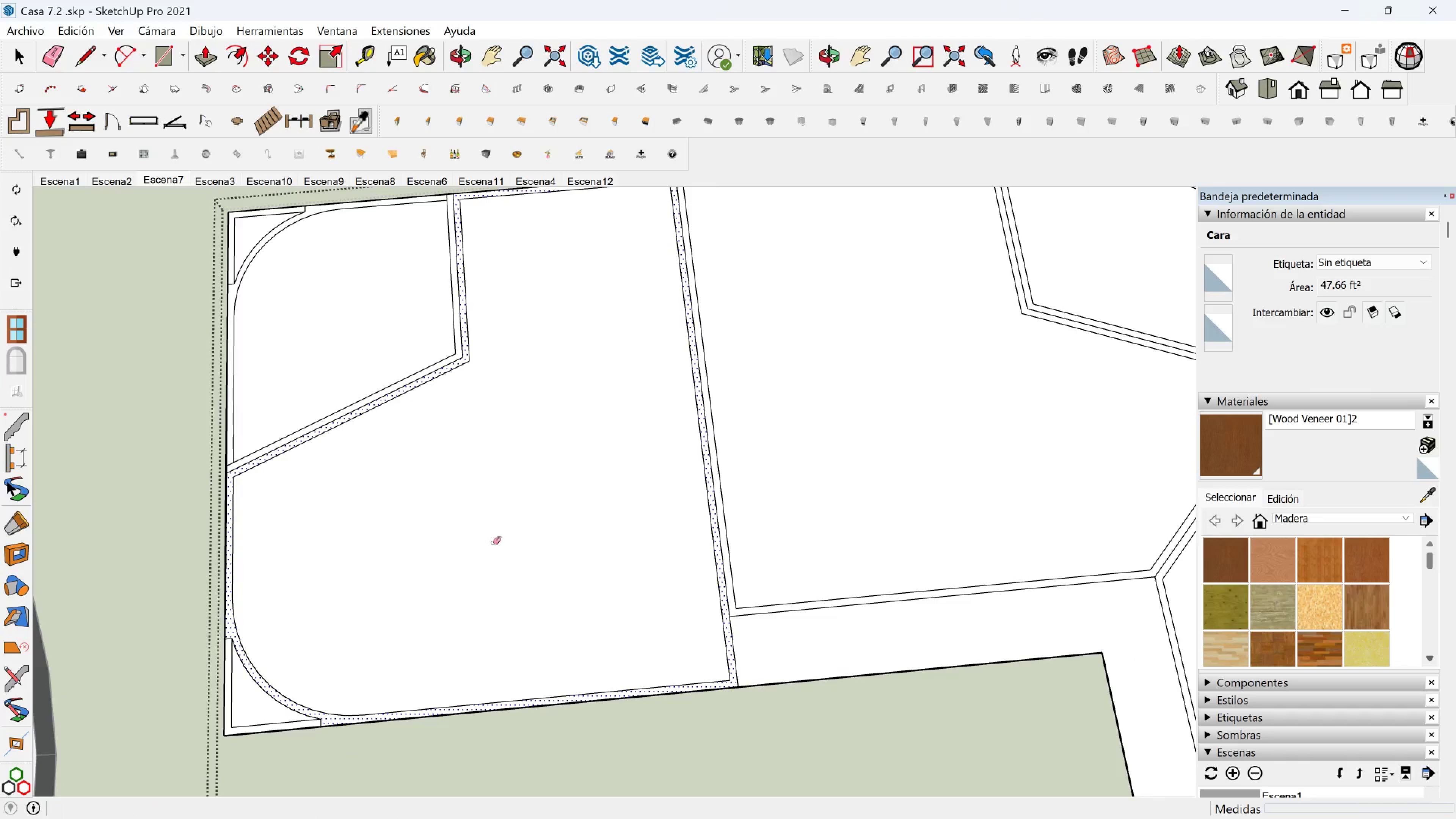 
hold_key(key=ShiftLeft, duration=0.54)
 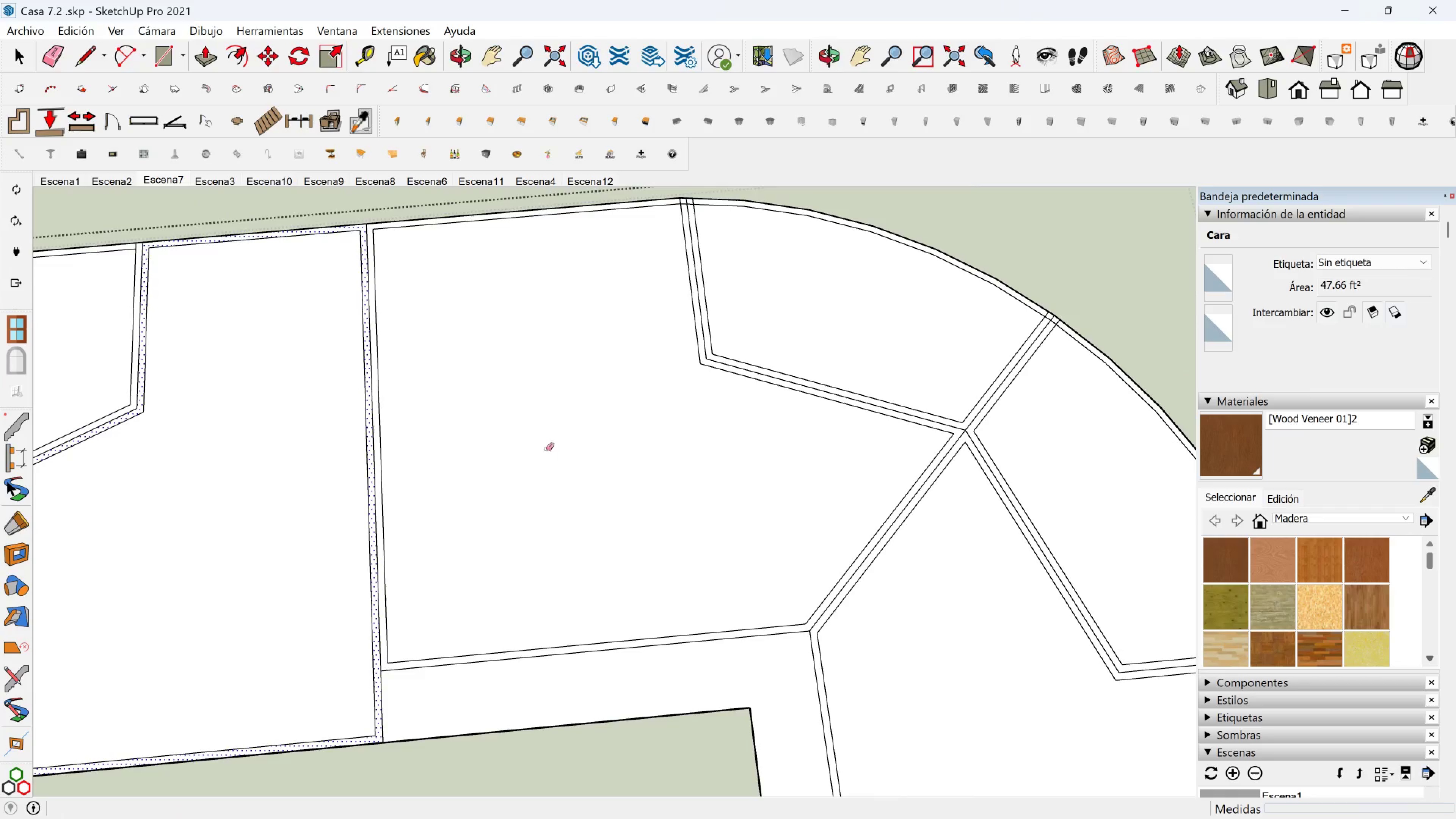 
key(Shift+ShiftLeft)
 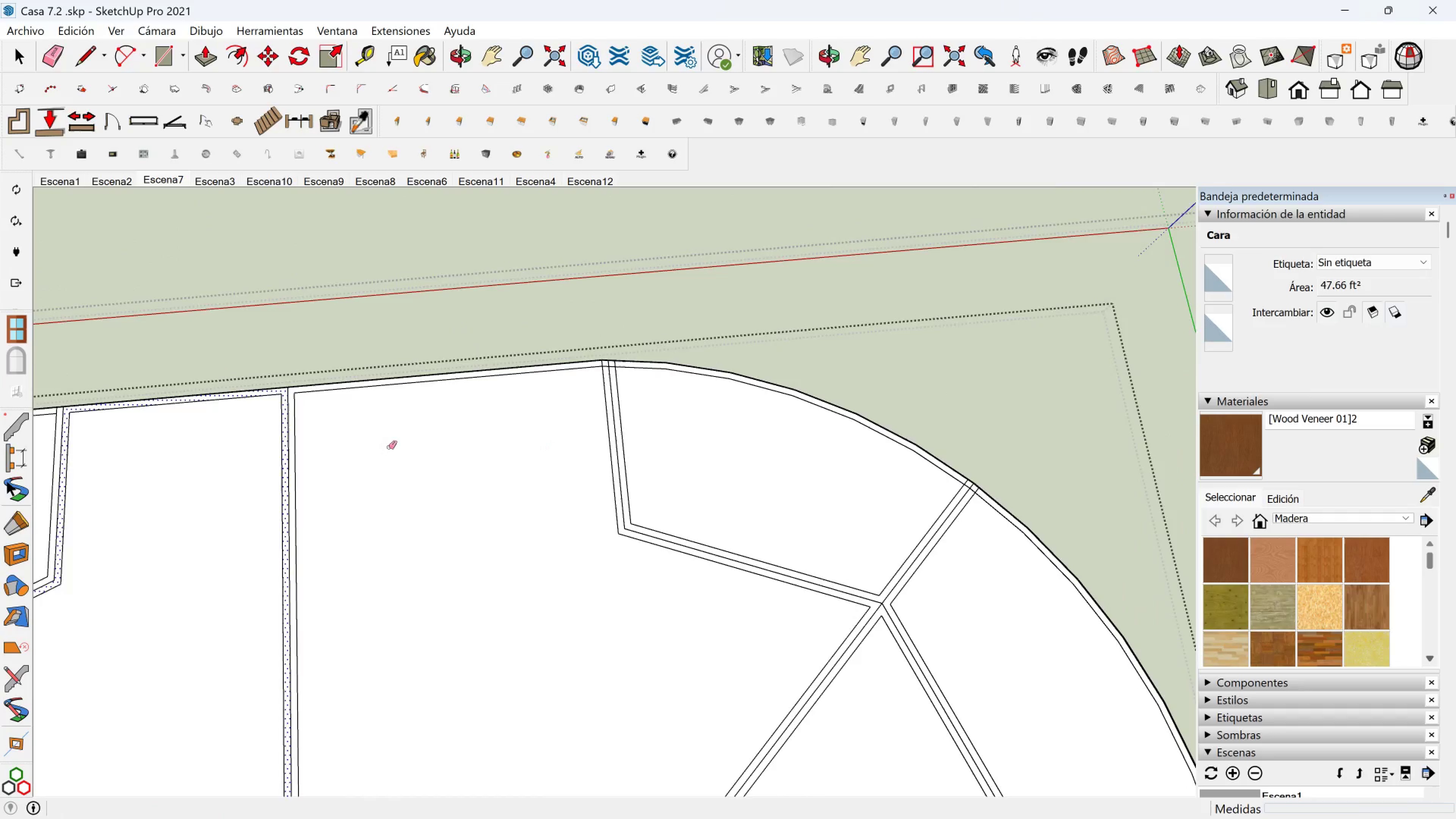 
scroll: coordinate [688, 340], scroll_direction: up, amount: 12.0
 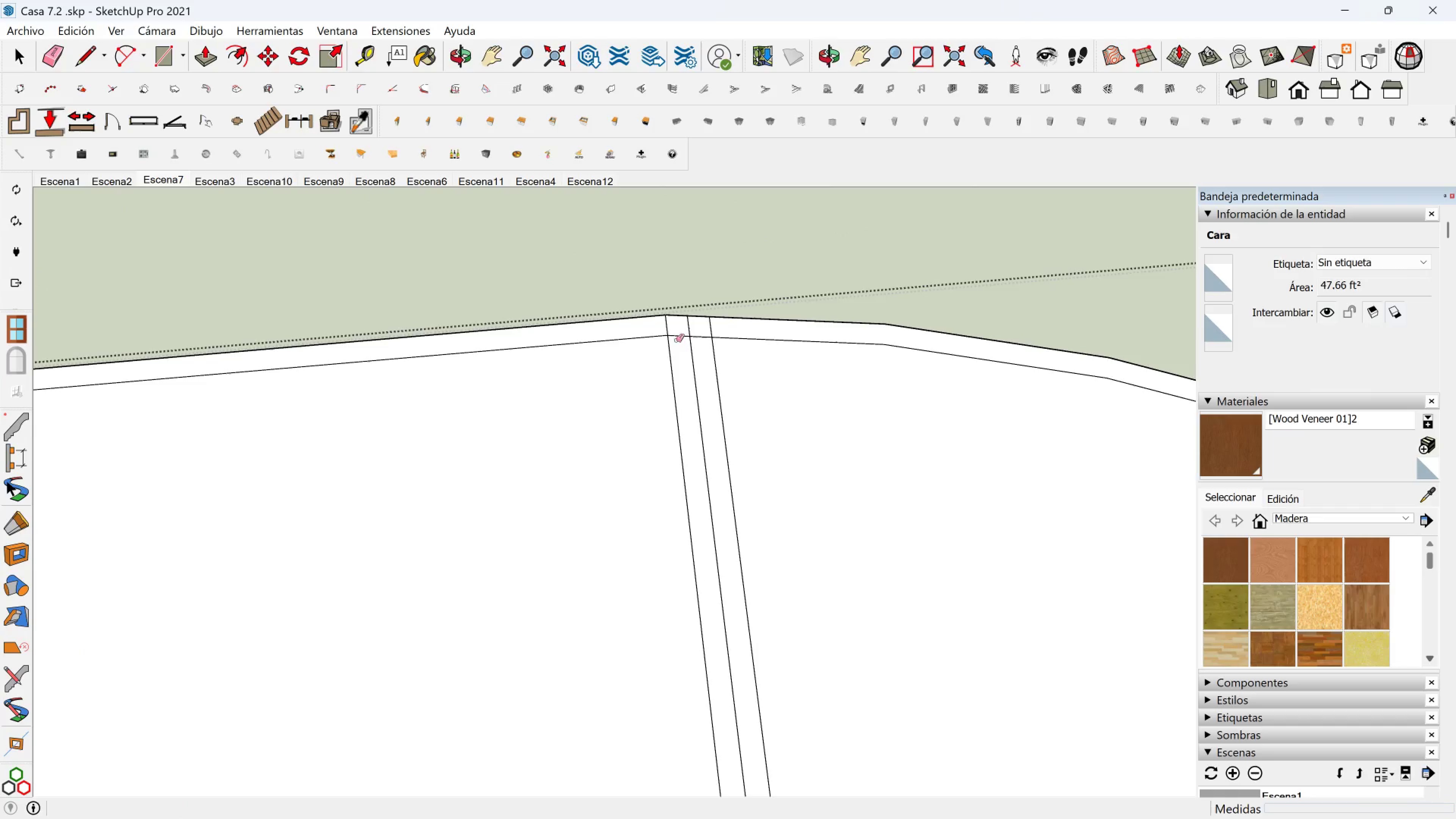 
hold_key(key=ShiftLeft, duration=0.31)
 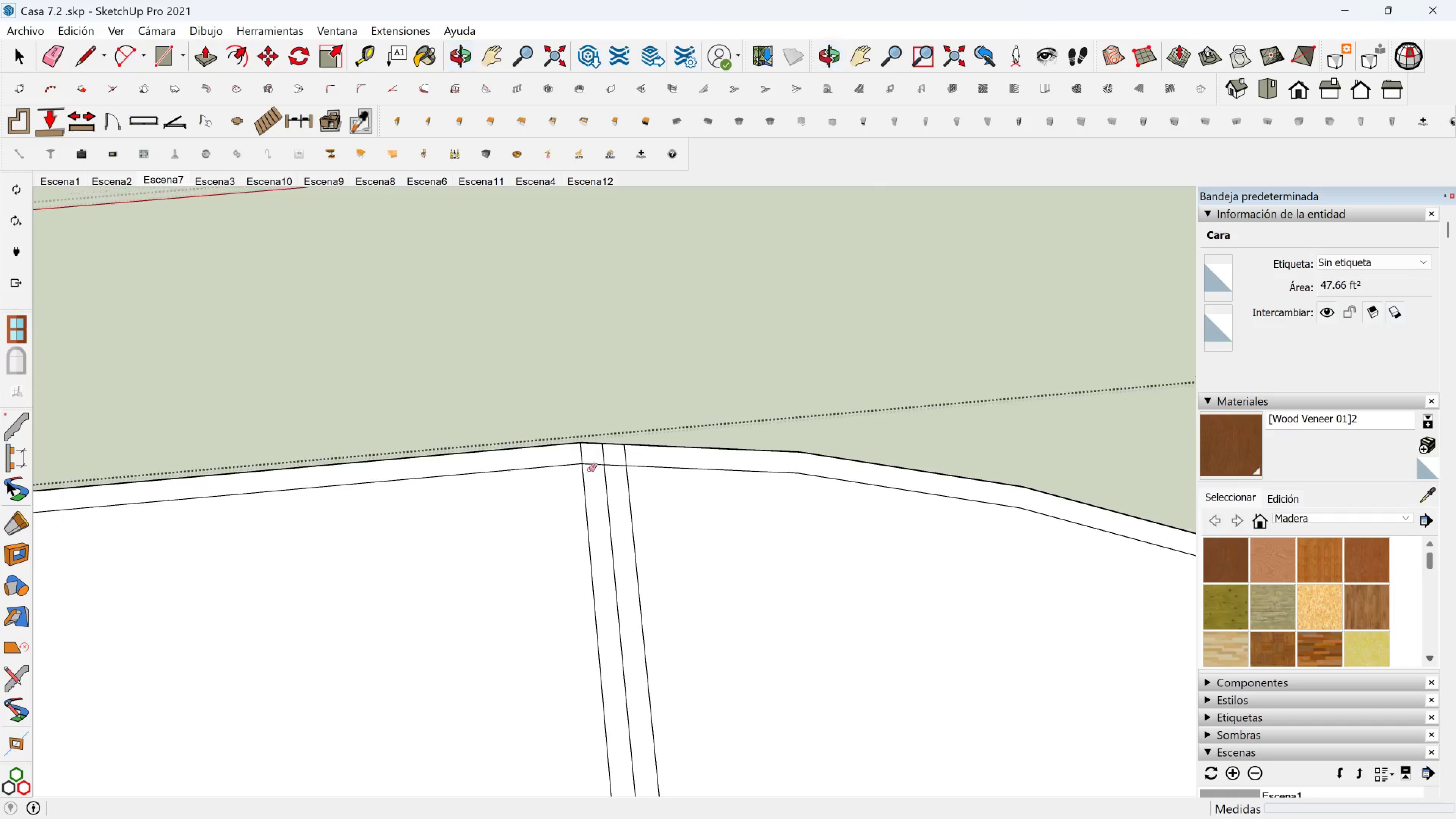 
scroll: coordinate [589, 468], scroll_direction: up, amount: 3.0
 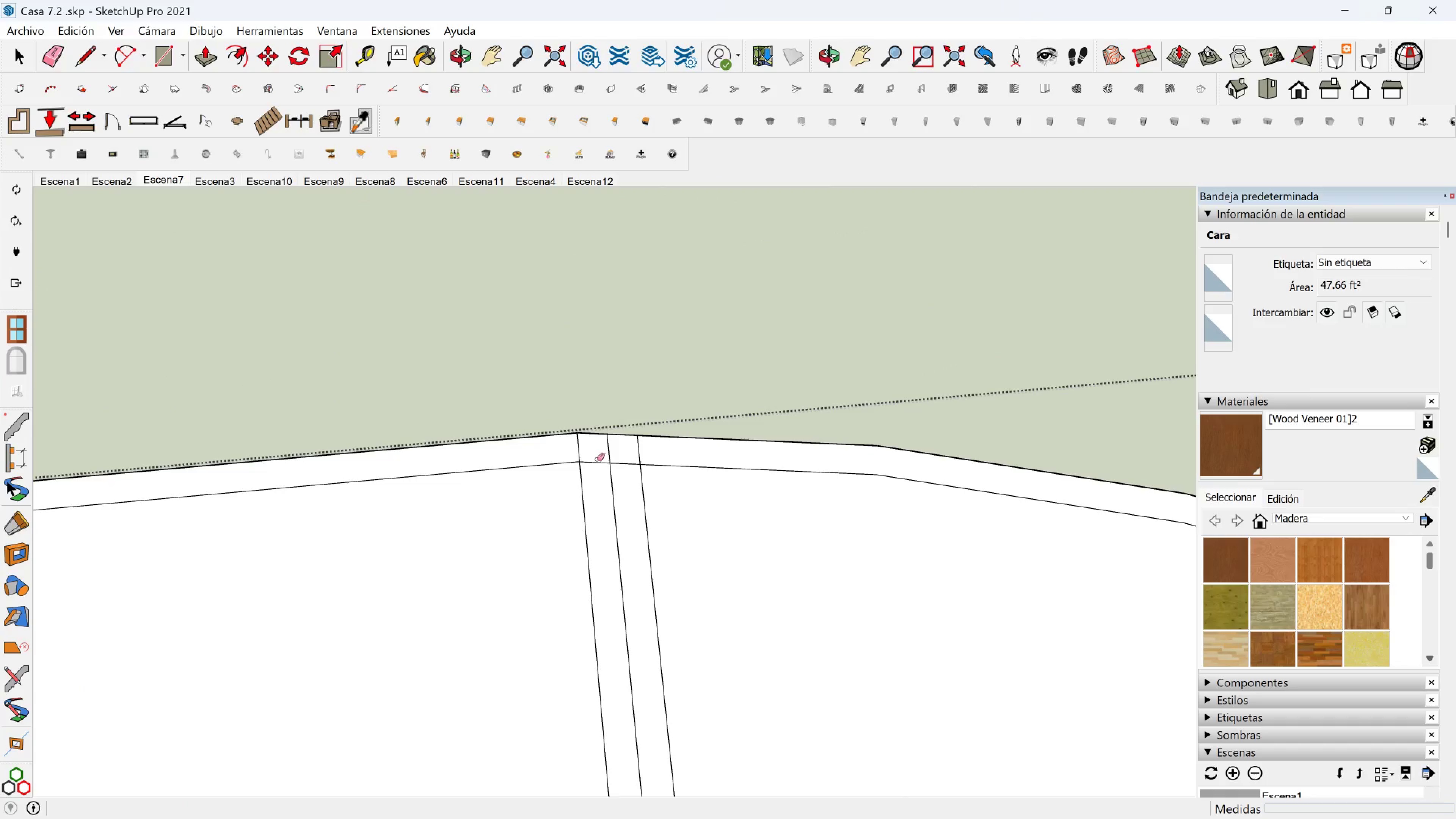 
left_click_drag(start_coordinate=[597, 460], to_coordinate=[597, 461])
 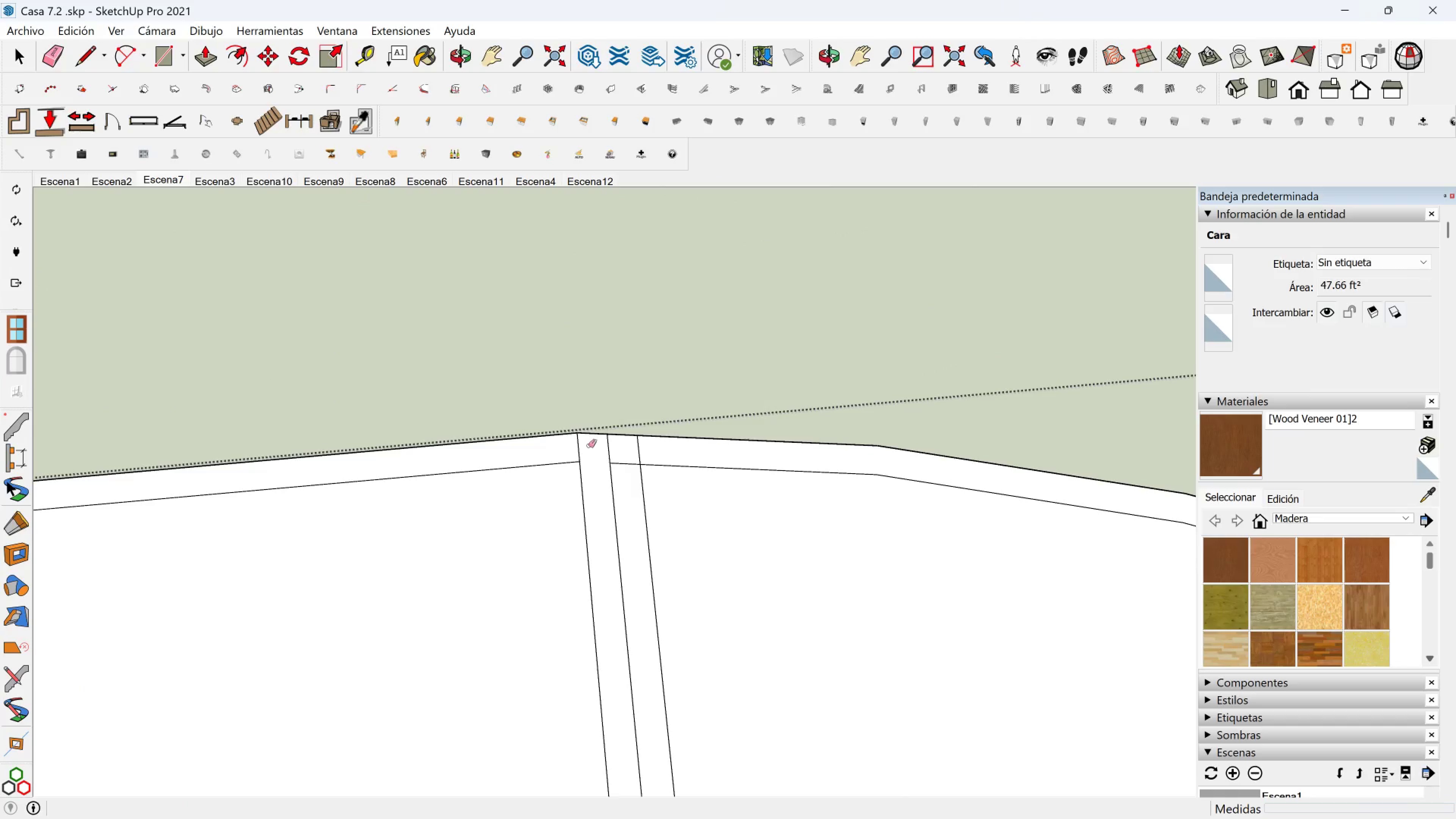 
left_click_drag(start_coordinate=[585, 446], to_coordinate=[575, 446])
 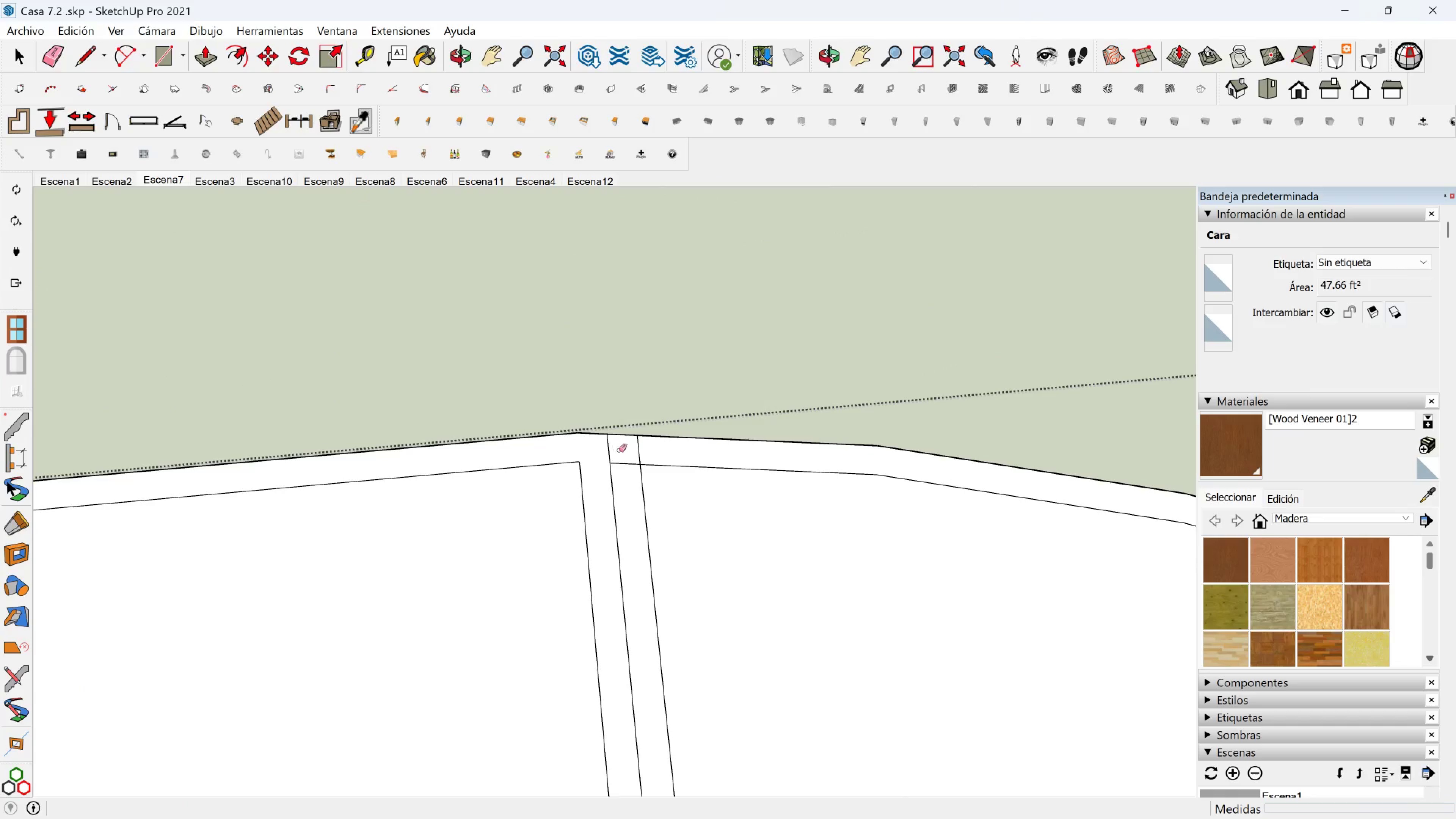 
left_click_drag(start_coordinate=[621, 465], to_coordinate=[623, 475])
 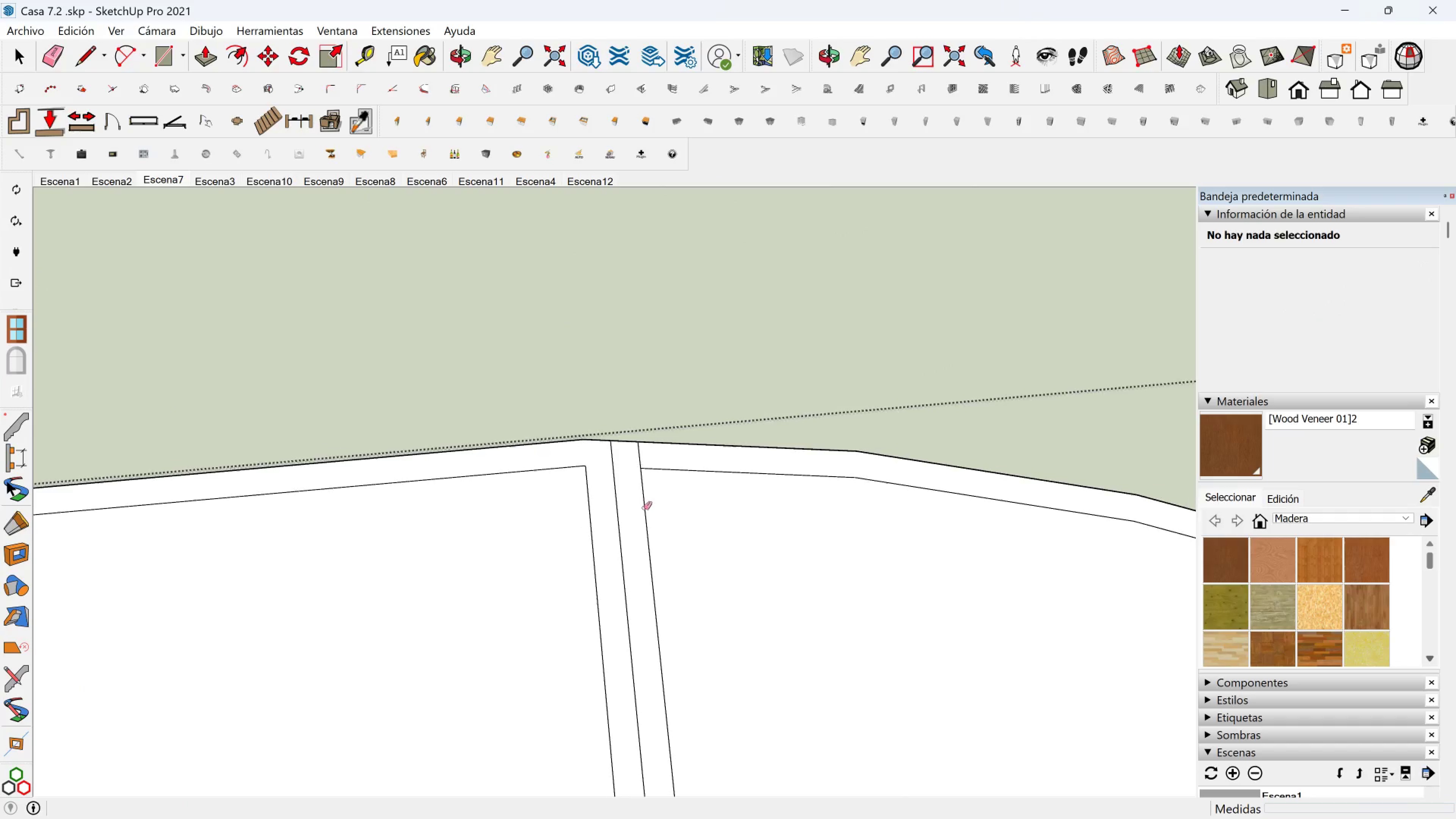 
scroll: coordinate [745, 627], scroll_direction: down, amount: 9.0
 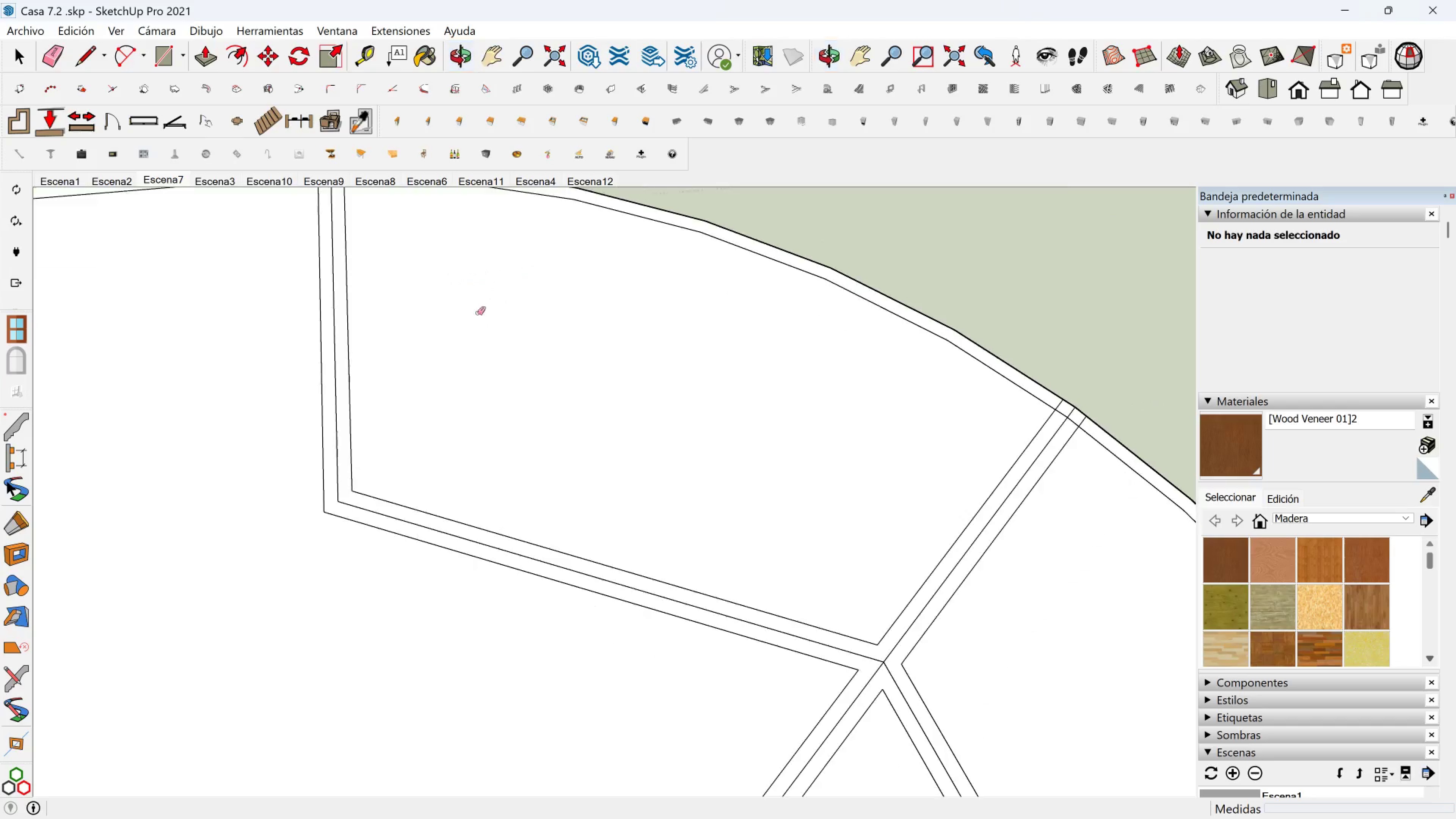 
hold_key(key=ShiftLeft, duration=0.53)
 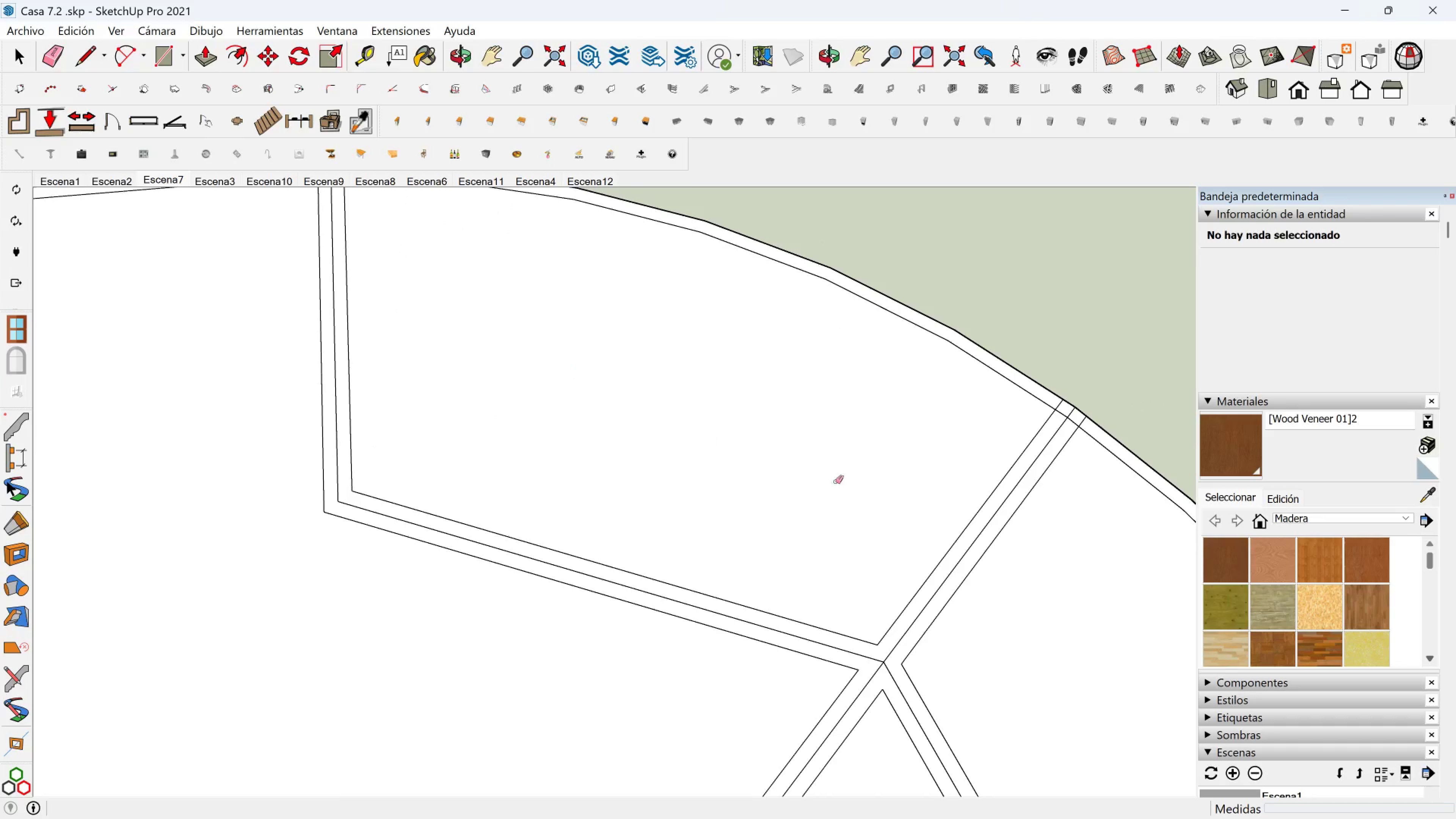 
key(Shift+ShiftLeft)
 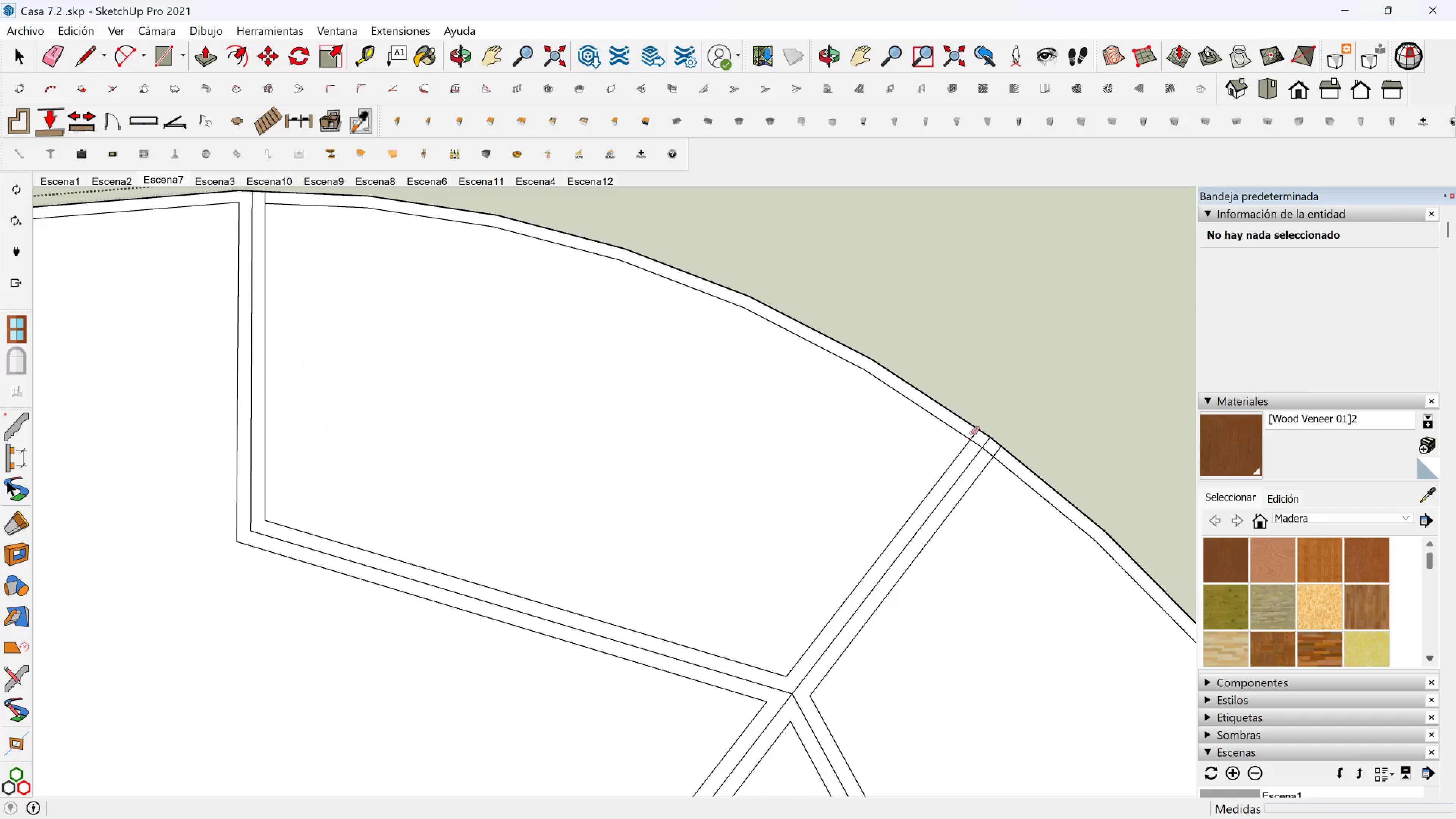 
scroll: coordinate [980, 447], scroll_direction: up, amount: 12.0
 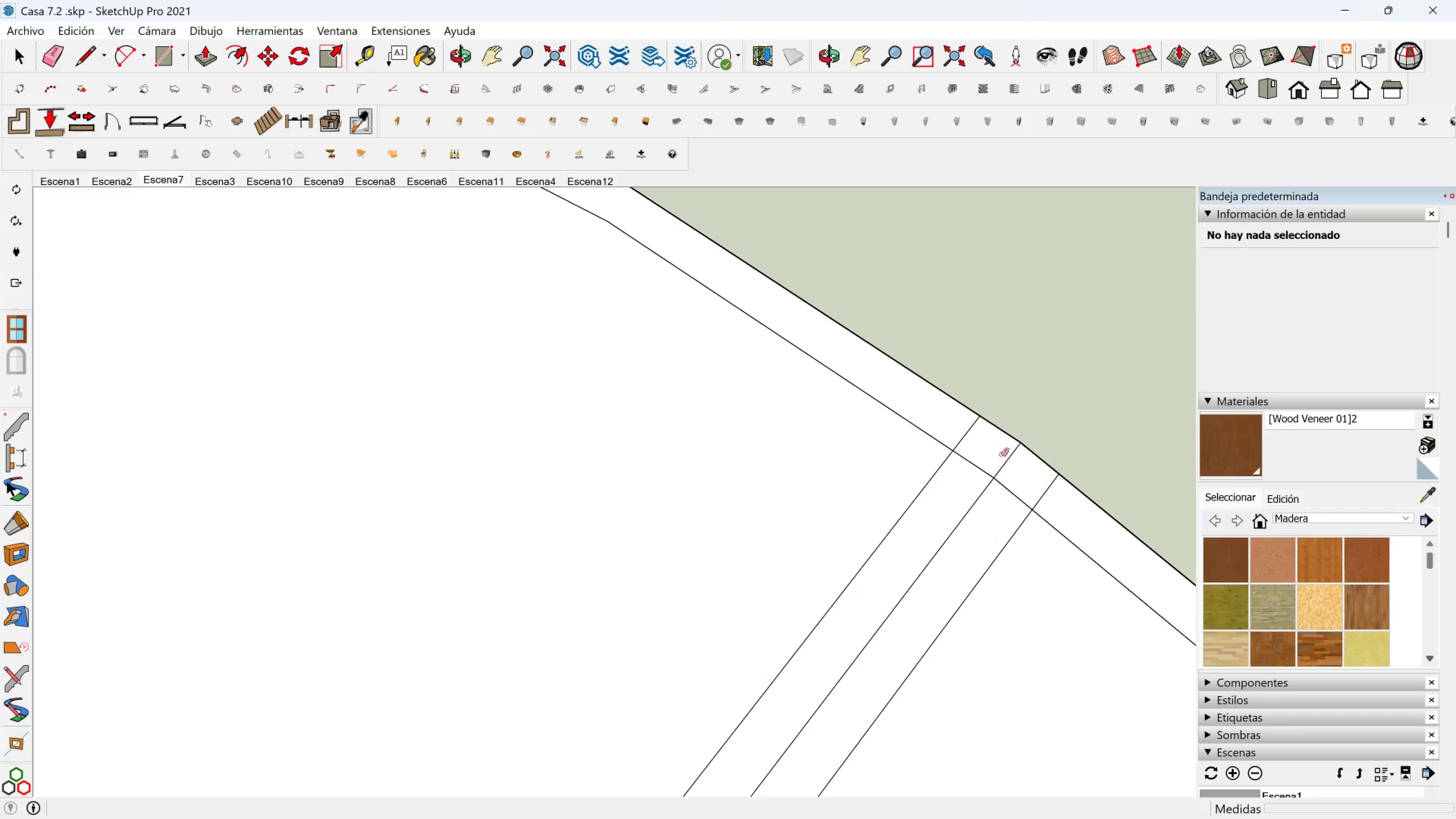 
left_click_drag(start_coordinate=[1001, 455], to_coordinate=[984, 472])
 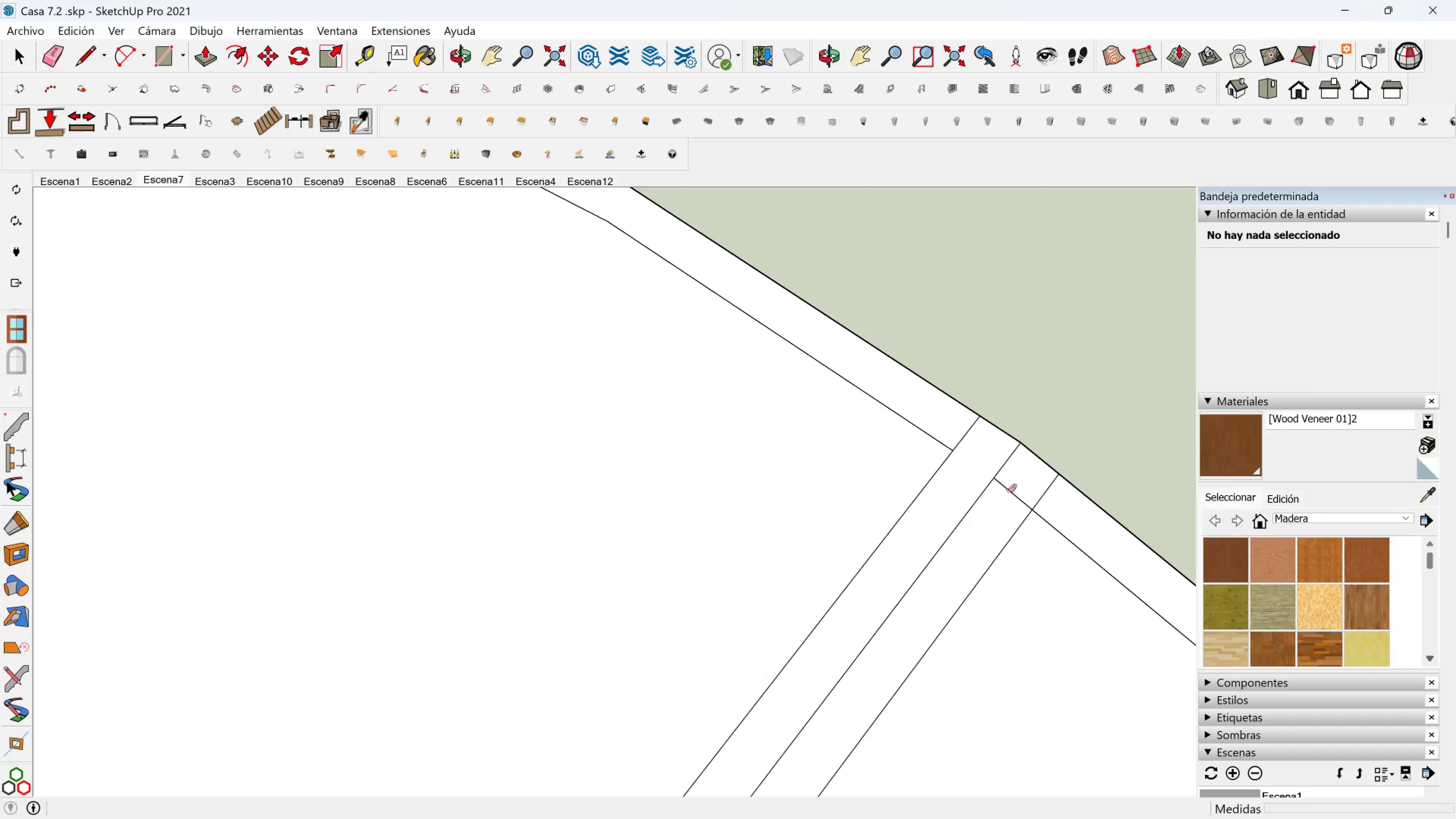 
left_click_drag(start_coordinate=[1009, 491], to_coordinate=[1050, 492])
 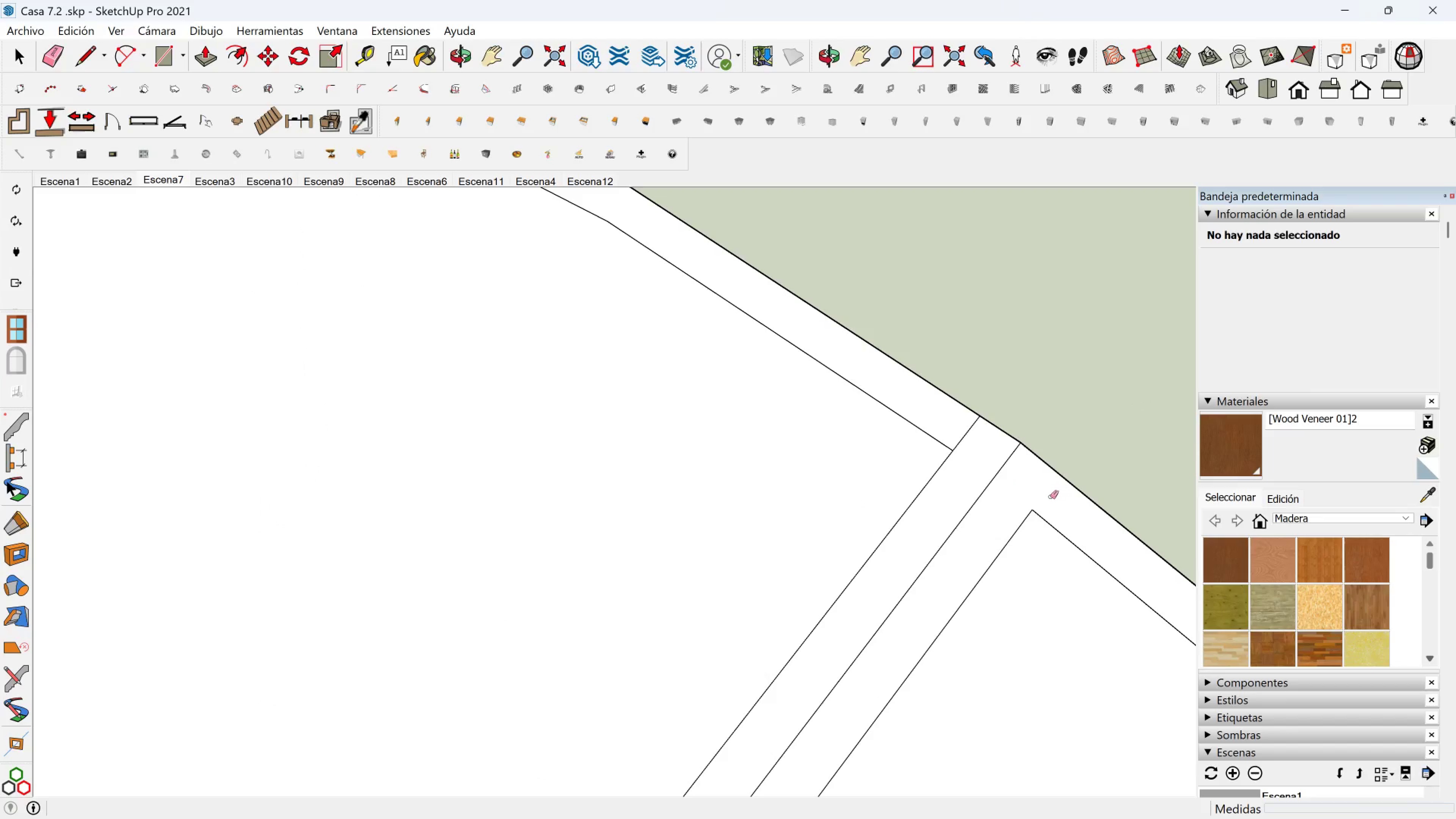 
scroll: coordinate [1012, 510], scroll_direction: down, amount: 9.0
 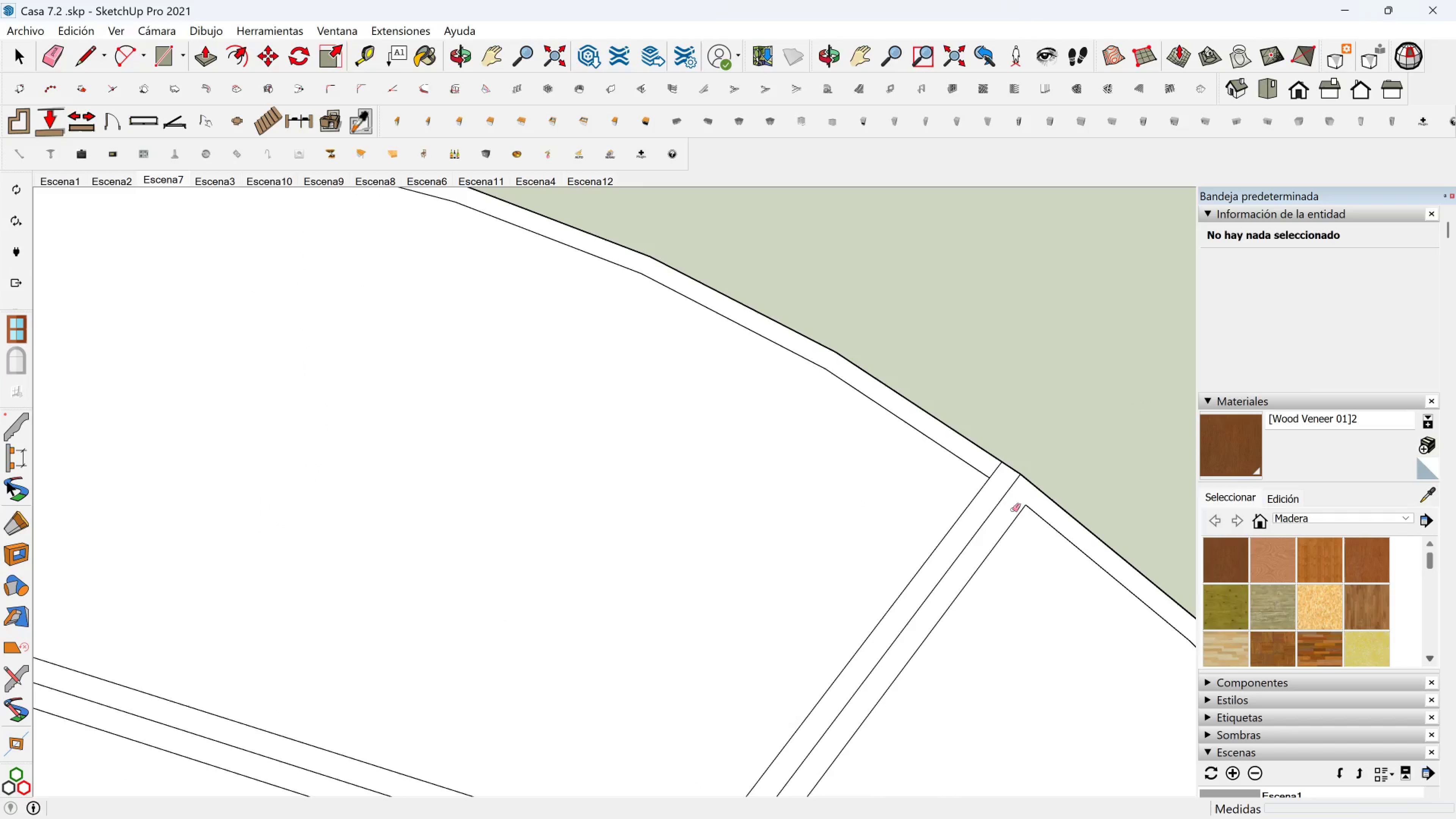 
key(Control+Z)
 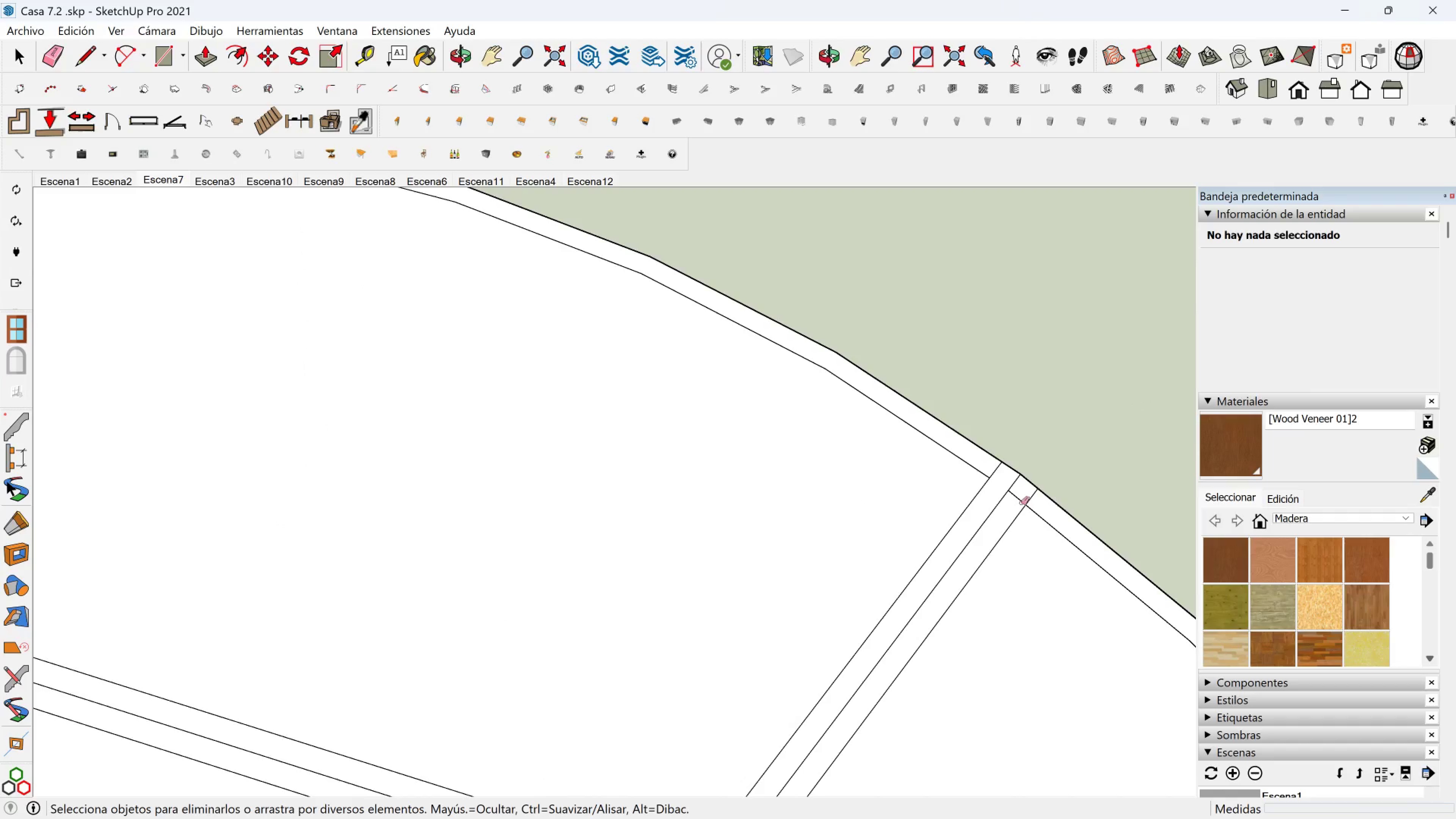 
scroll: coordinate [1021, 503], scroll_direction: up, amount: 3.0
 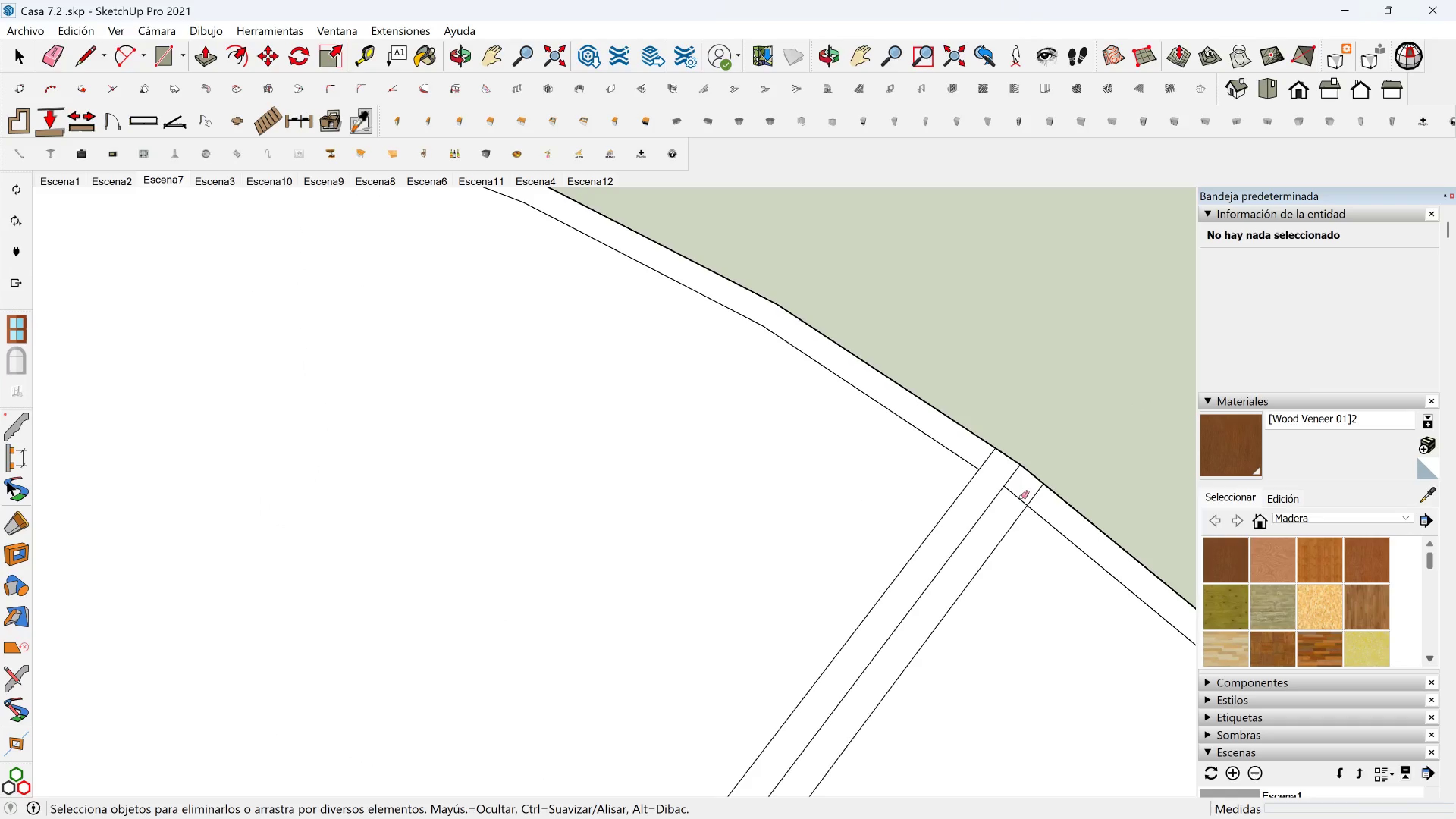 
left_click_drag(start_coordinate=[1021, 495], to_coordinate=[1019, 500])
 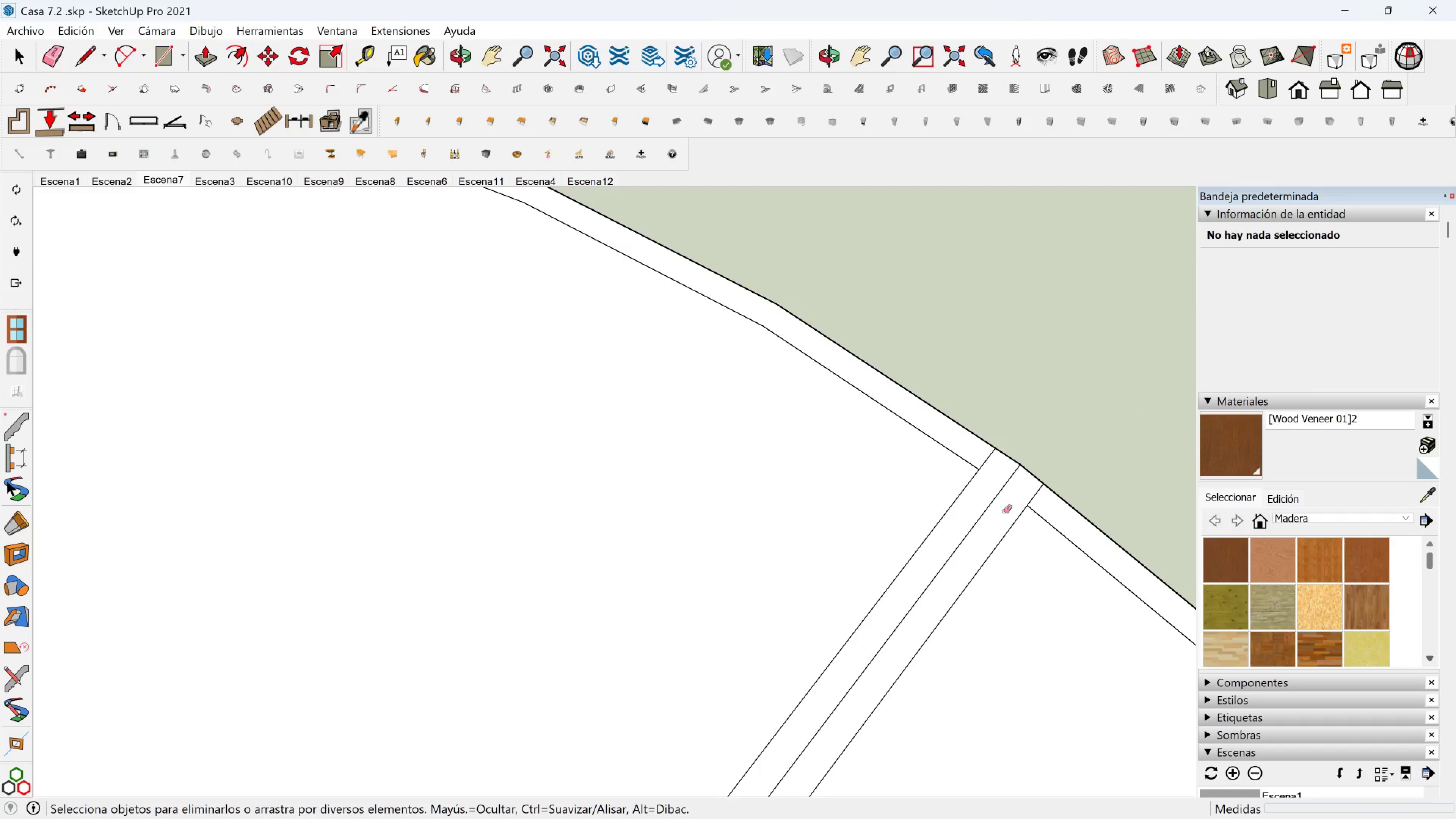 
scroll: coordinate [1009, 606], scroll_direction: down, amount: 13.0
 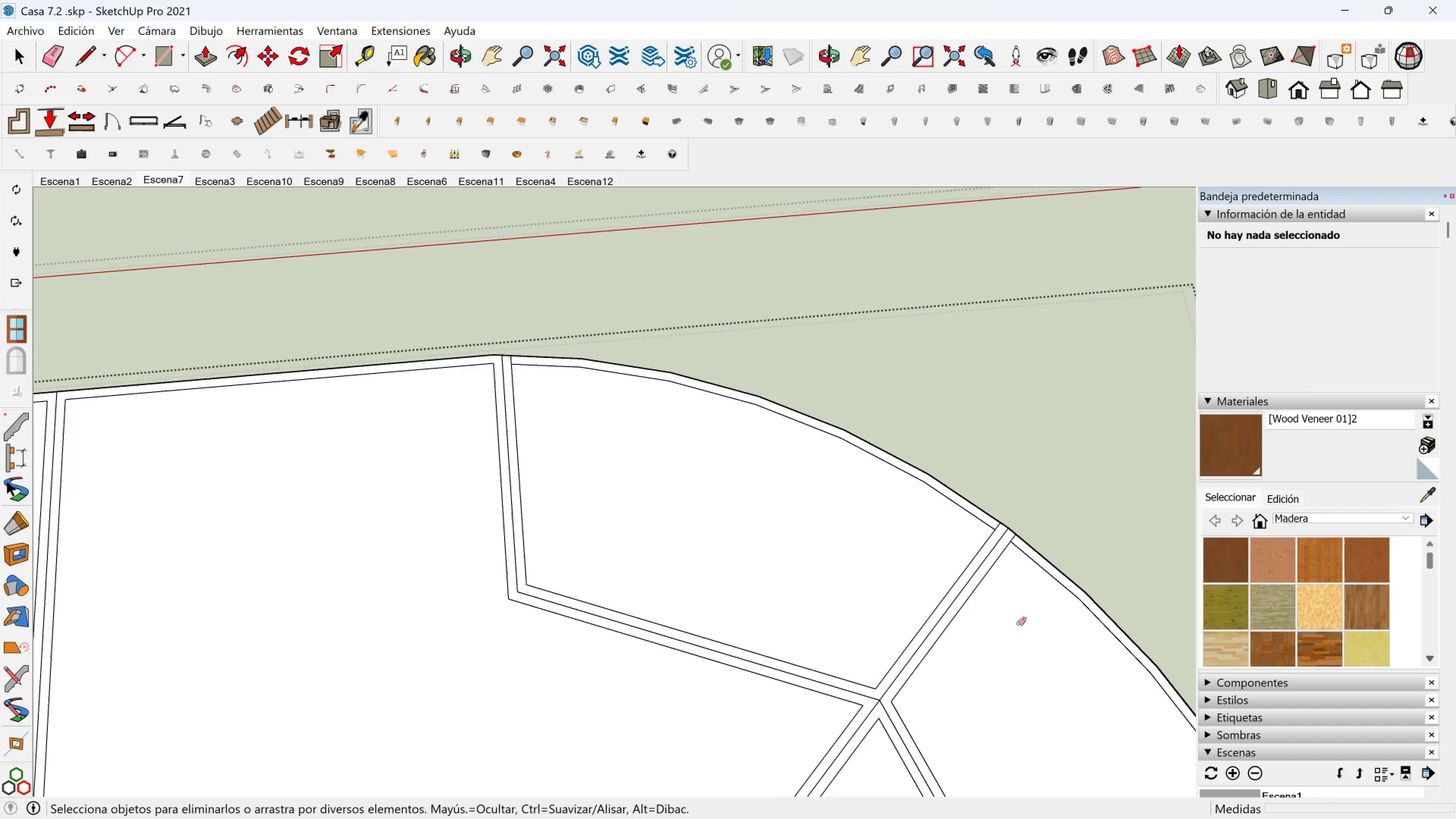 
hold_key(key=ShiftLeft, duration=0.68)
 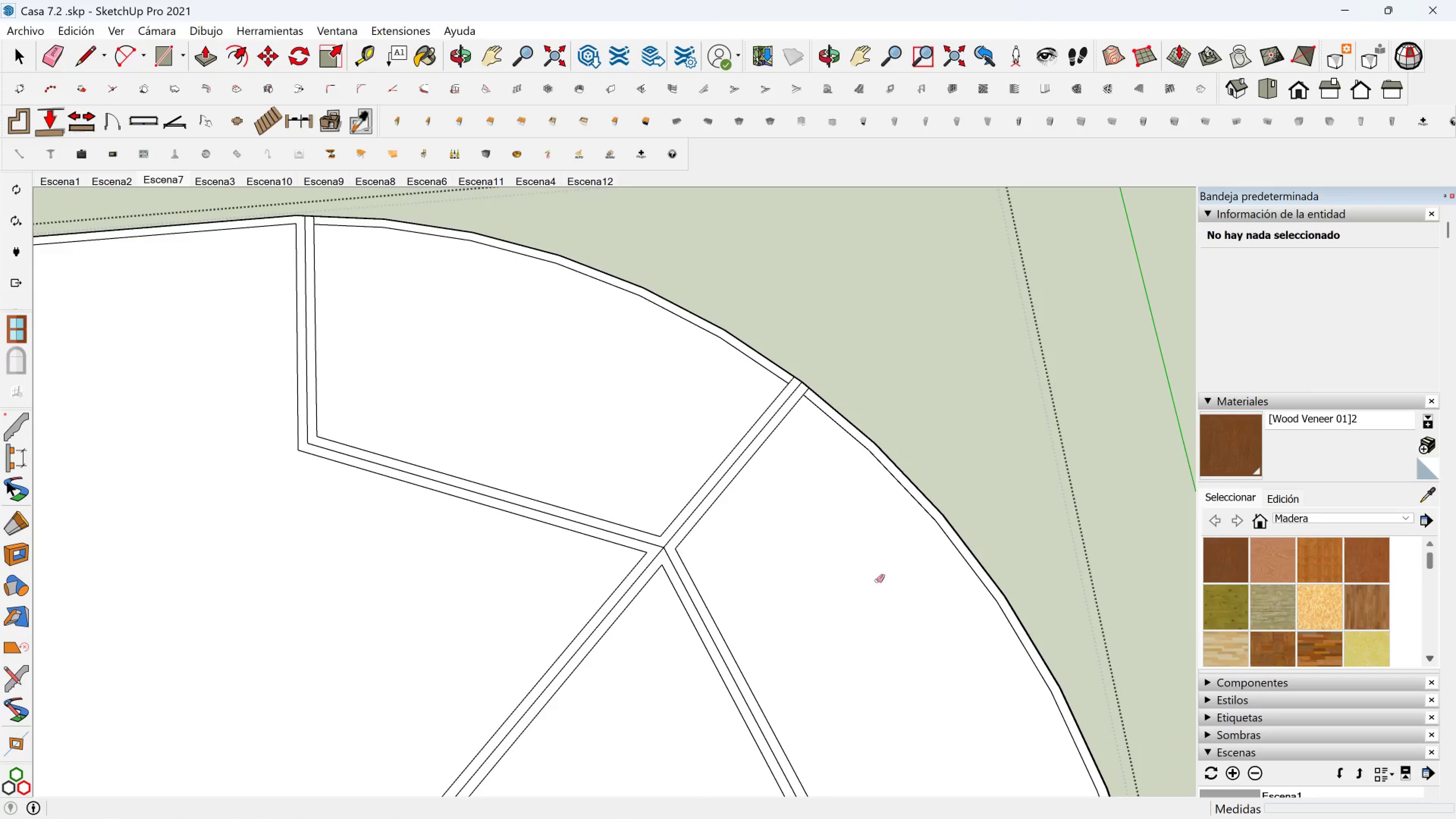 
hold_key(key=ShiftLeft, duration=0.47)
 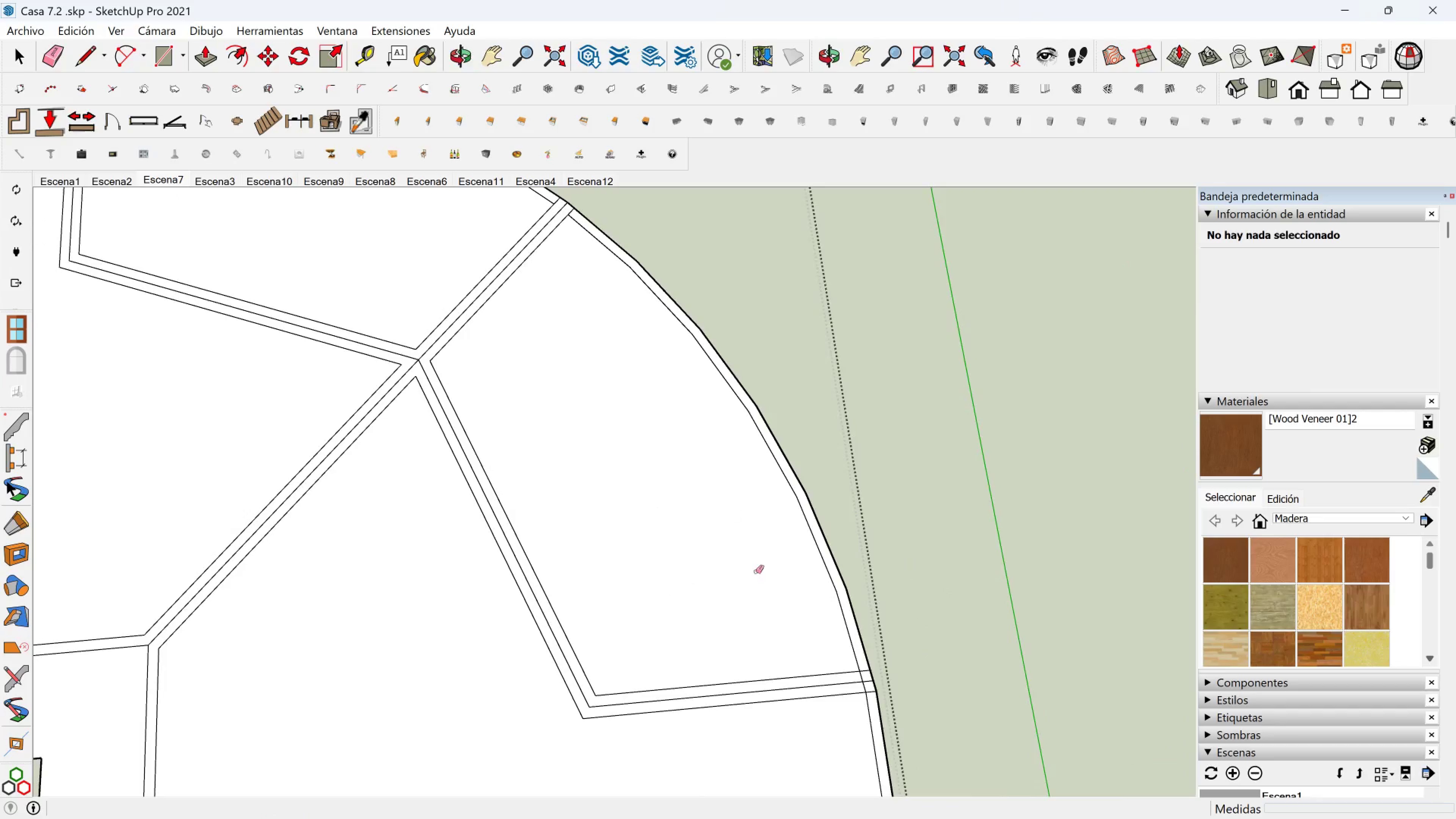 
key(Shift+ShiftLeft)
 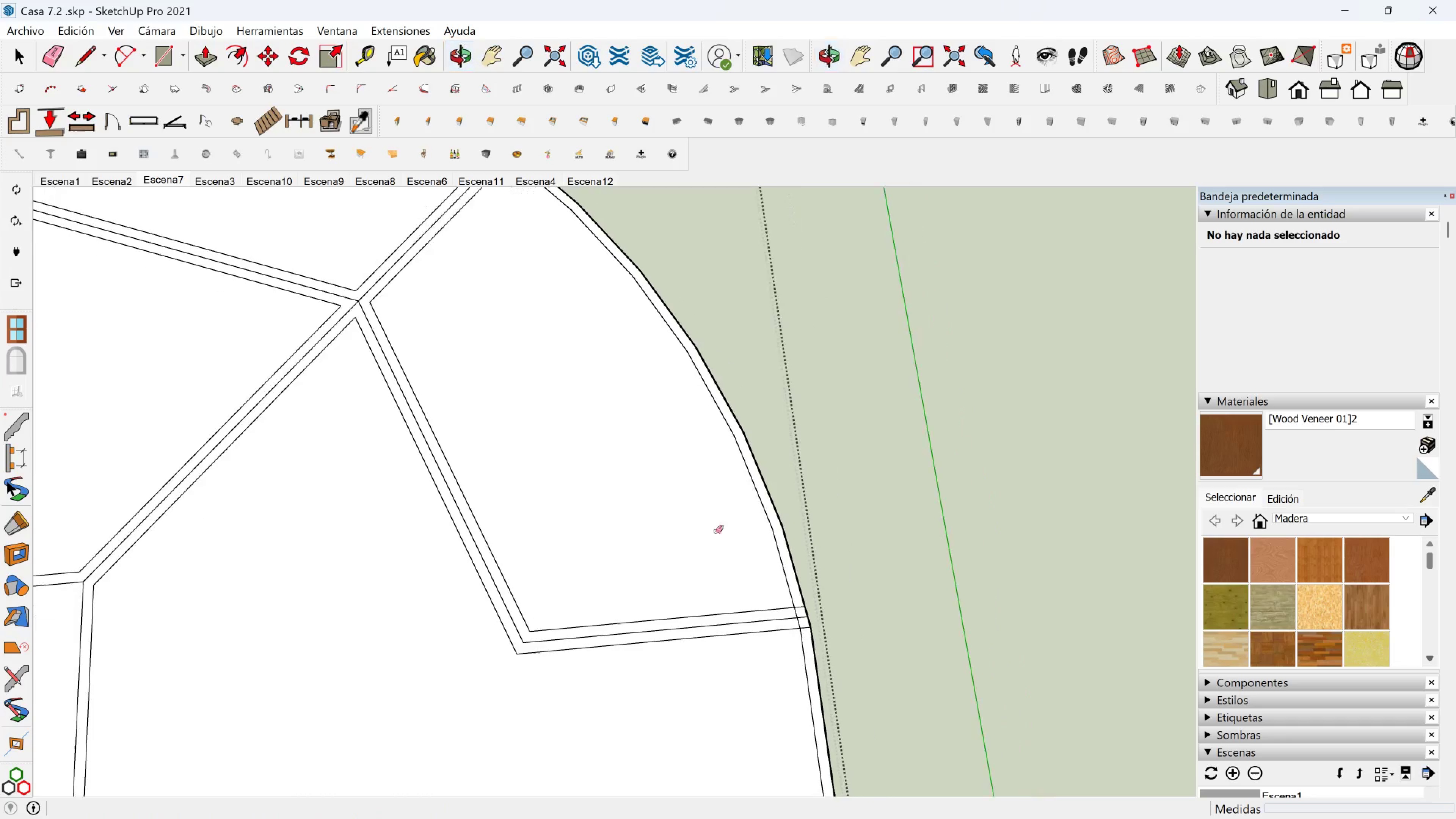 
scroll: coordinate [799, 632], scroll_direction: up, amount: 12.0
 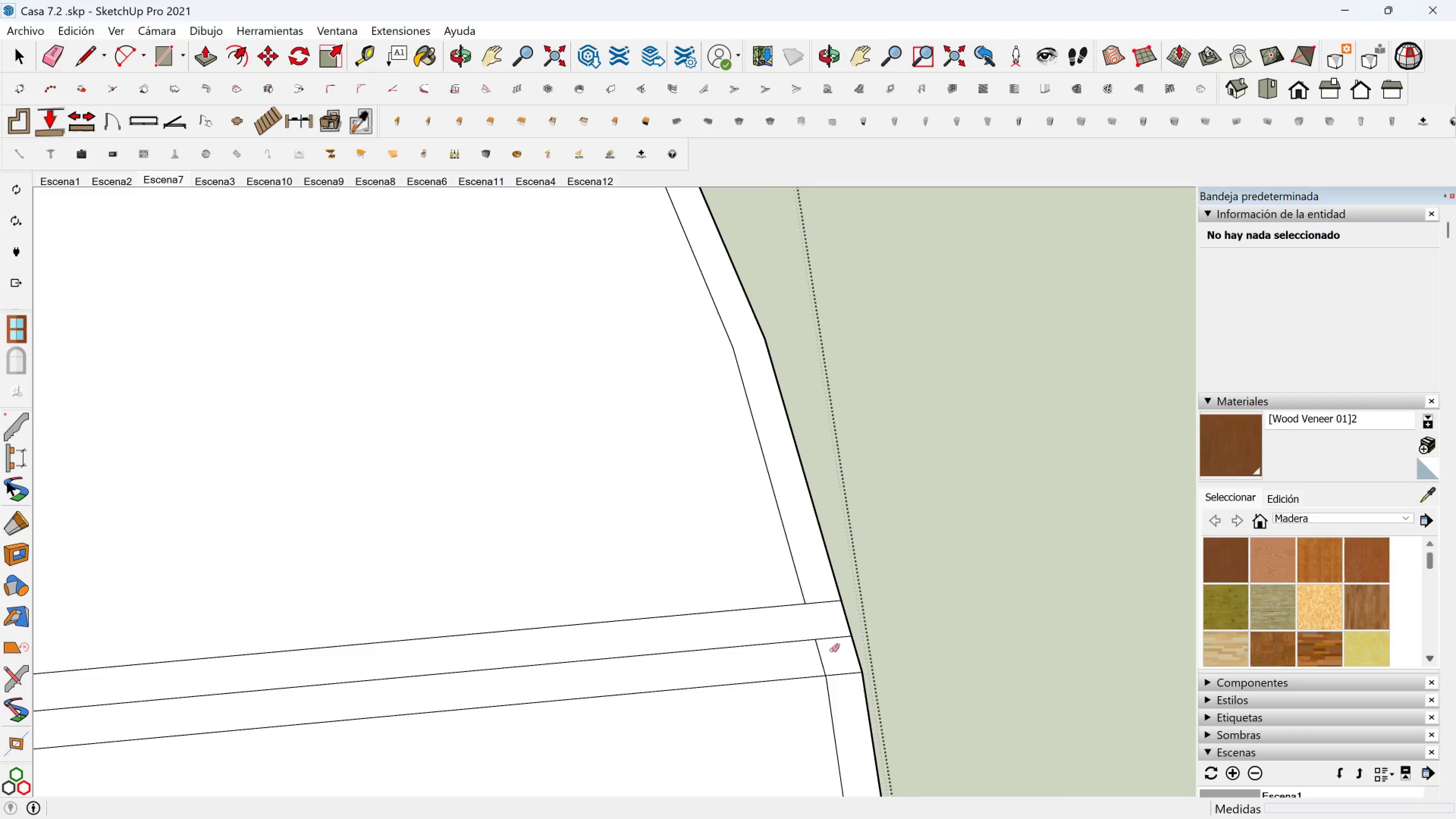 
left_click_drag(start_coordinate=[815, 662], to_coordinate=[847, 690])
 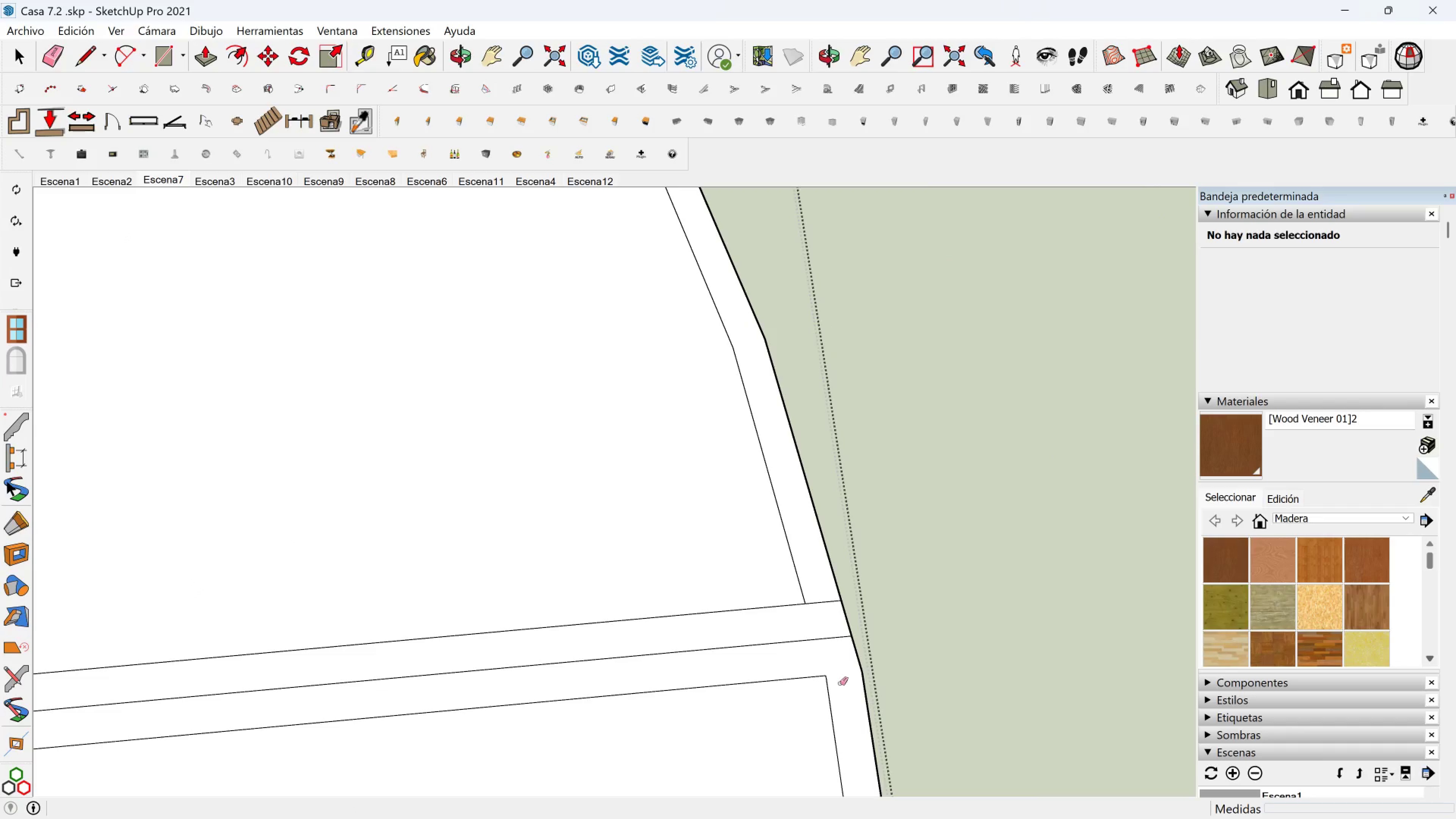 
scroll: coordinate [756, 633], scroll_direction: down, amount: 20.0
 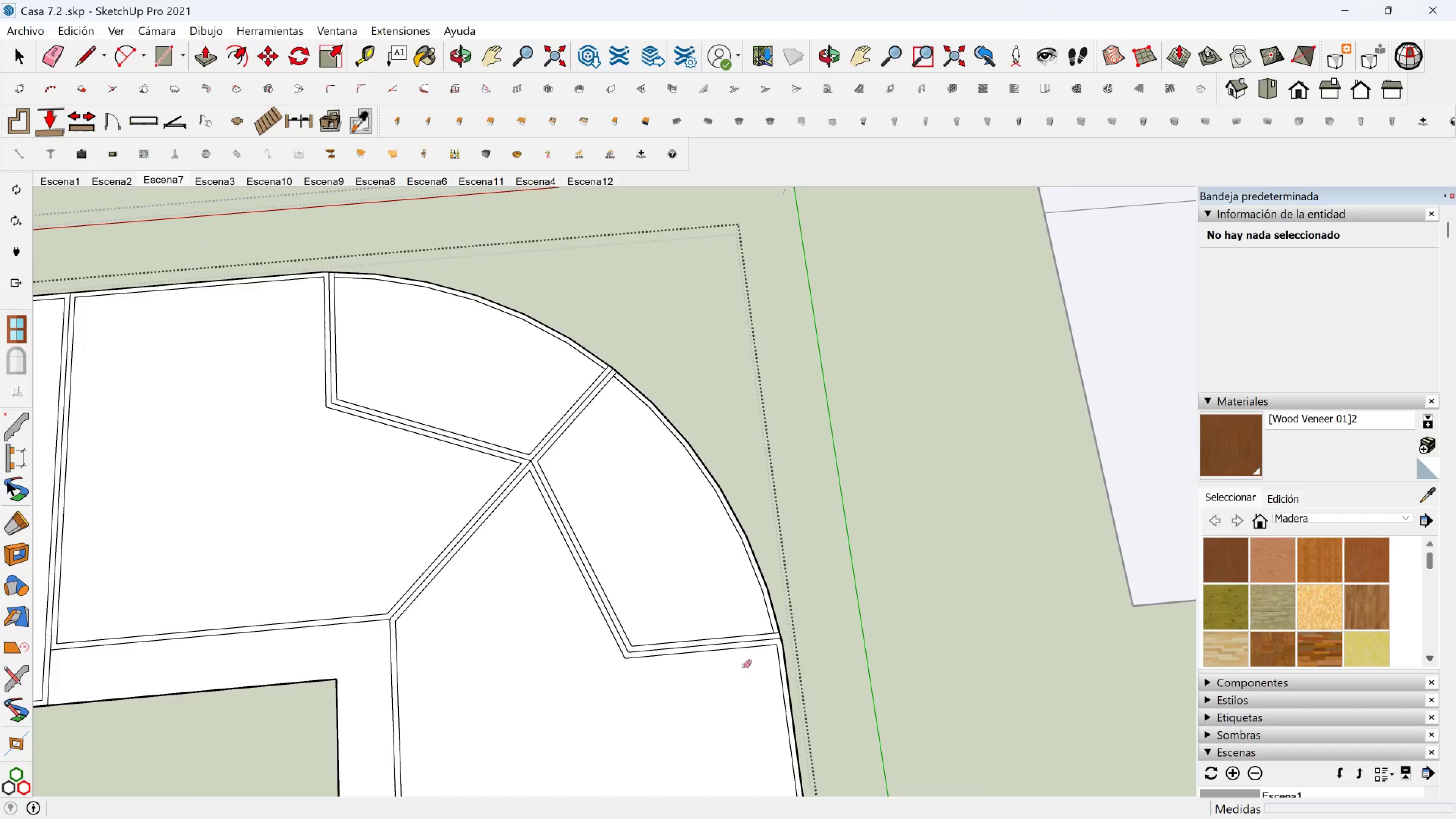 
hold_key(key=ShiftLeft, duration=0.55)
 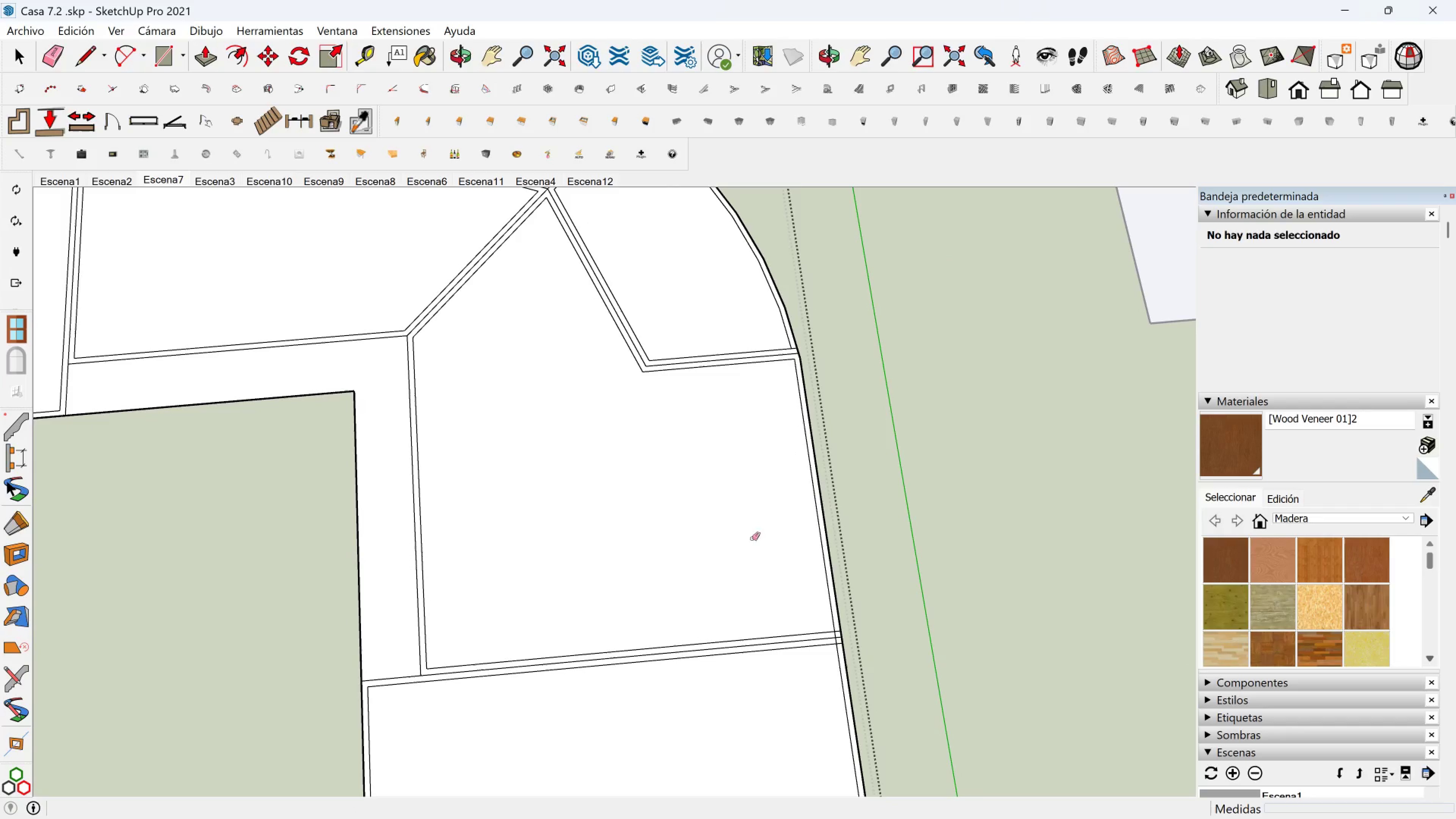 
hold_key(key=ShiftLeft, duration=0.36)
 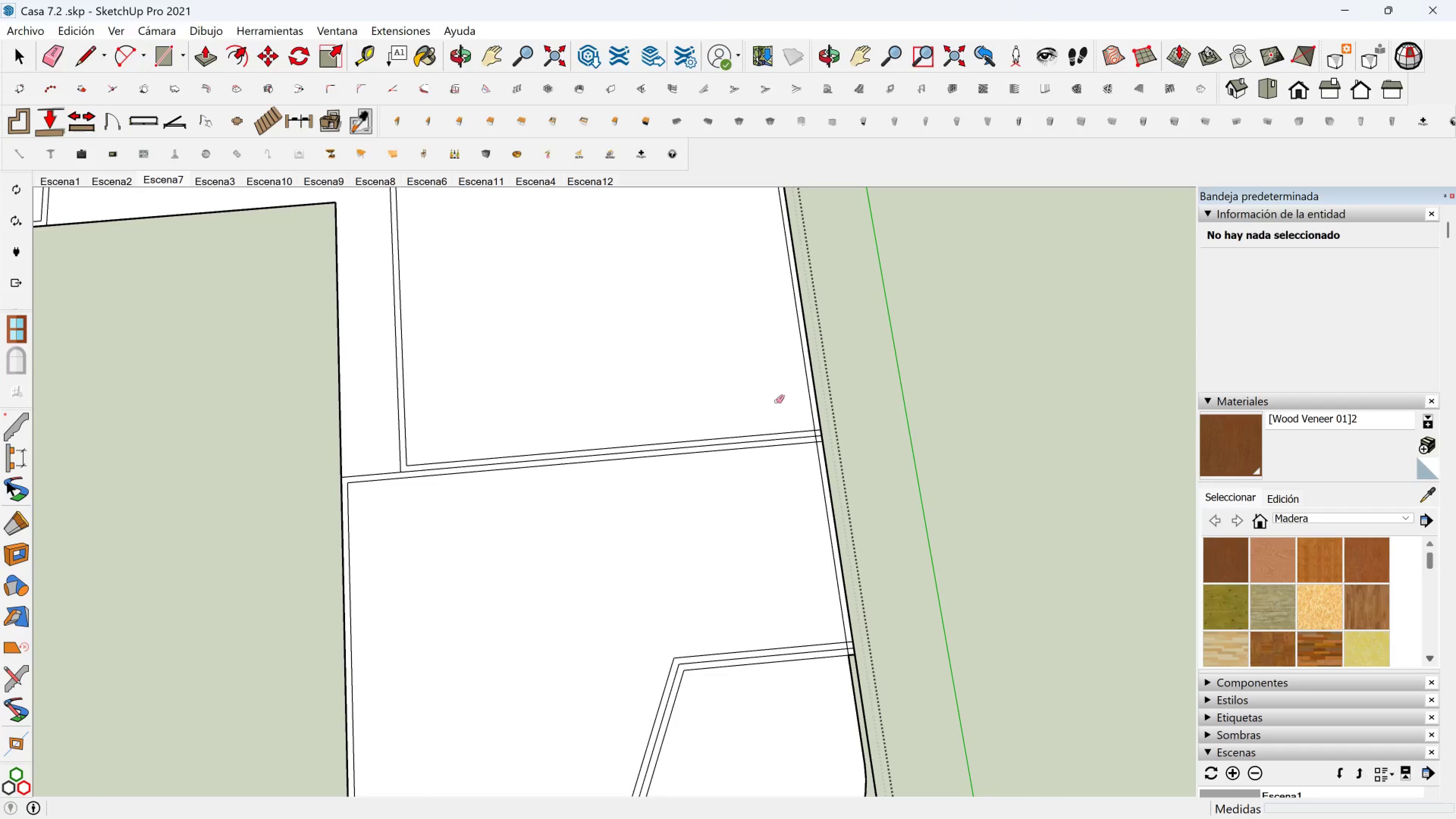 
scroll: coordinate [816, 454], scroll_direction: up, amount: 14.0
 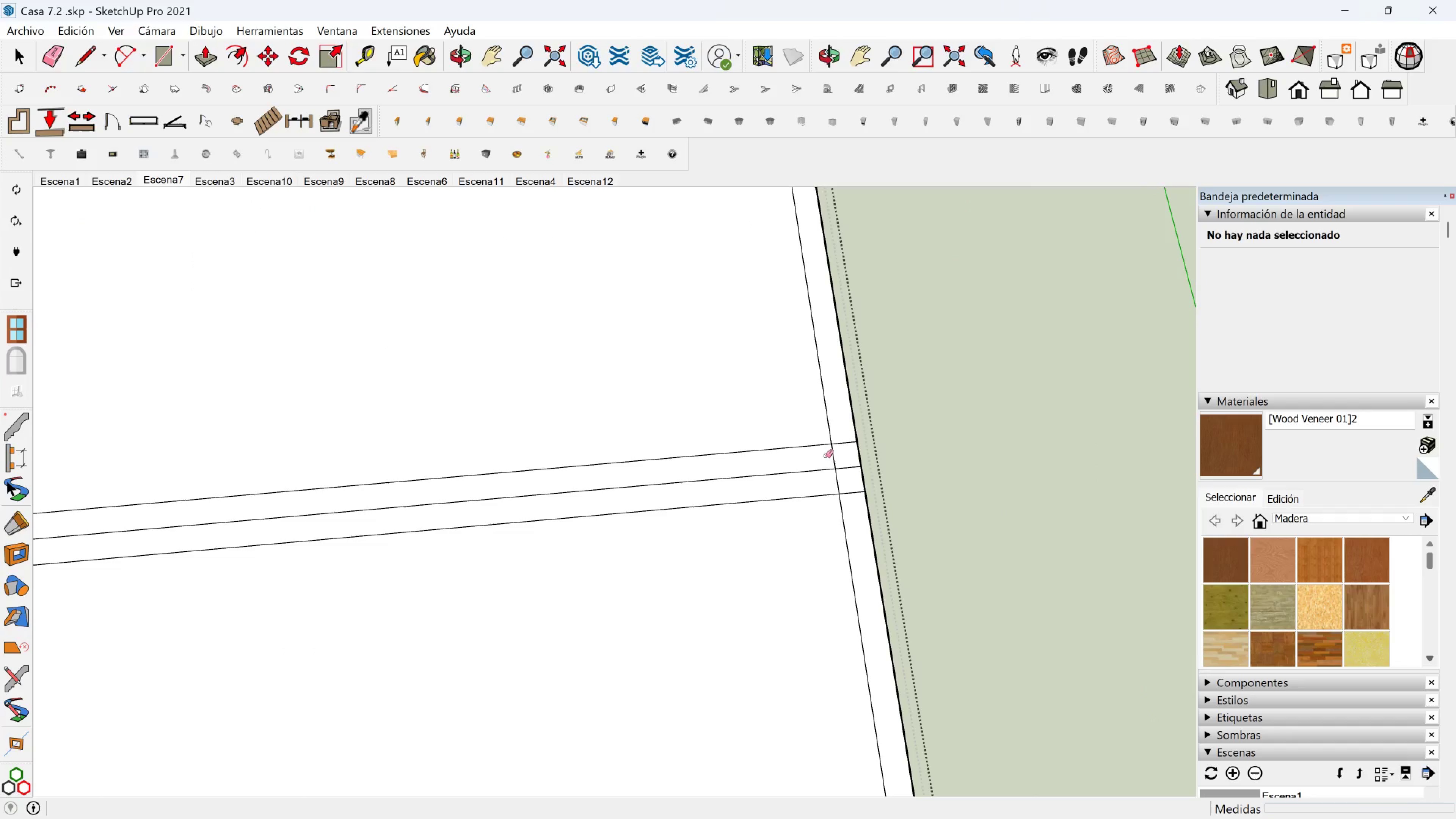 
left_click_drag(start_coordinate=[822, 456], to_coordinate=[839, 435])
 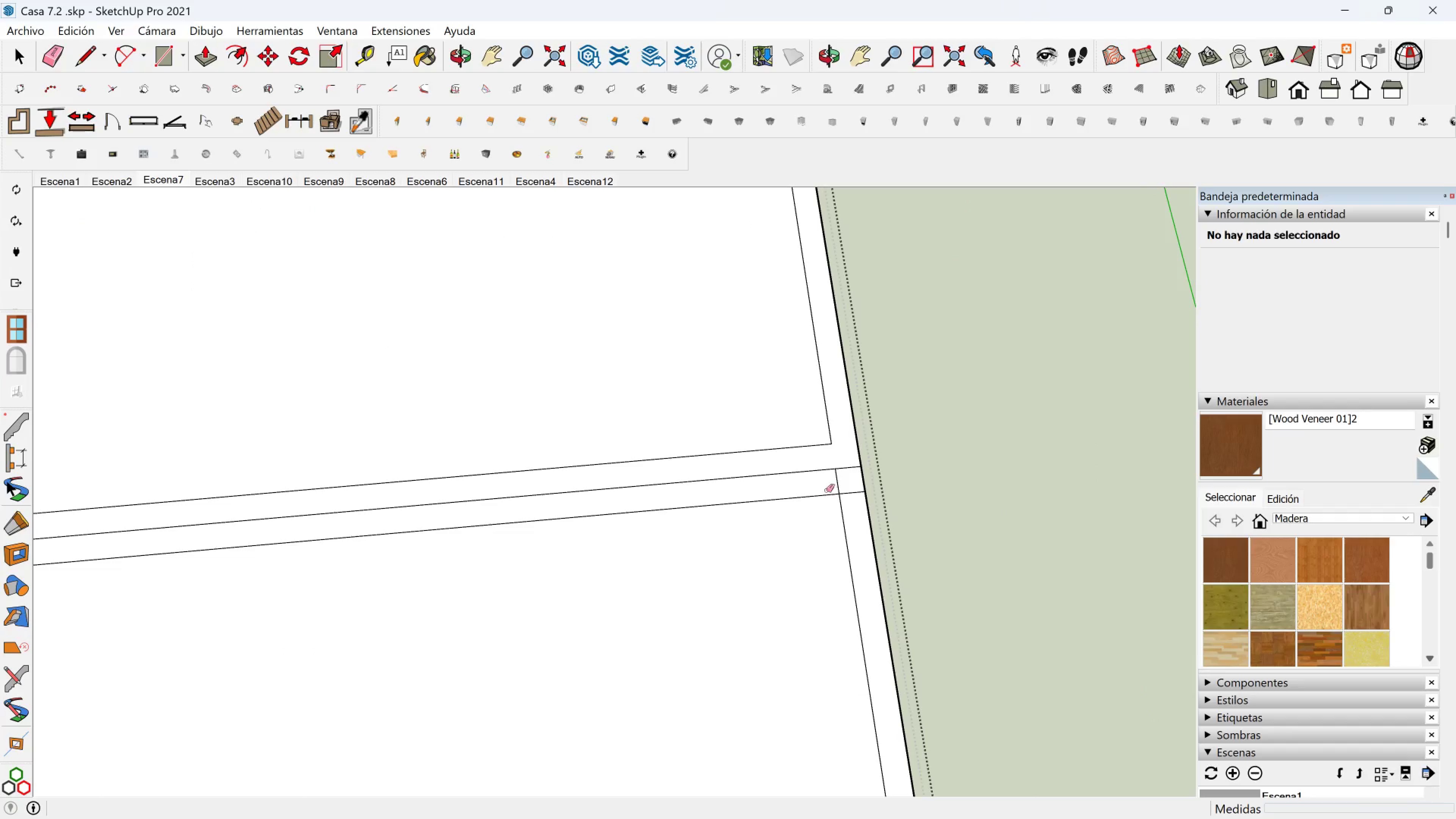 
left_click_drag(start_coordinate=[830, 486], to_coordinate=[856, 504])
 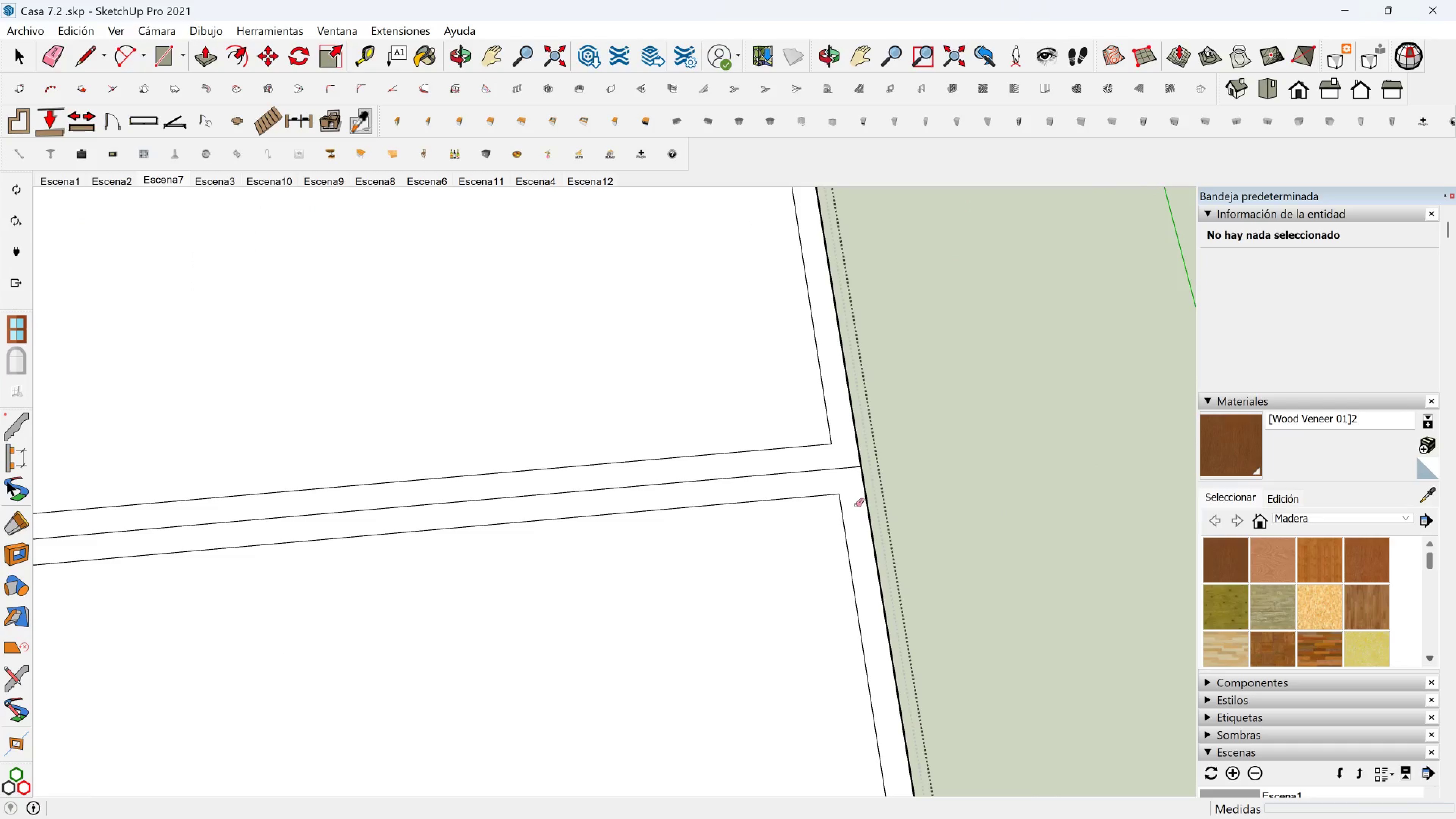 
scroll: coordinate [766, 521], scroll_direction: down, amount: 20.0
 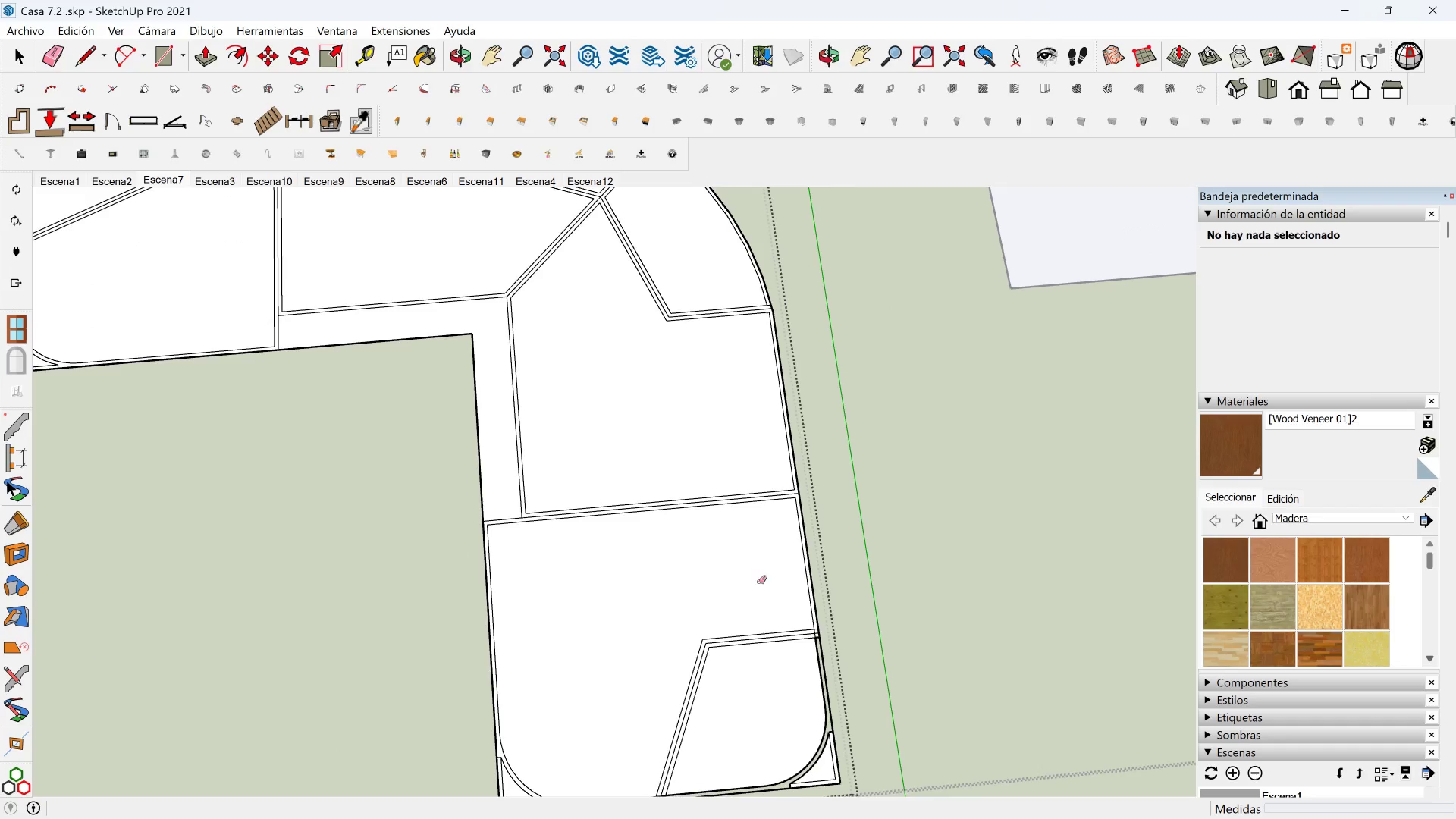 
hold_key(key=ShiftLeft, duration=0.39)
 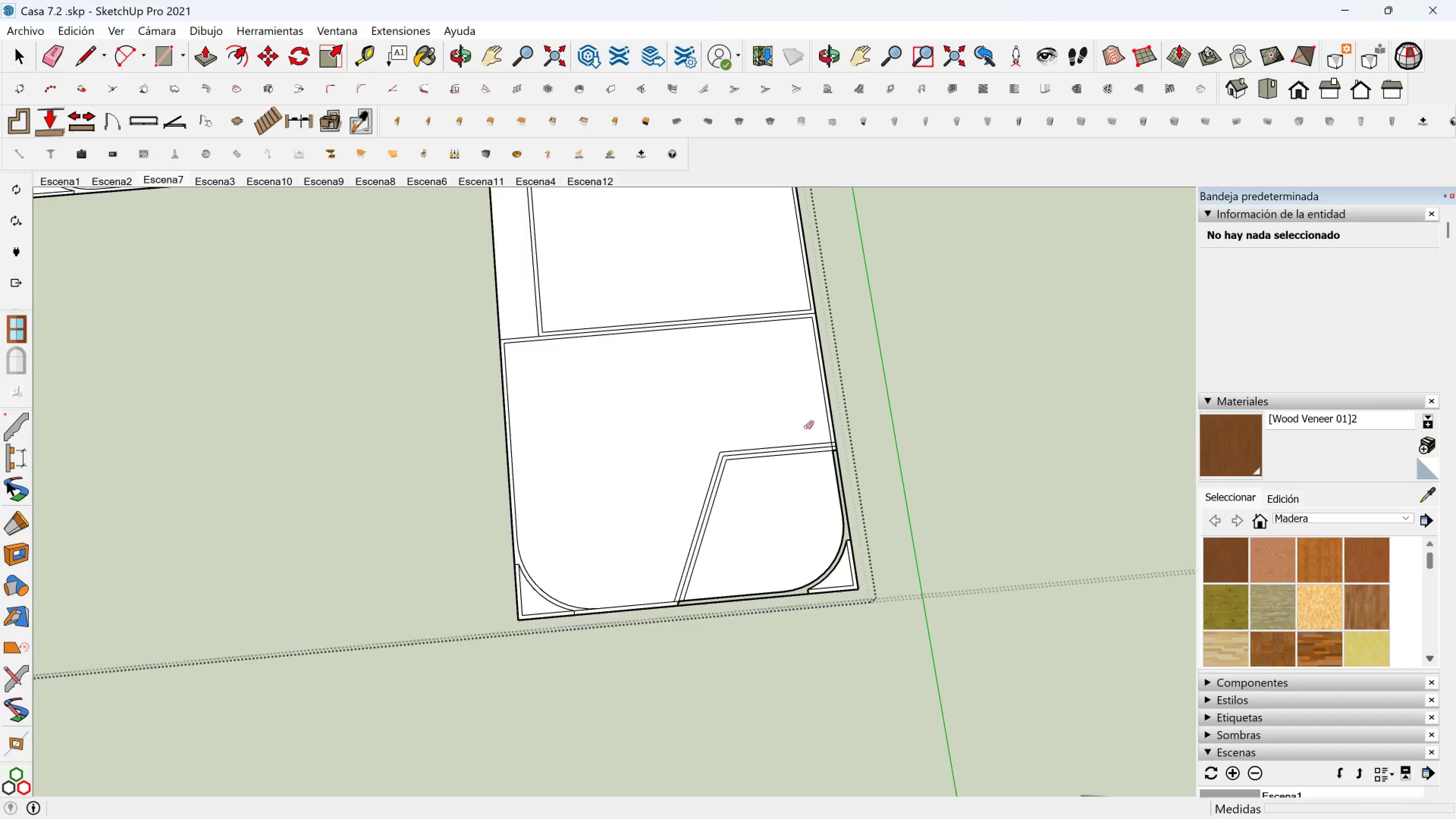 
scroll: coordinate [825, 459], scroll_direction: up, amount: 9.0
 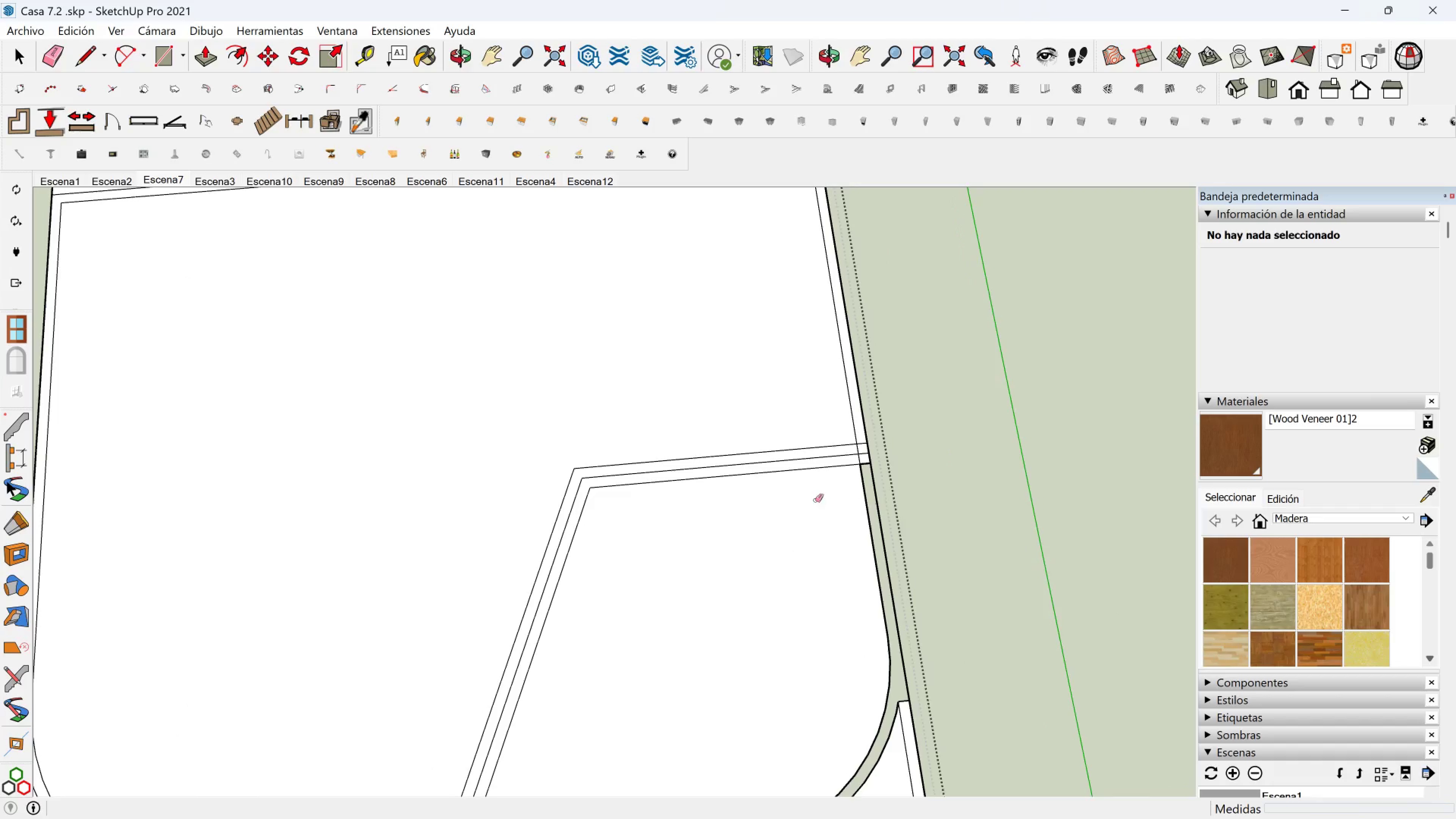 
key(Shift+ShiftLeft)
 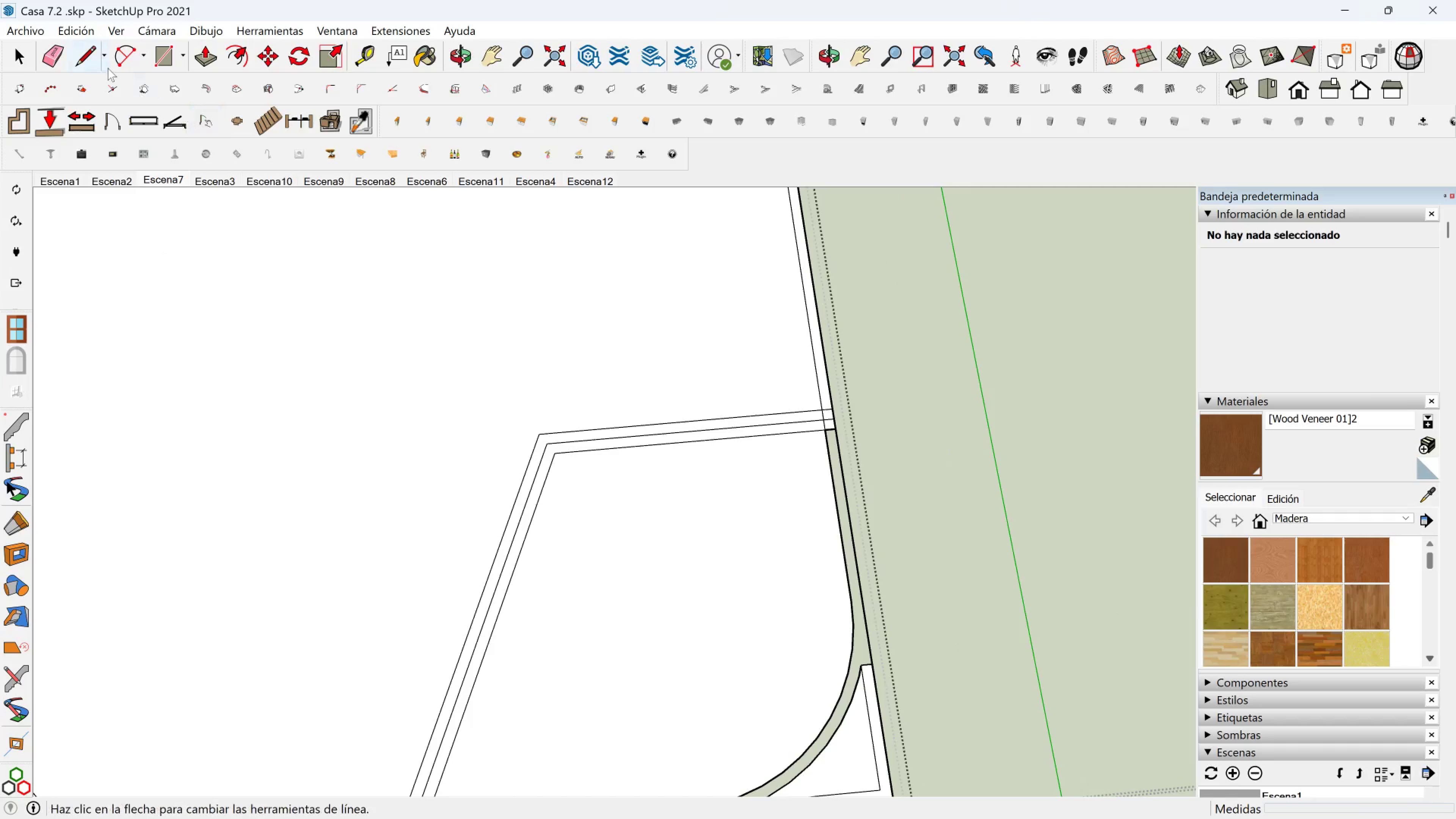 
left_click([93, 61])
 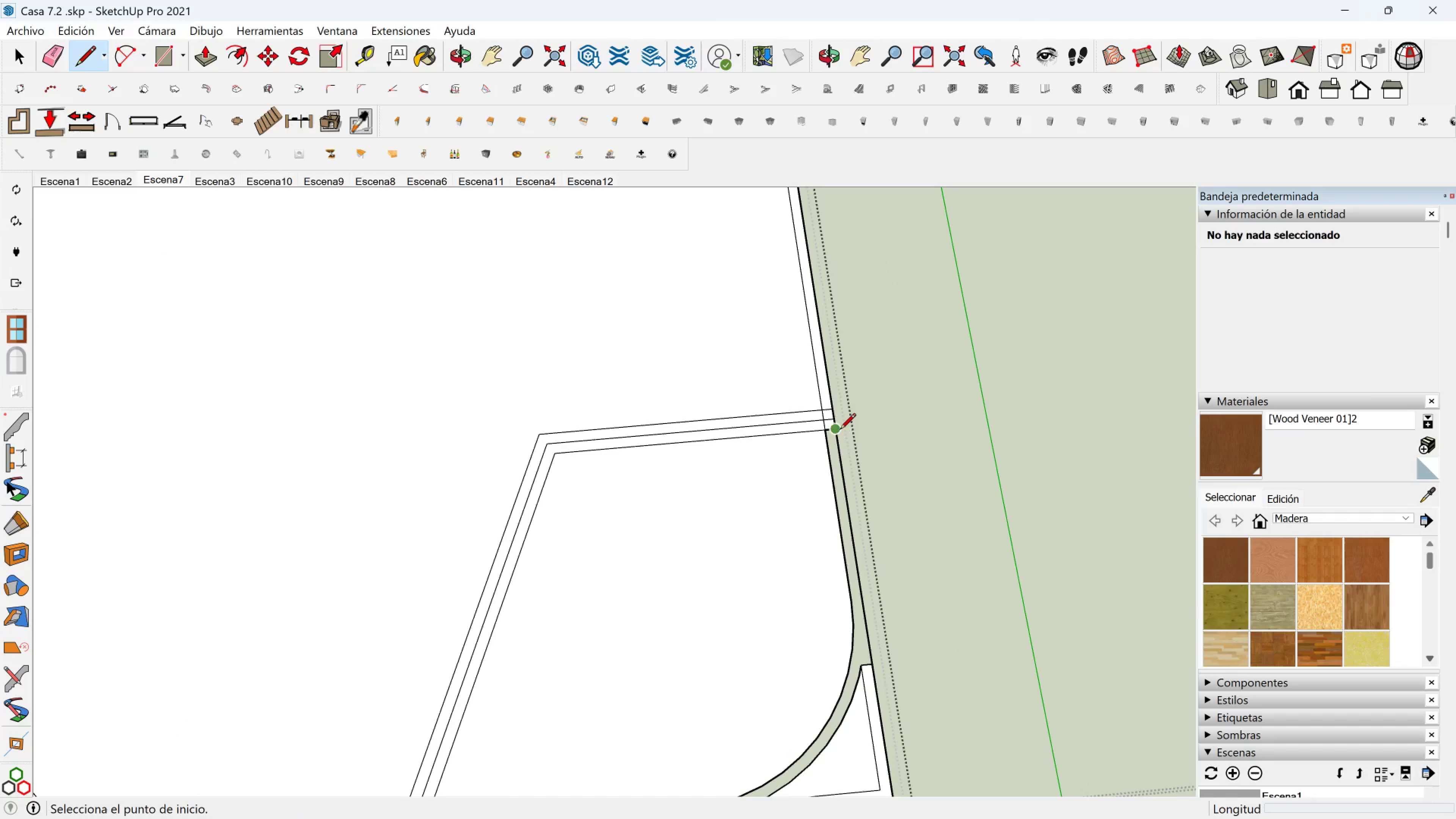 
left_click([840, 430])
 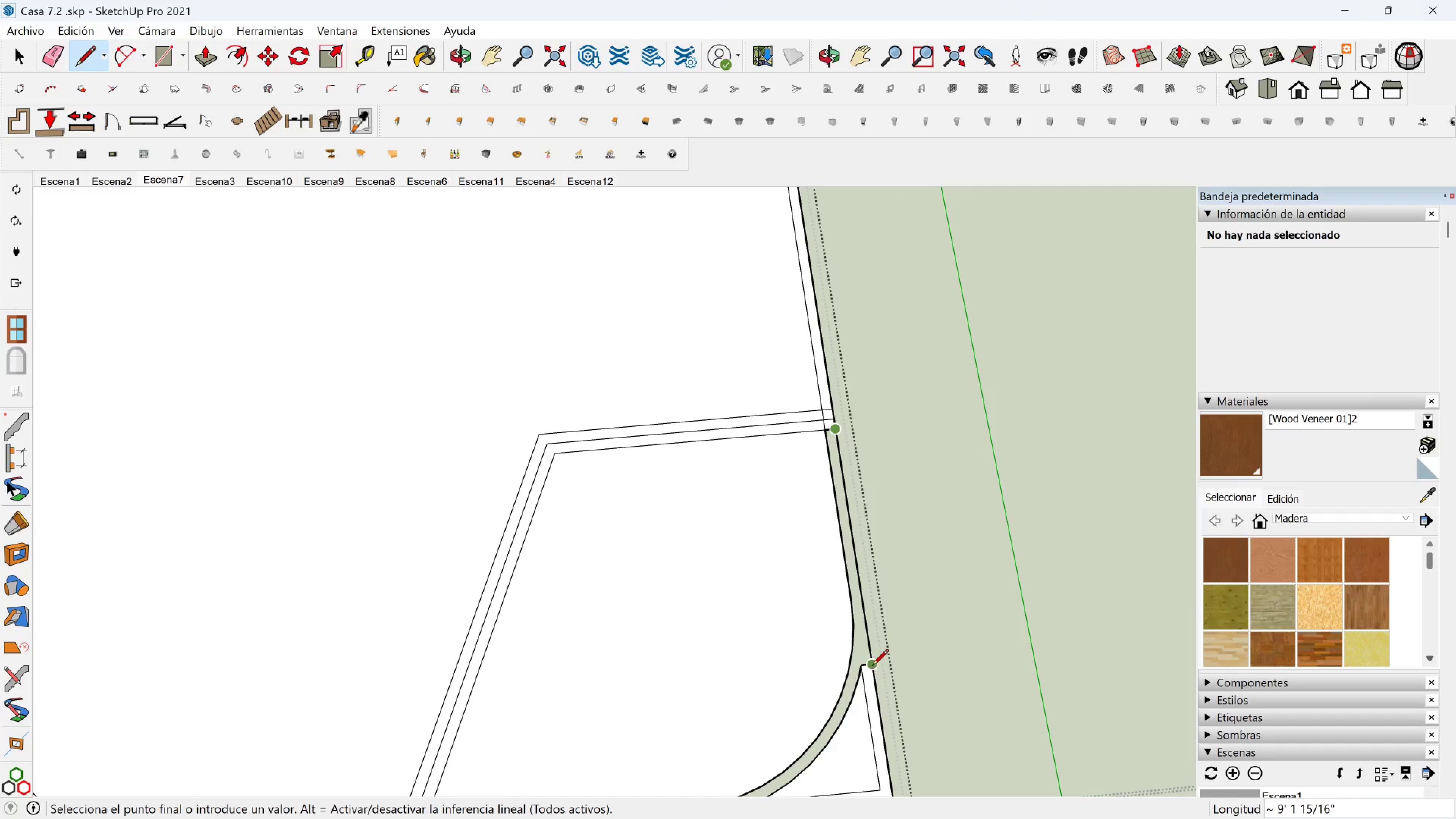 
left_click([872, 666])
 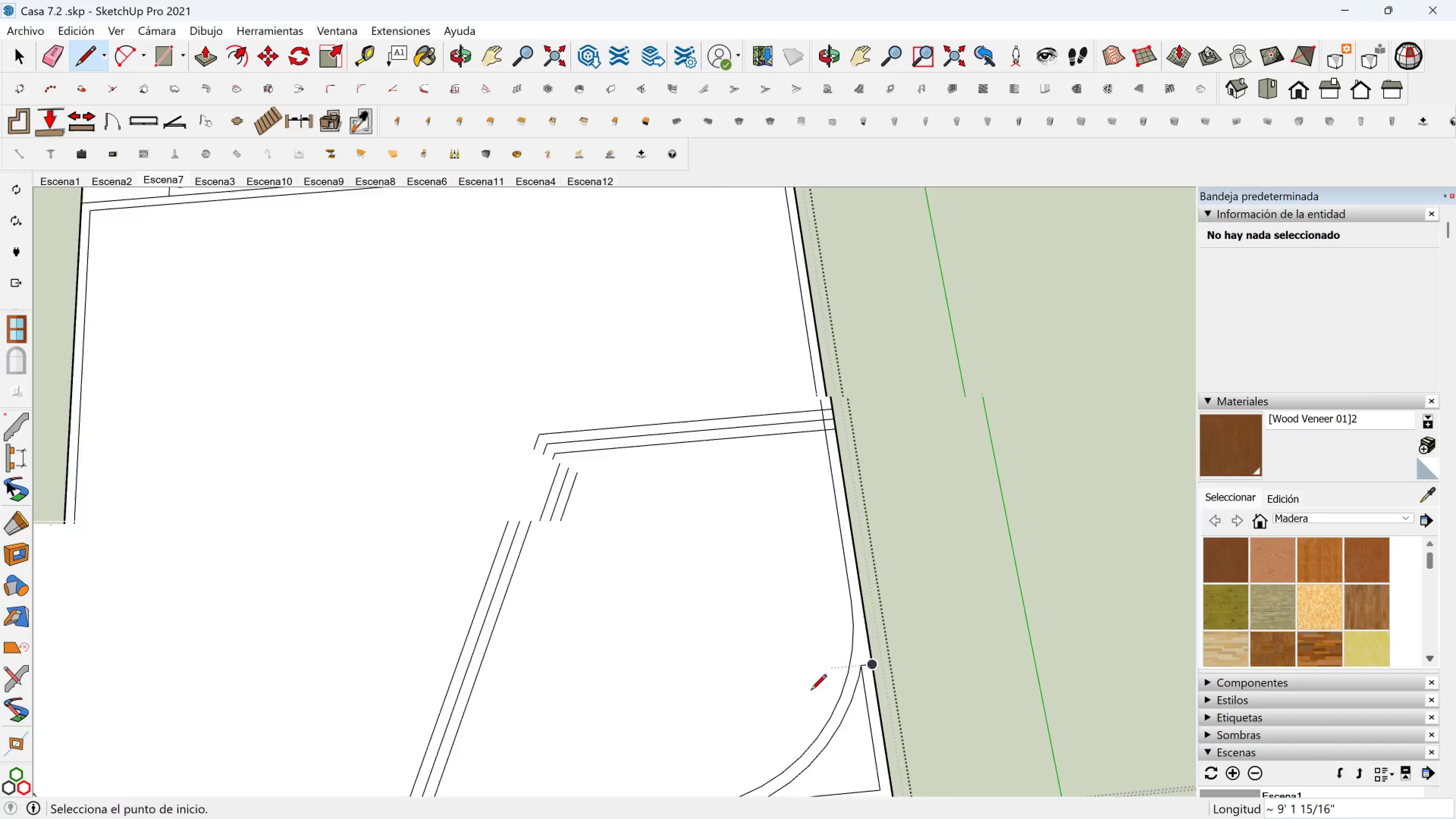 
scroll: coordinate [793, 697], scroll_direction: down, amount: 3.0
 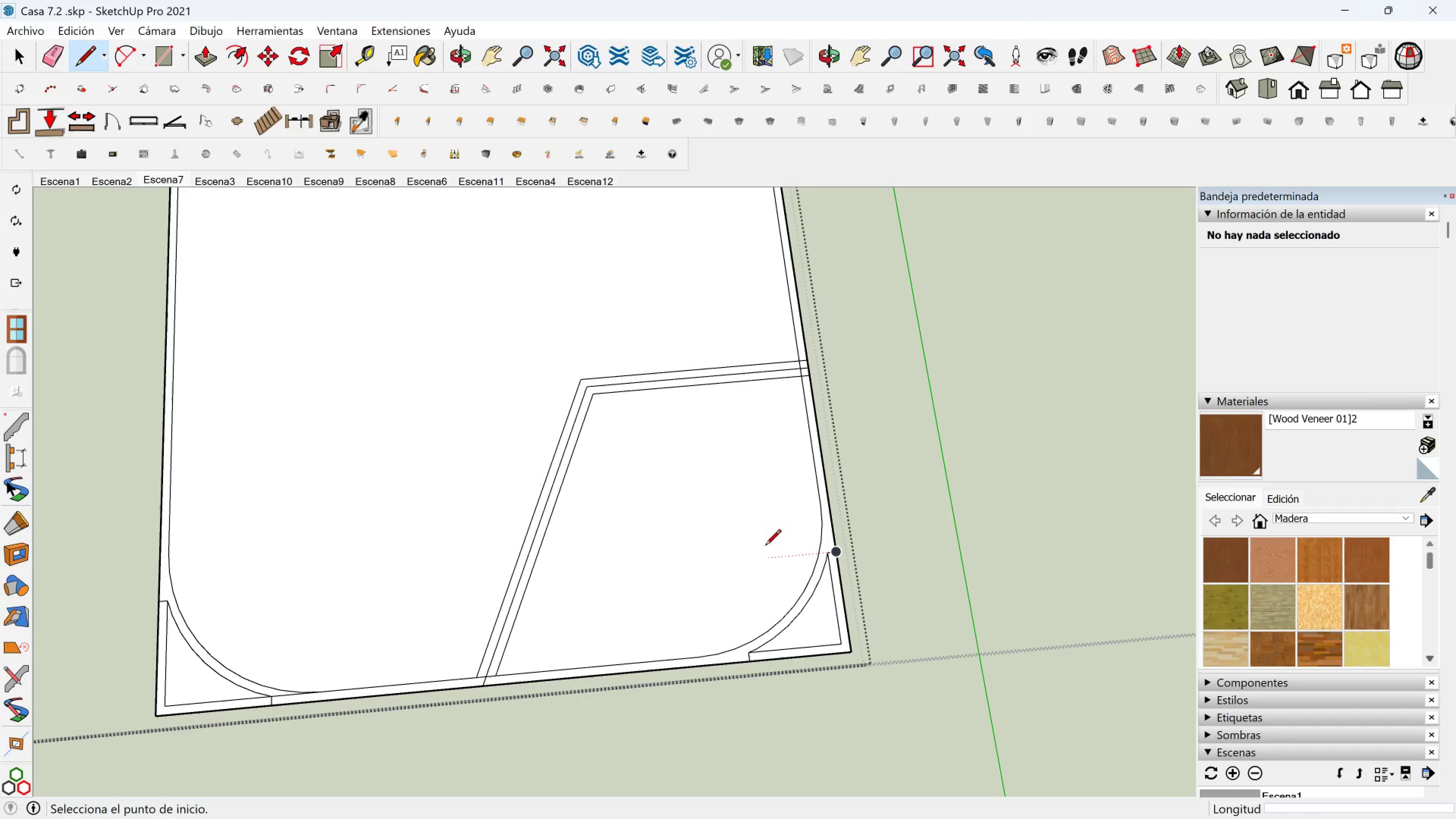 
hold_key(key=ShiftLeft, duration=0.36)
 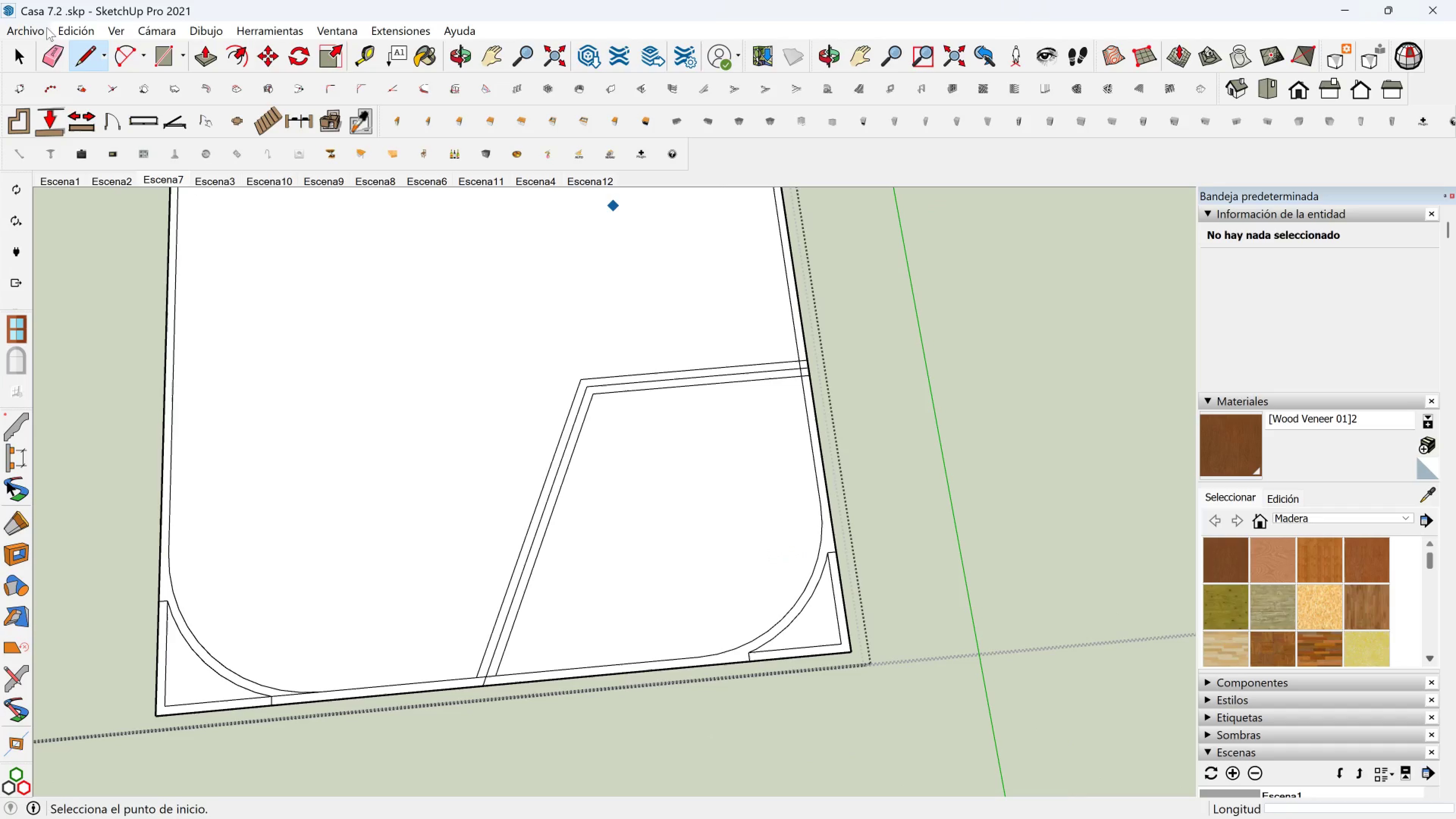 
left_click([58, 58])
 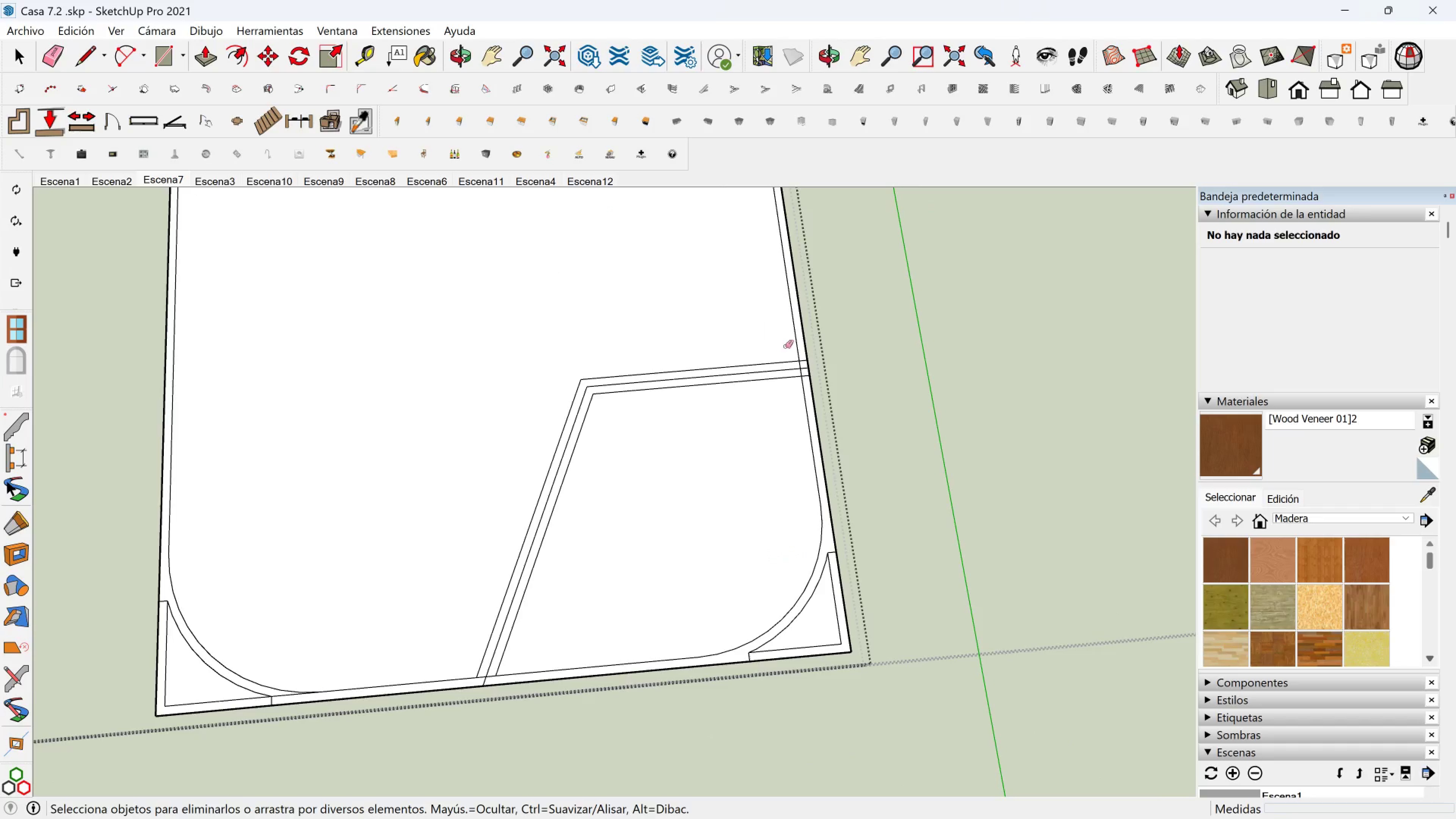 
scroll: coordinate [802, 371], scroll_direction: up, amount: 12.0
 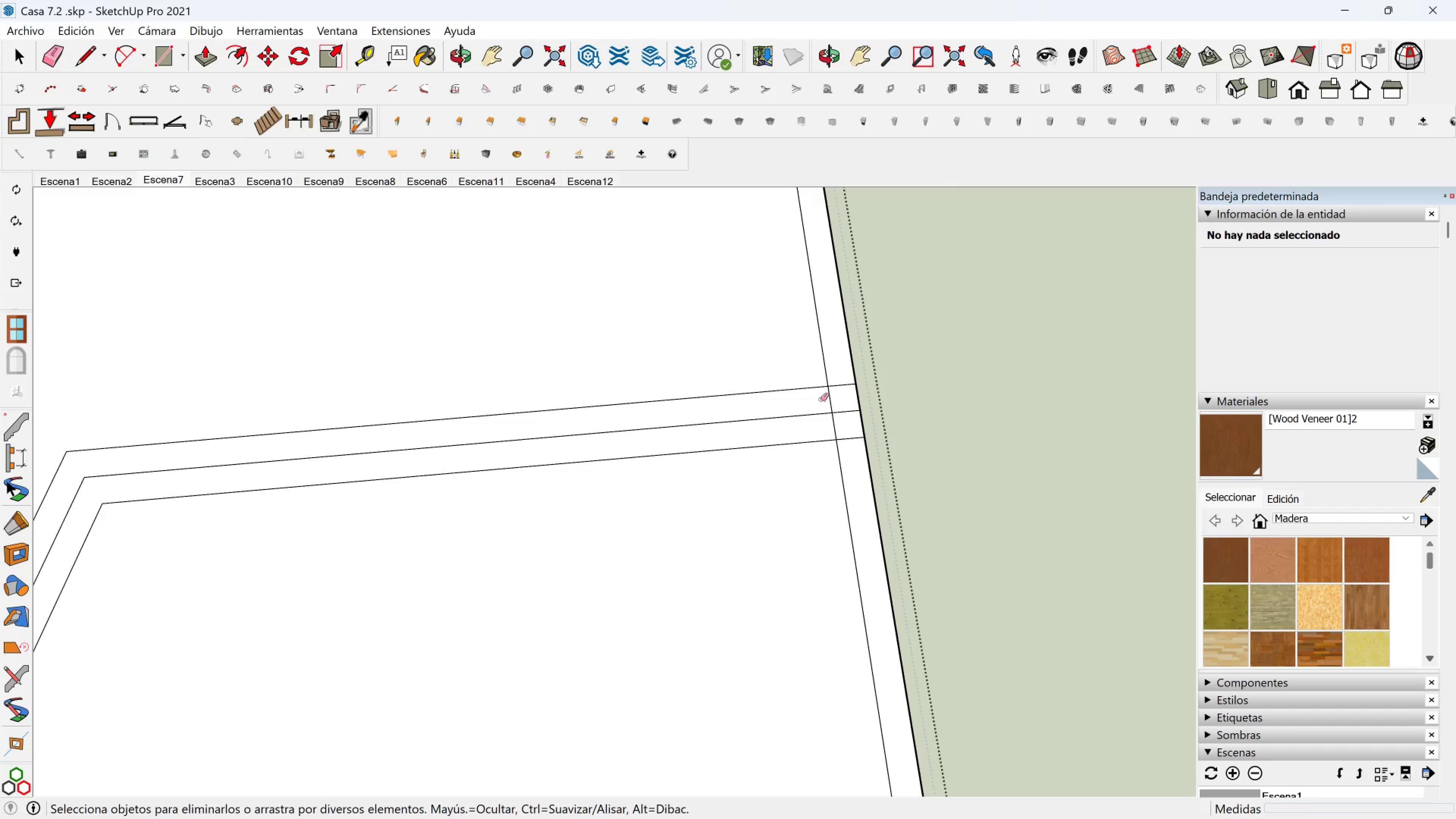 
left_click_drag(start_coordinate=[821, 400], to_coordinate=[843, 380])
 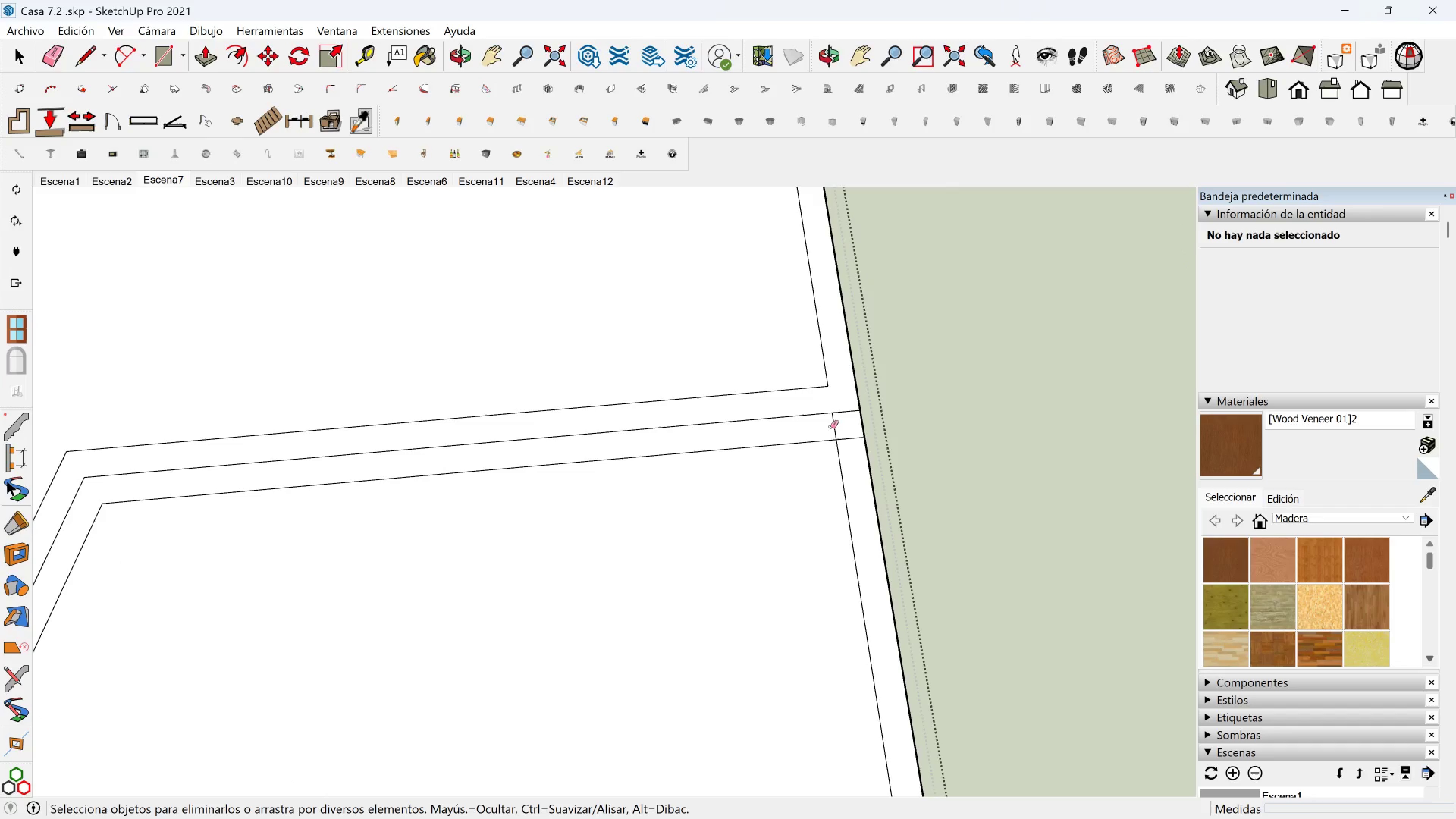 
left_click_drag(start_coordinate=[830, 427], to_coordinate=[853, 450])
 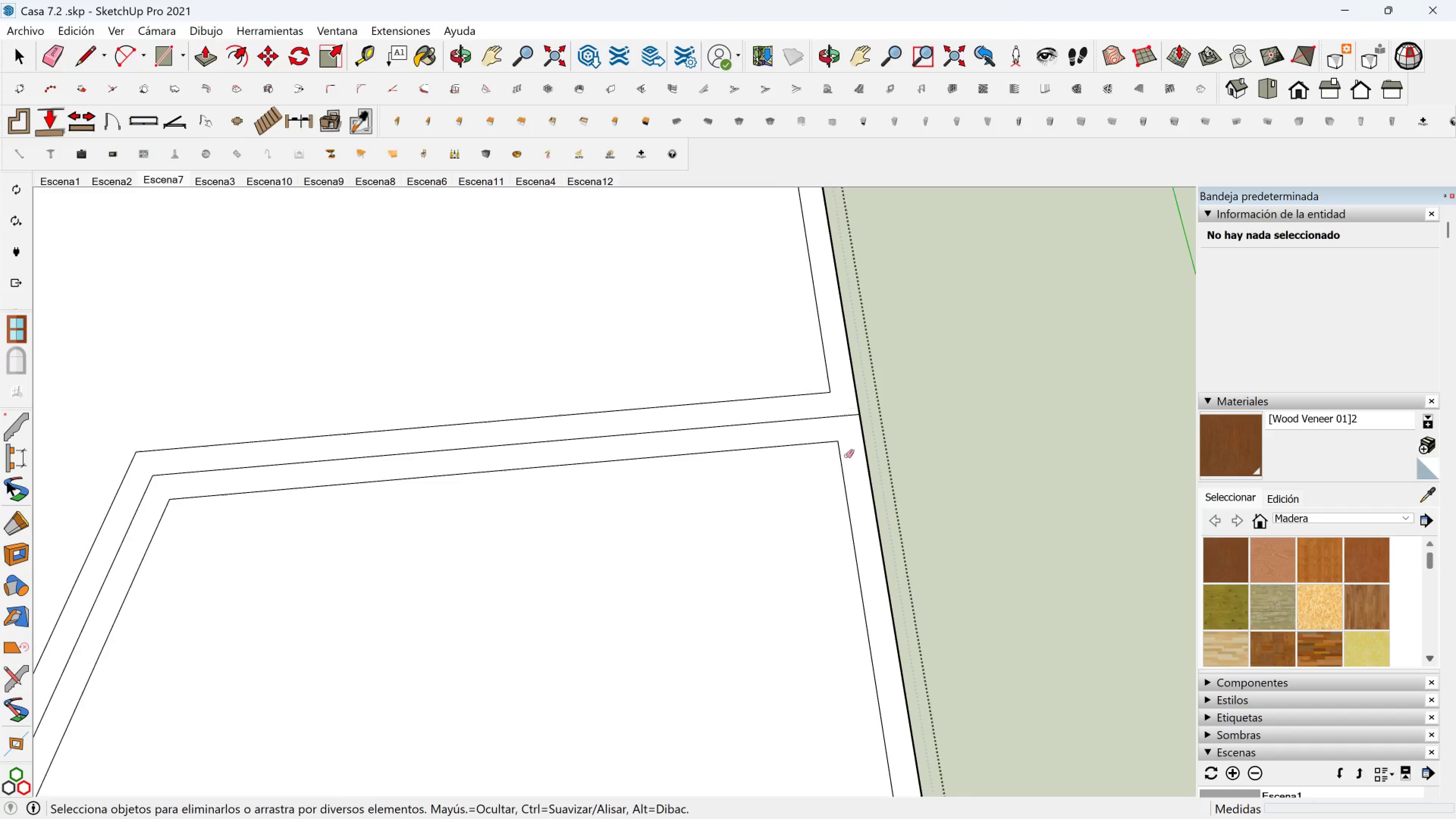 
scroll: coordinate [436, 625], scroll_direction: down, amount: 14.0
 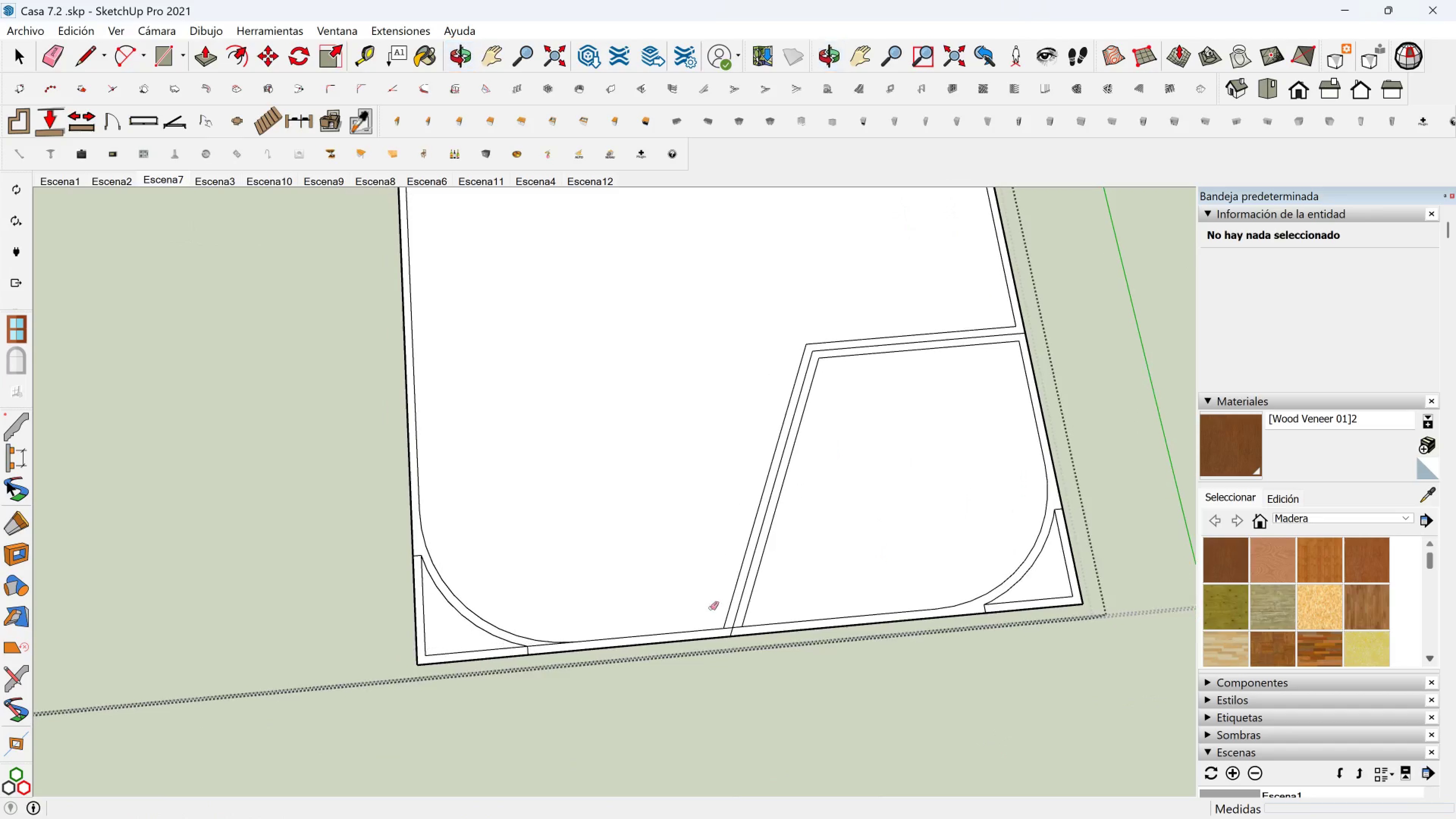 
hold_key(key=ShiftLeft, duration=0.61)
 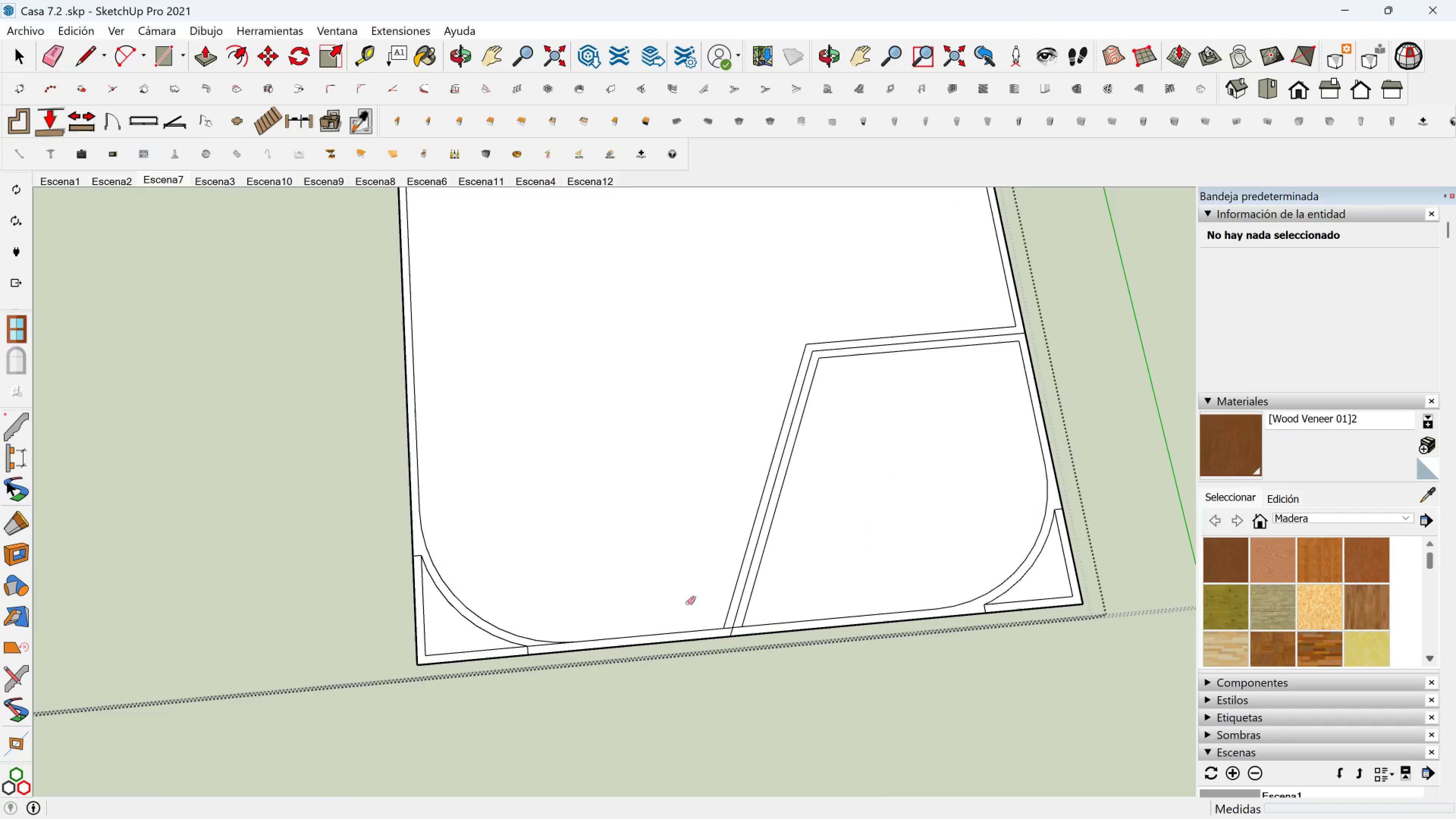 
hold_key(key=ShiftLeft, duration=5.62)
scroll: coordinate [737, 631], scroll_direction: up, amount: 10.0
 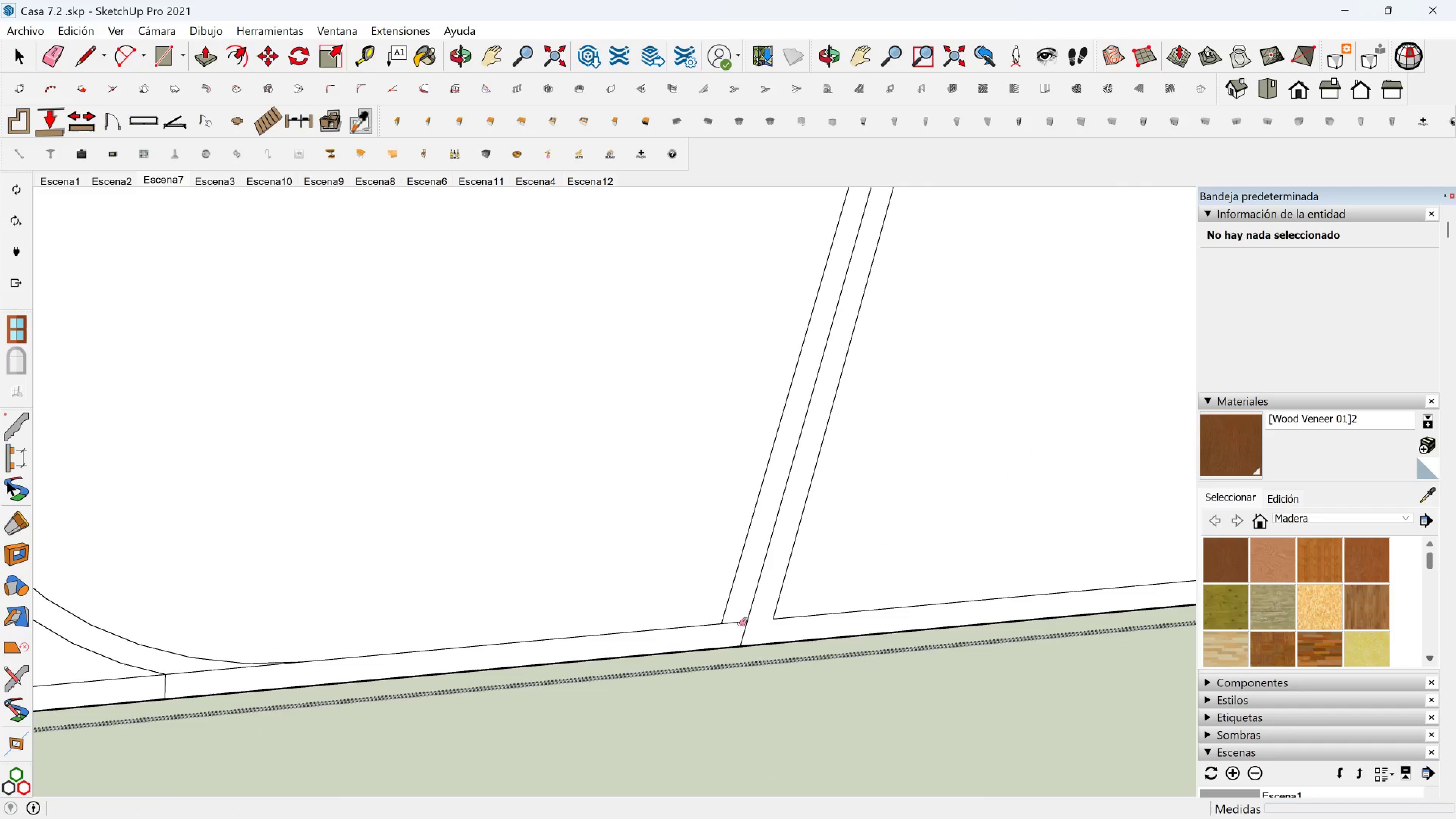 
scroll: coordinate [713, 622], scroll_direction: down, amount: 12.0
 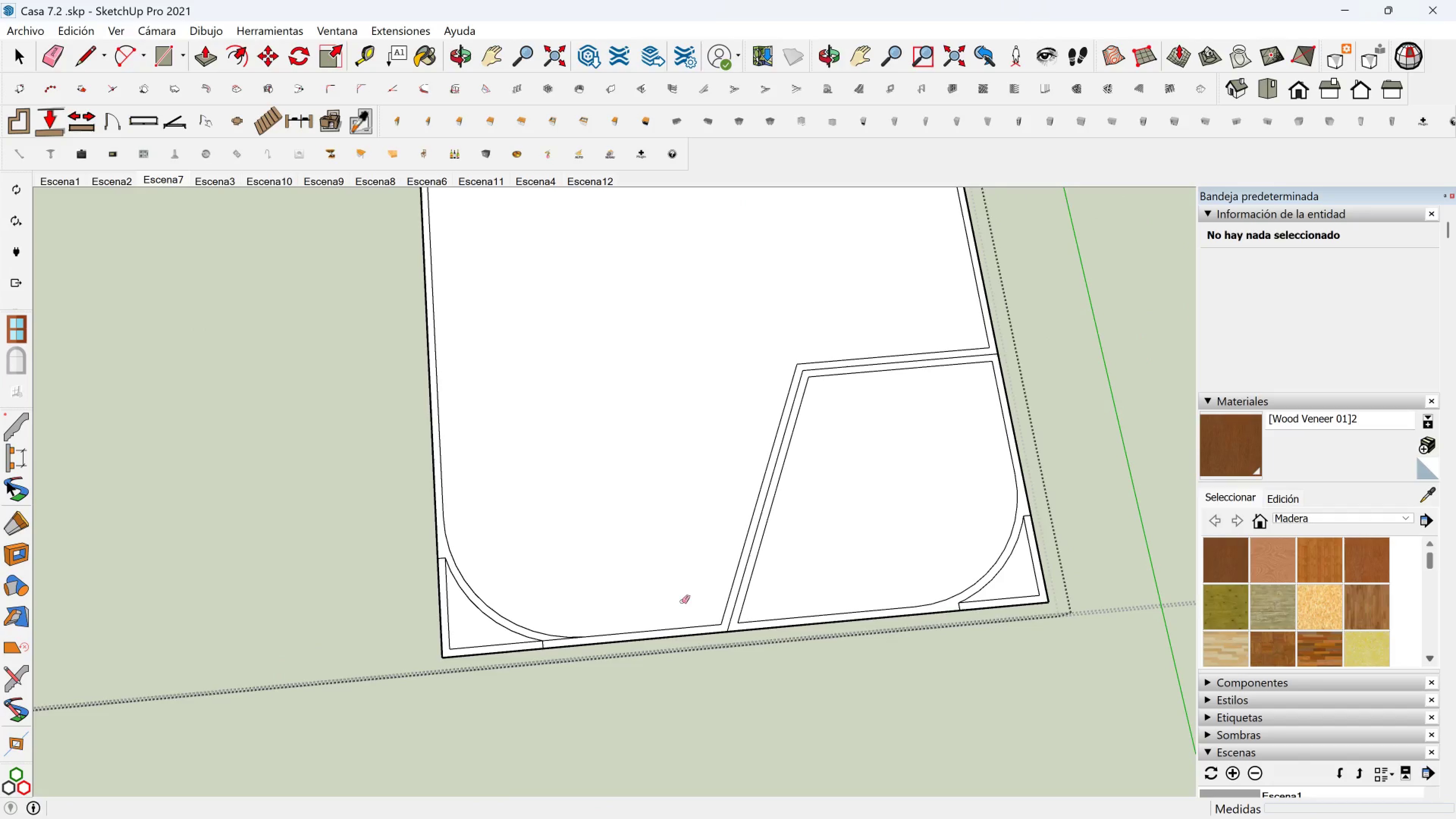 
hold_key(key=ShiftLeft, duration=0.48)
 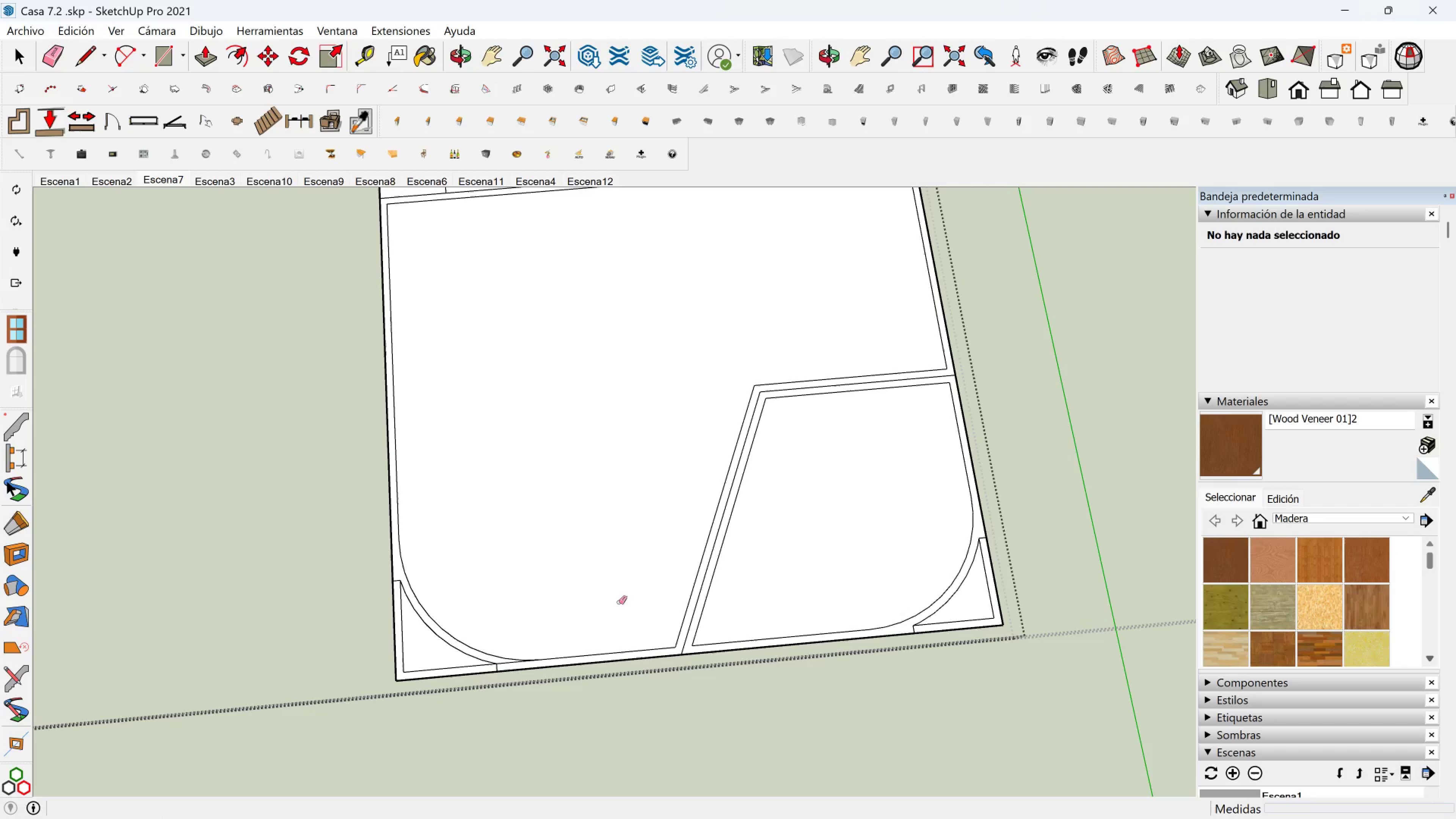 
wait(5.33)
 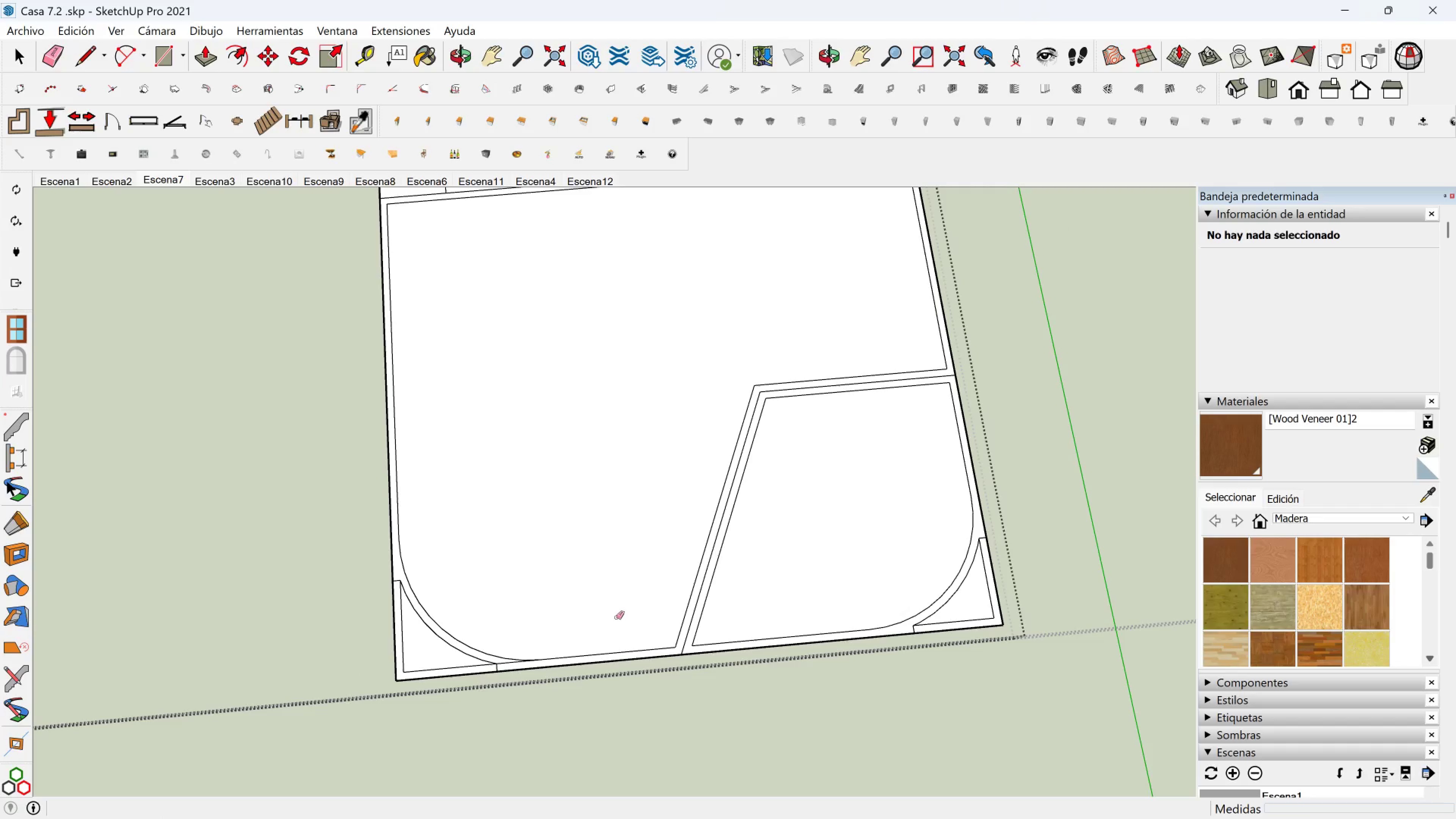 
key(Control+Z)
 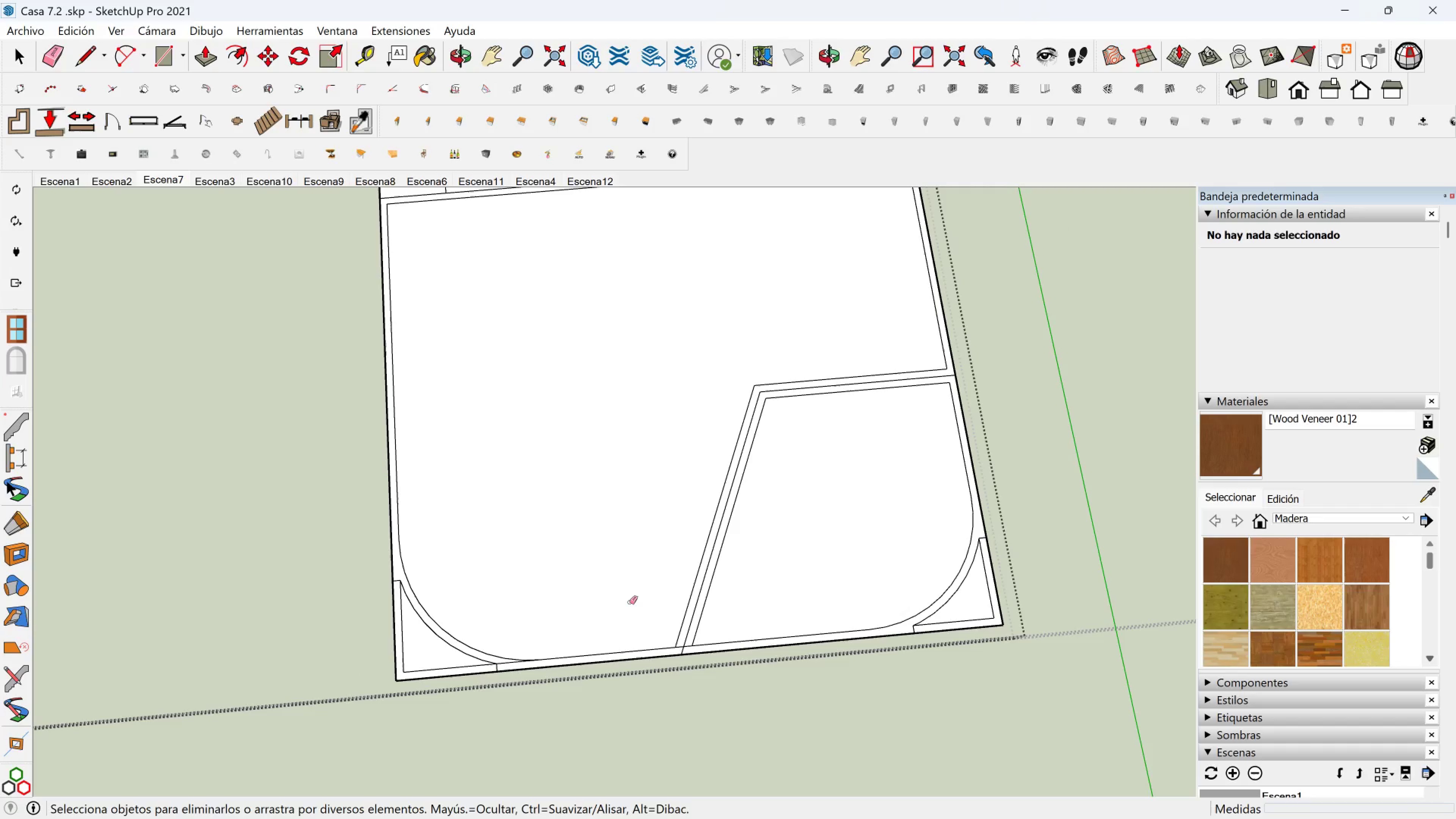 
key(Control+Z)
 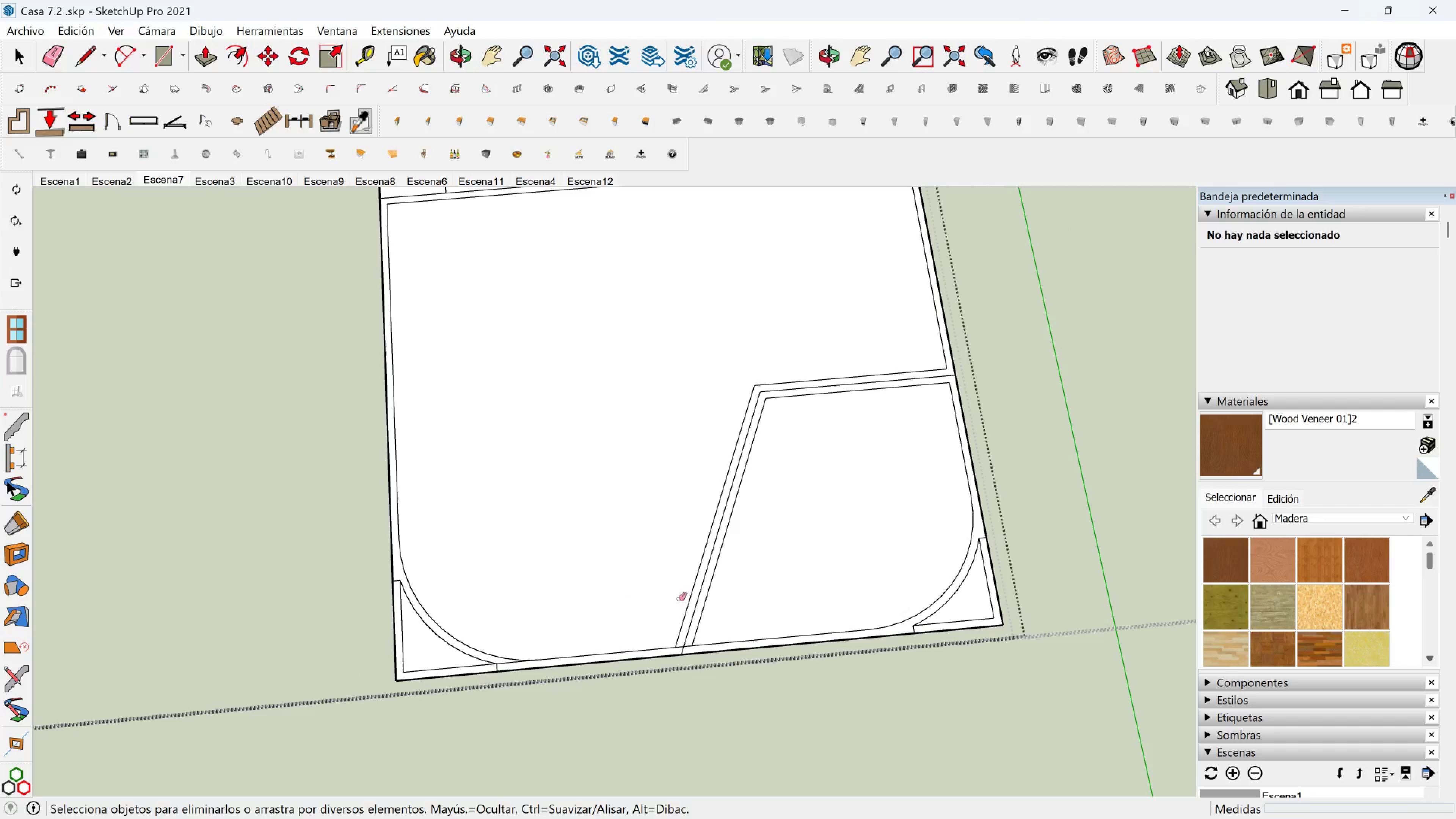 
key(Control+Z)
 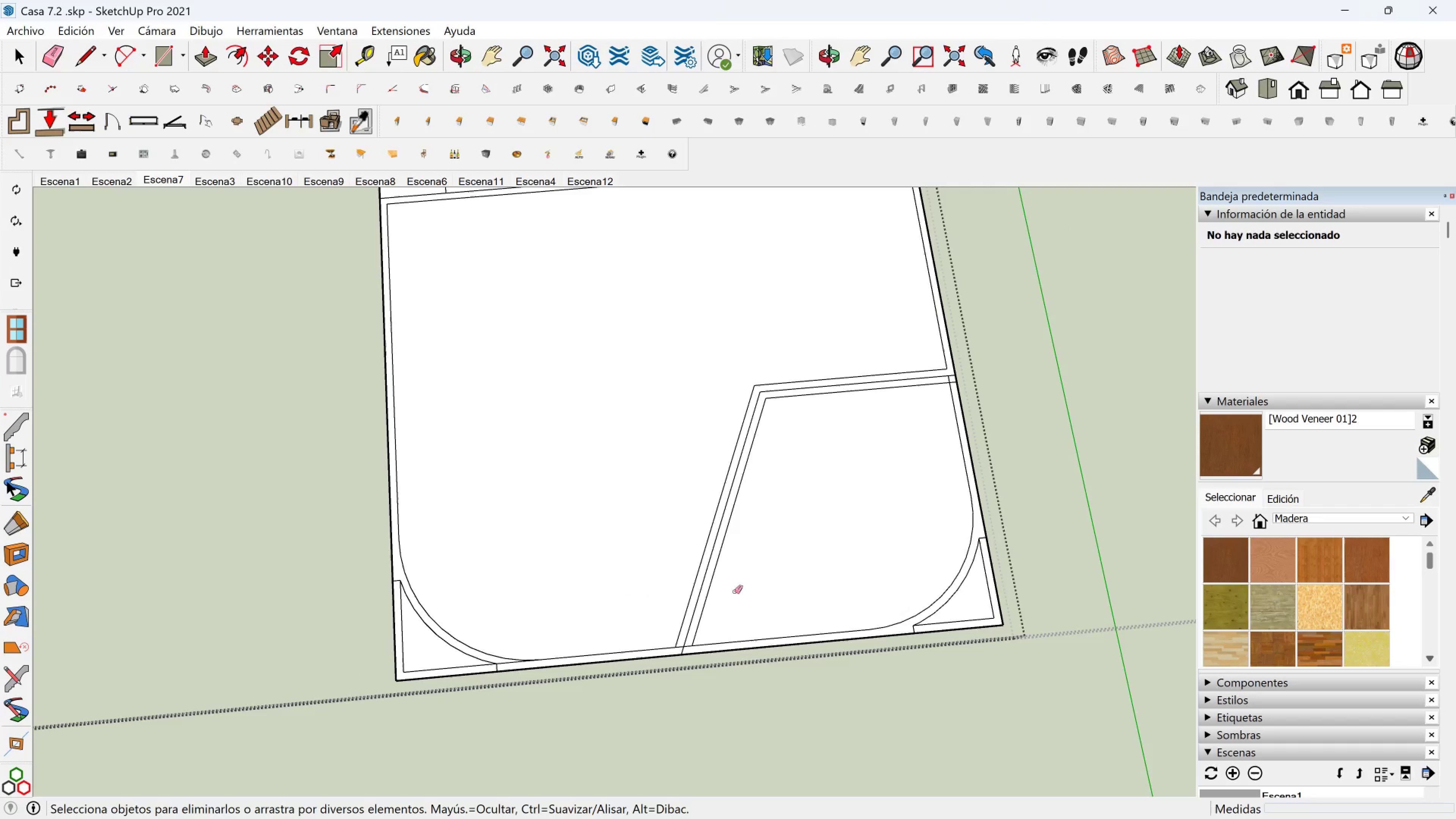 
key(Control+Z)
 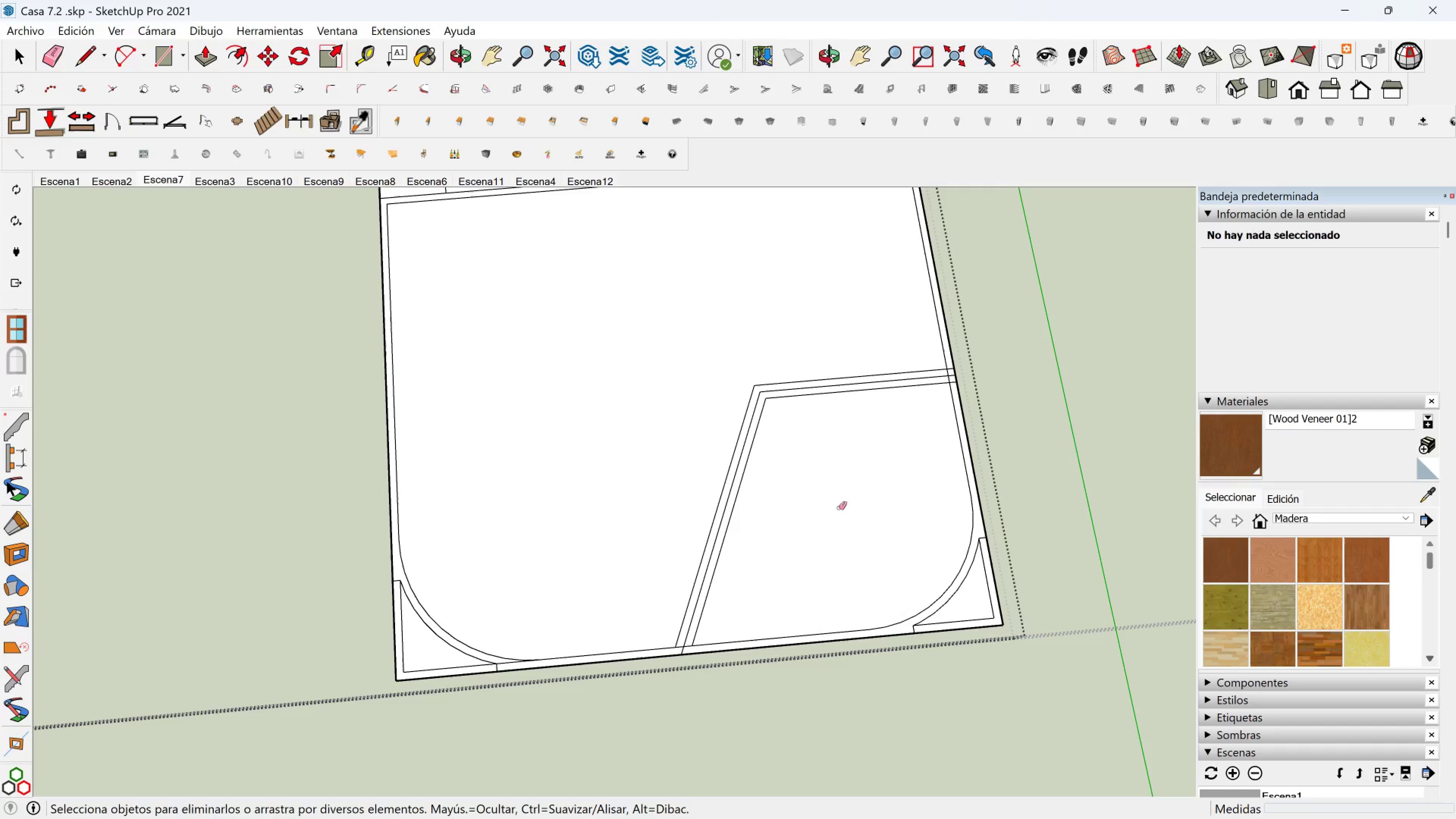 
scroll: coordinate [676, 650], scroll_direction: up, amount: 10.0
 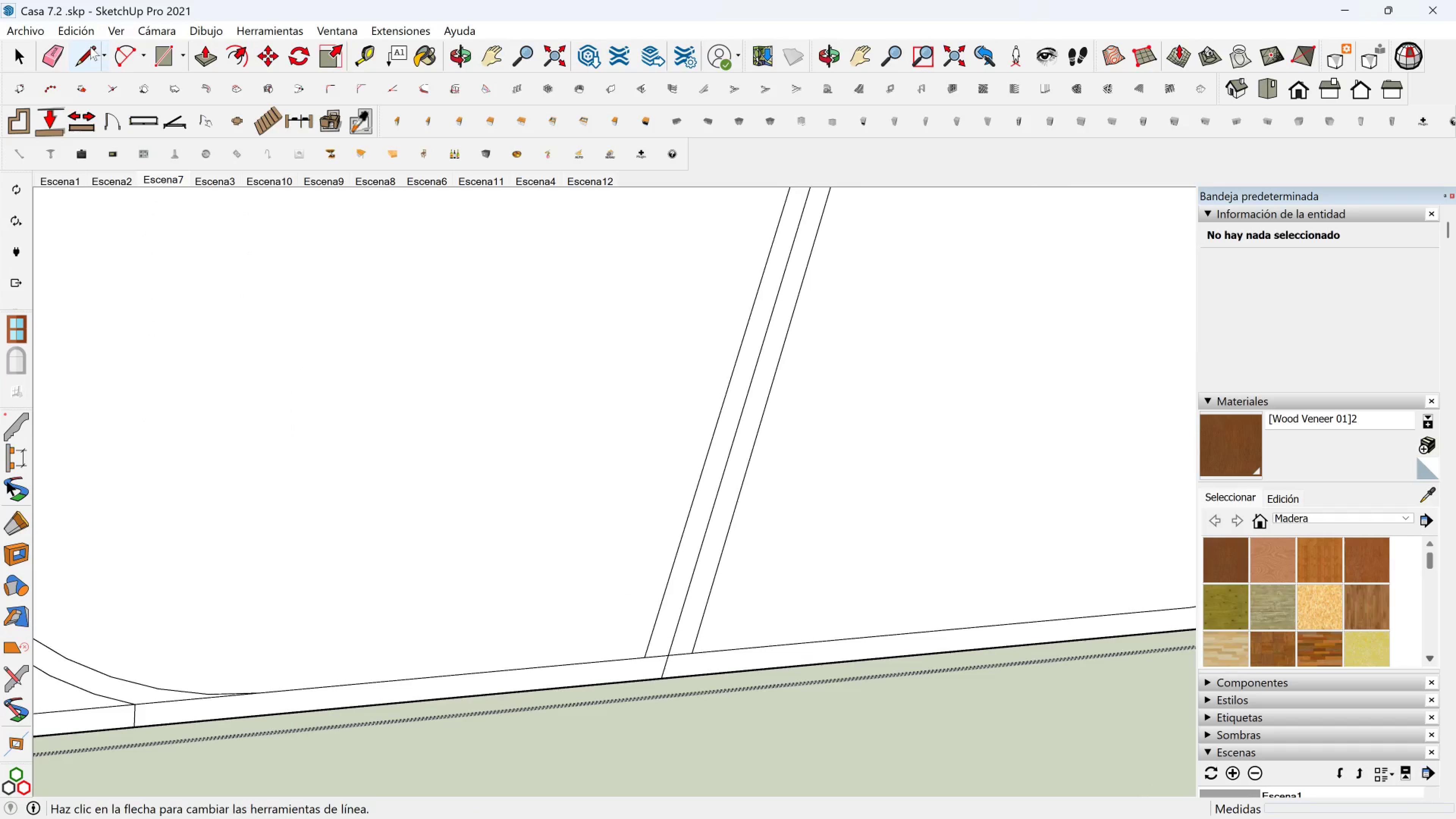 
left_click([86, 54])
 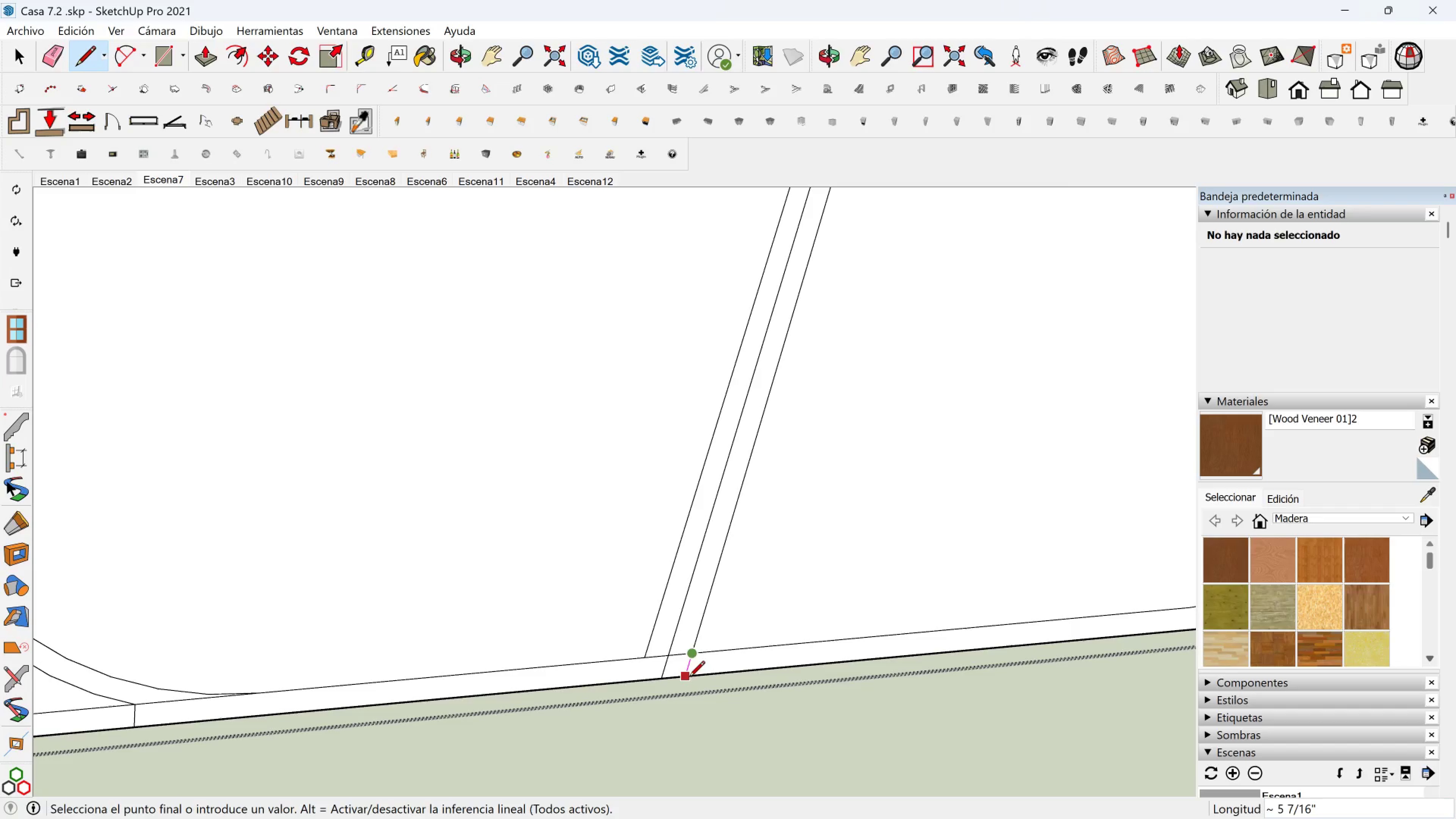 
left_click([688, 673])
 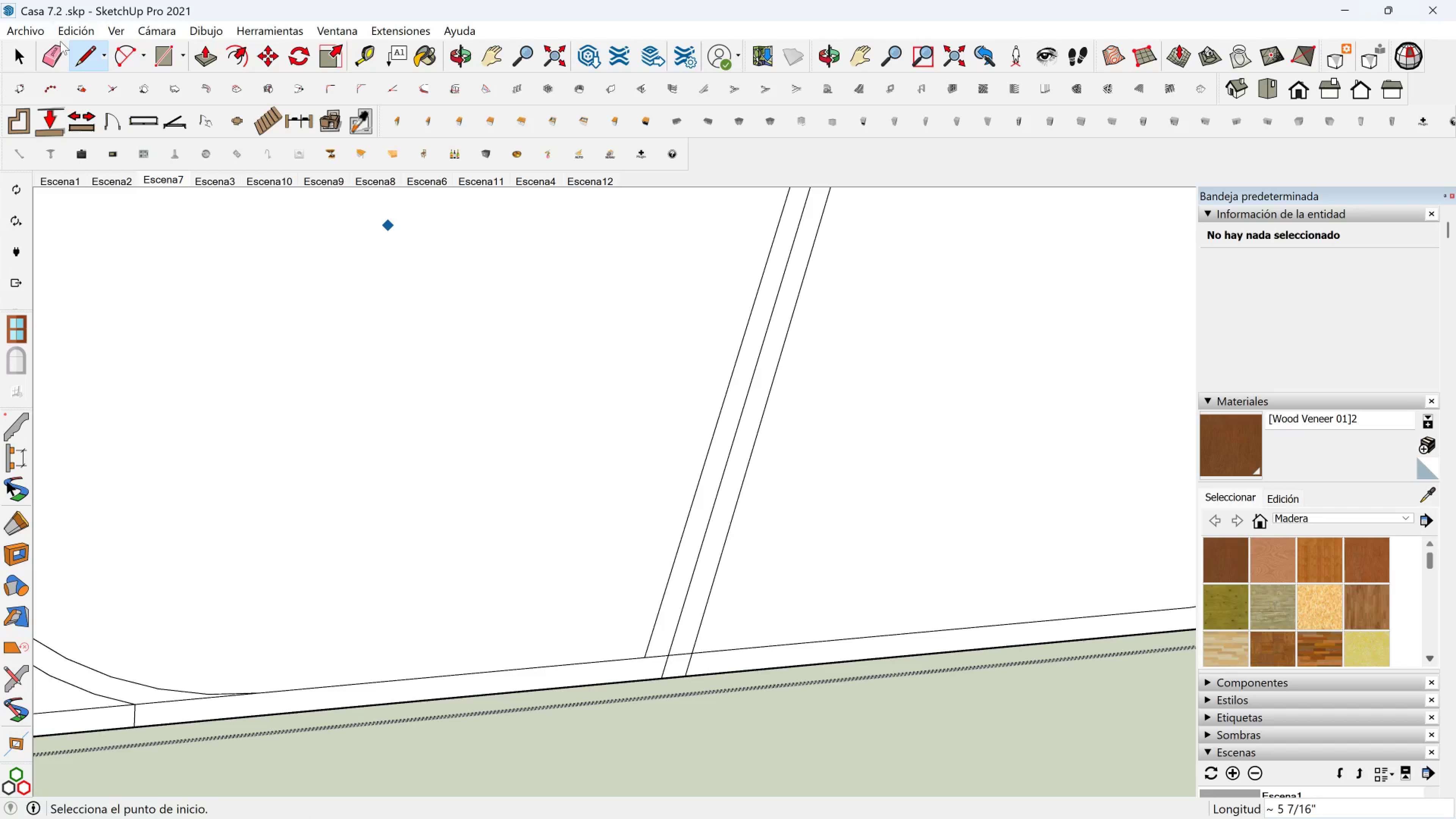 
left_click([56, 53])
 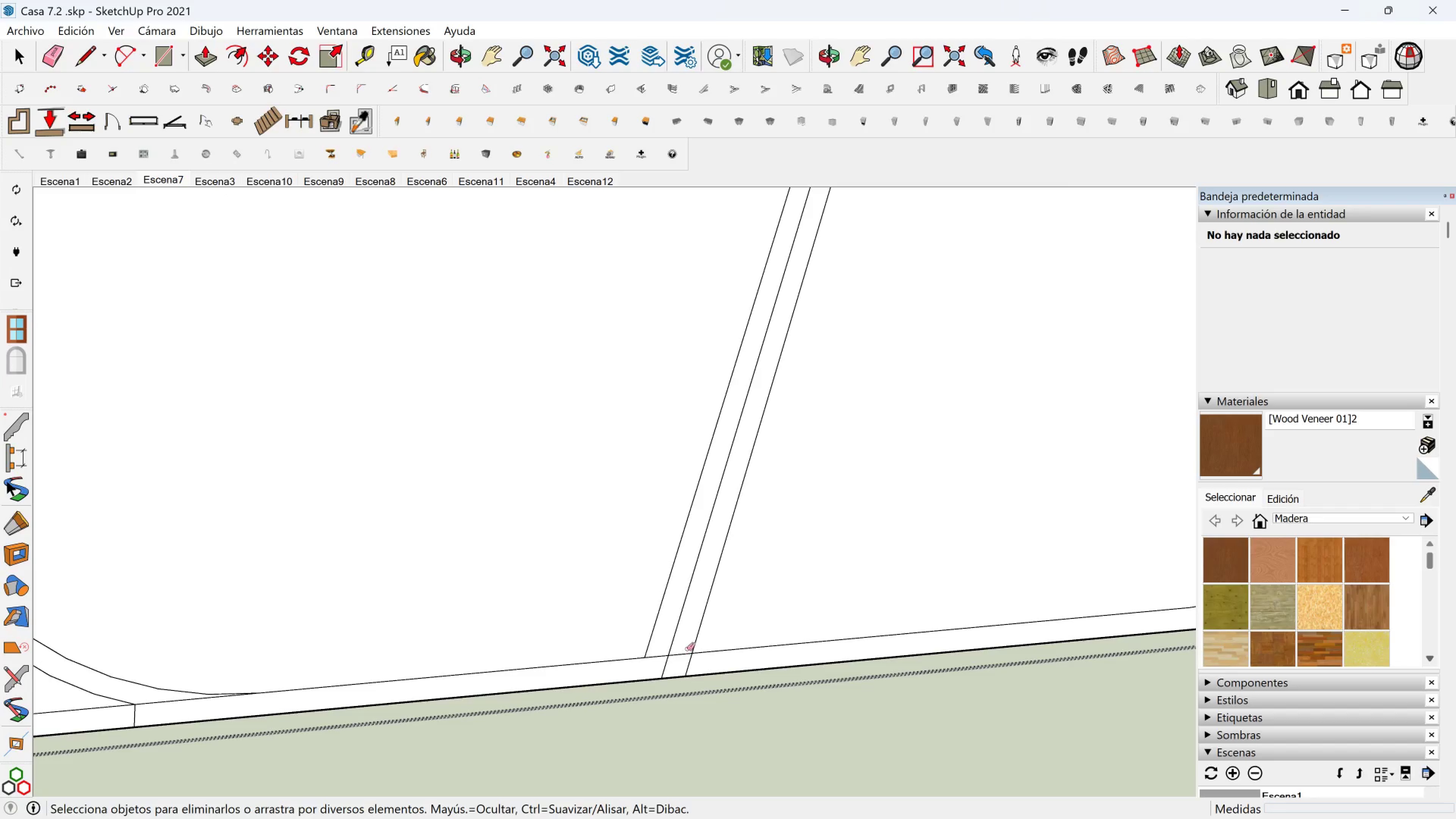 
left_click_drag(start_coordinate=[683, 657], to_coordinate=[683, 661])
 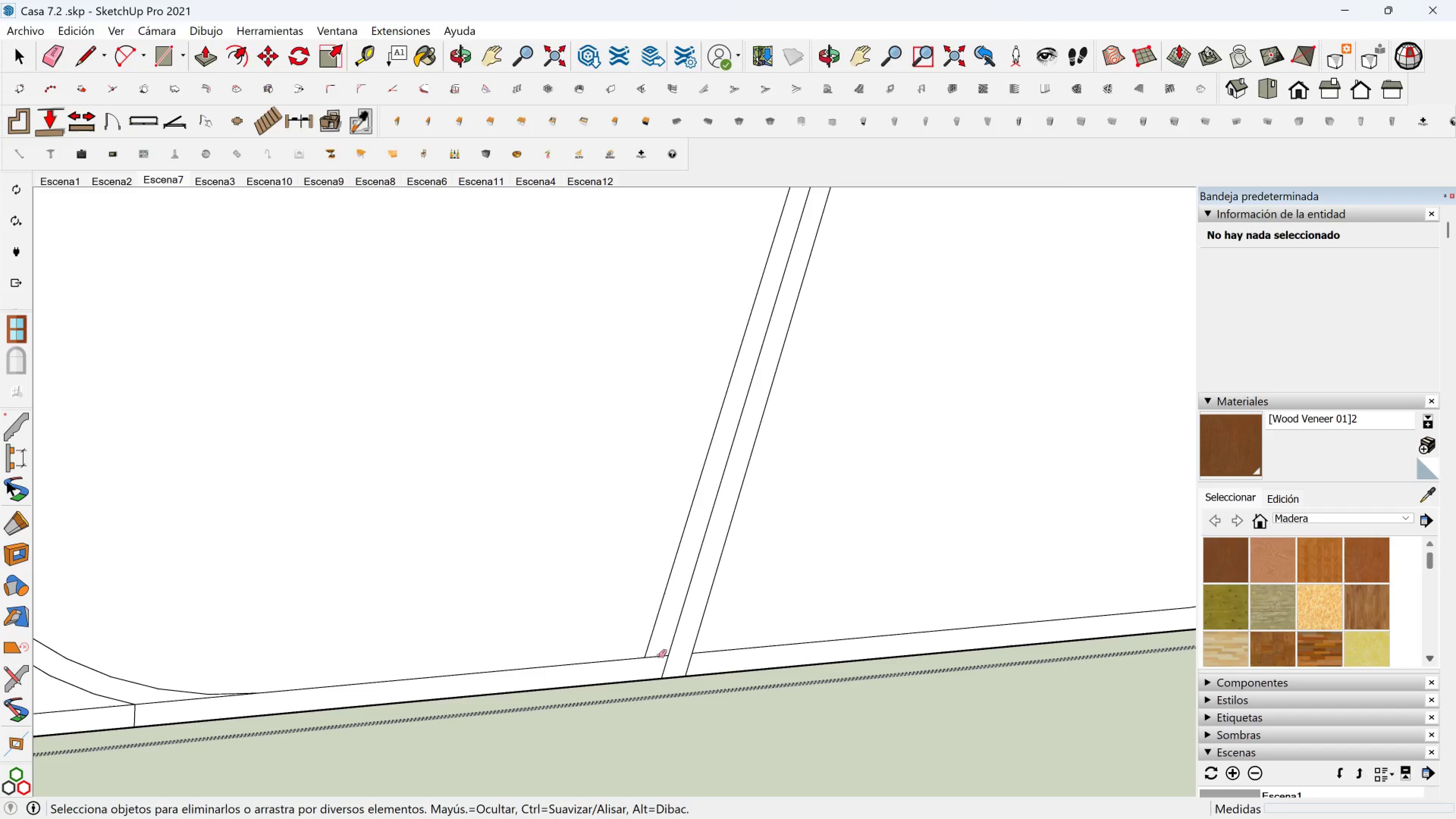 
left_click([658, 656])
 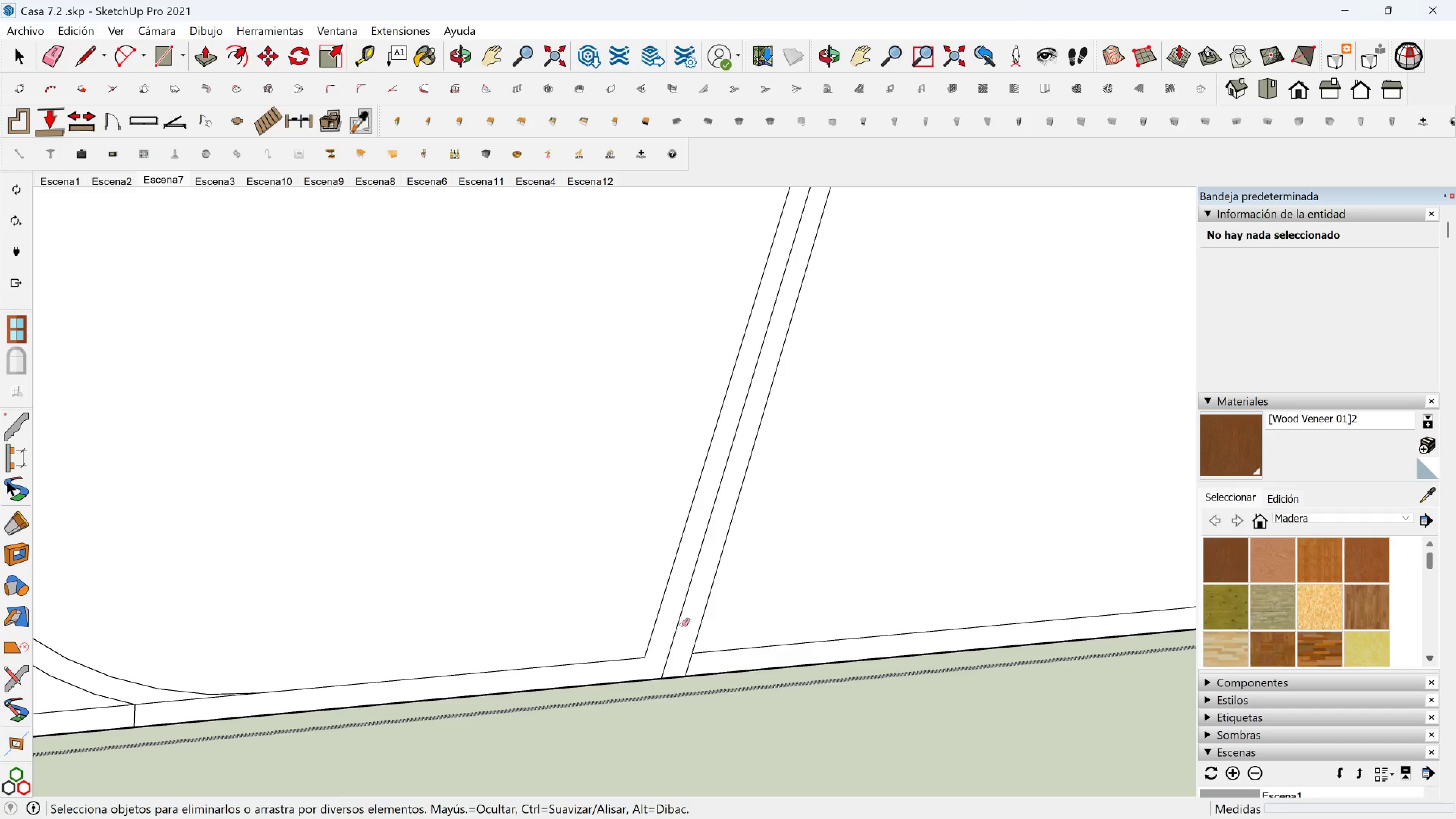 
scroll: coordinate [707, 559], scroll_direction: down, amount: 8.0
 